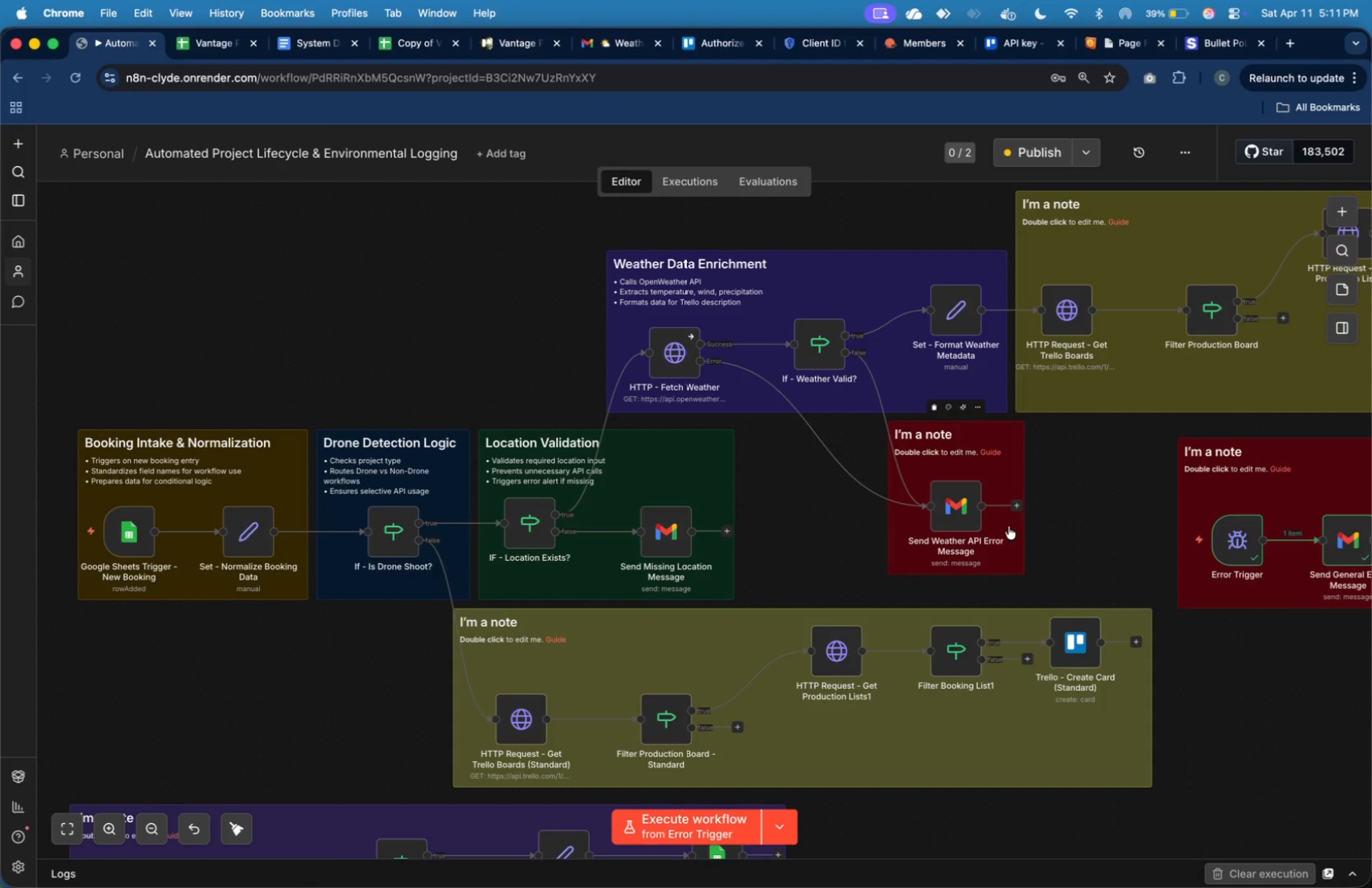 
double_click([1008, 525])
 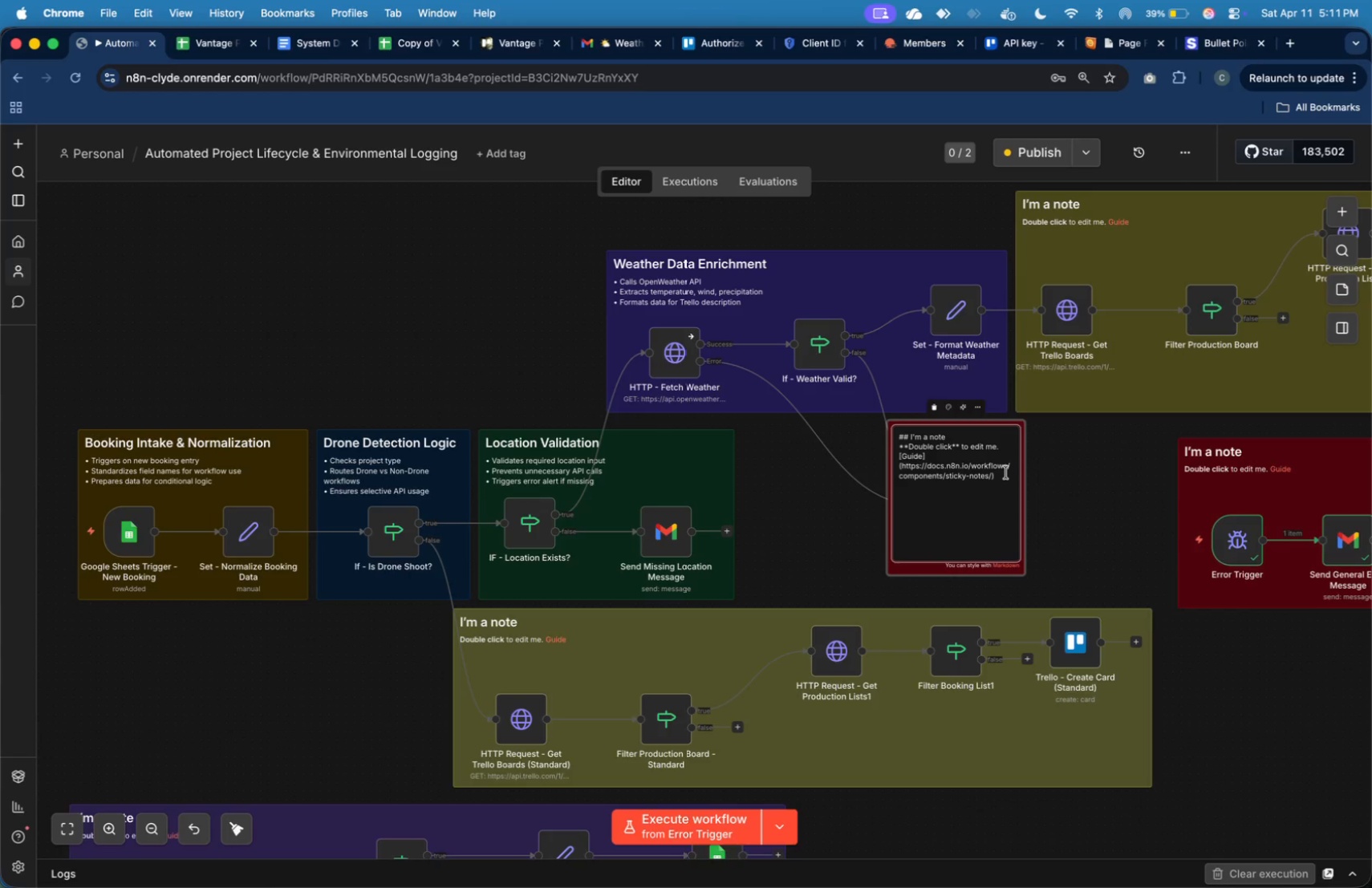 
left_click_drag(start_coordinate=[1006, 475], to_coordinate=[911, 440])
 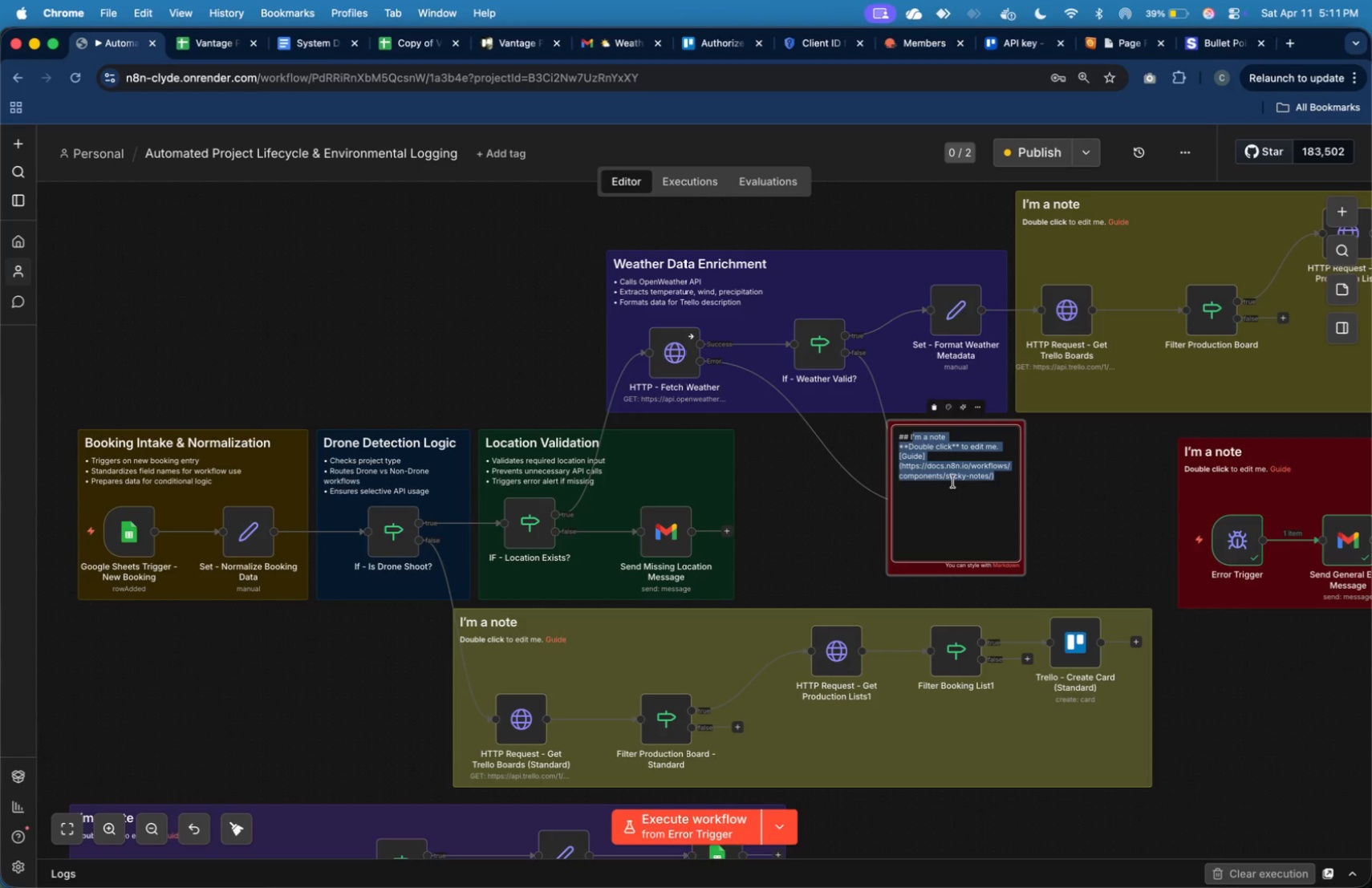 
key(Backspace)
 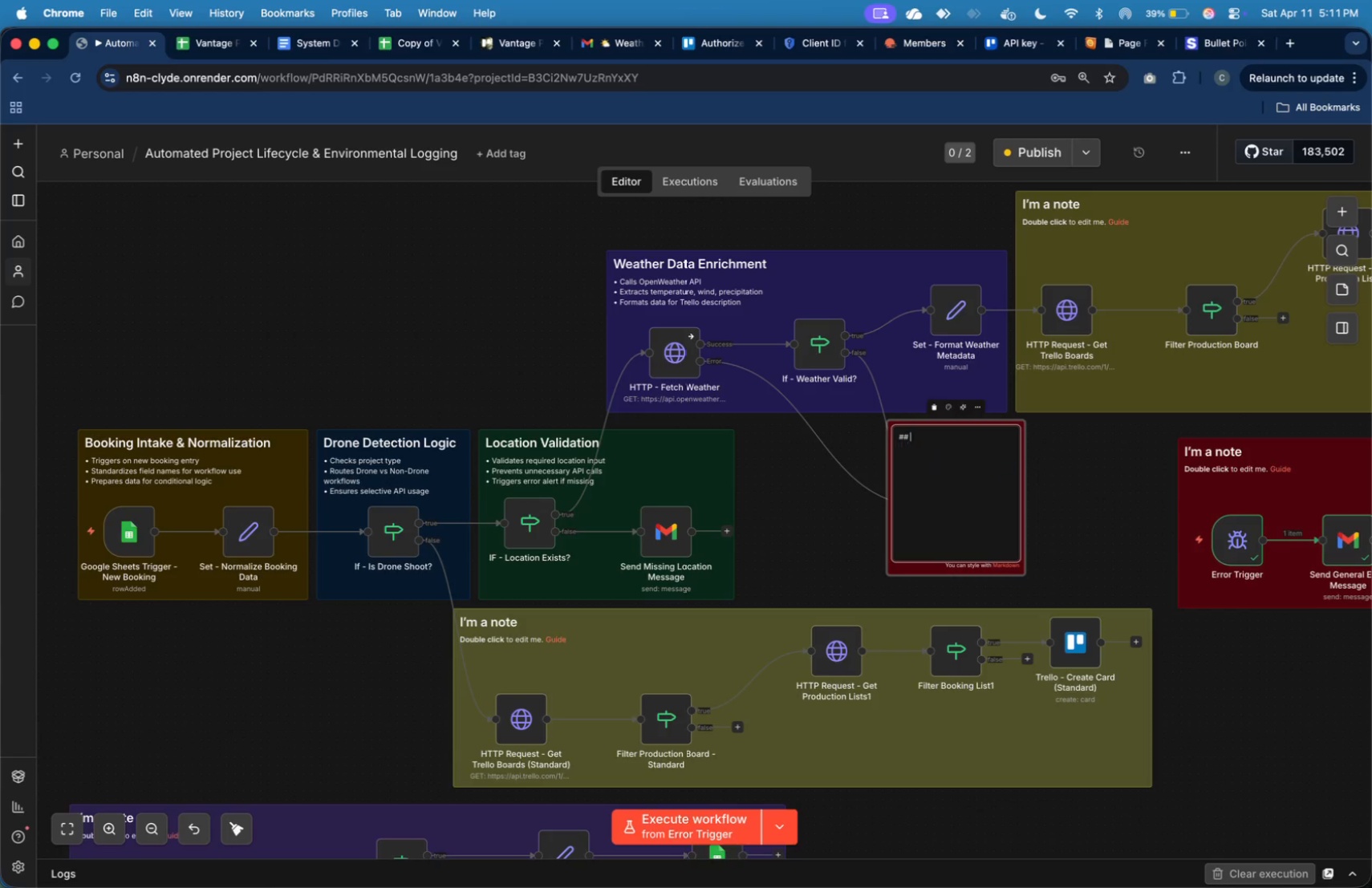 
key(Backspace)
 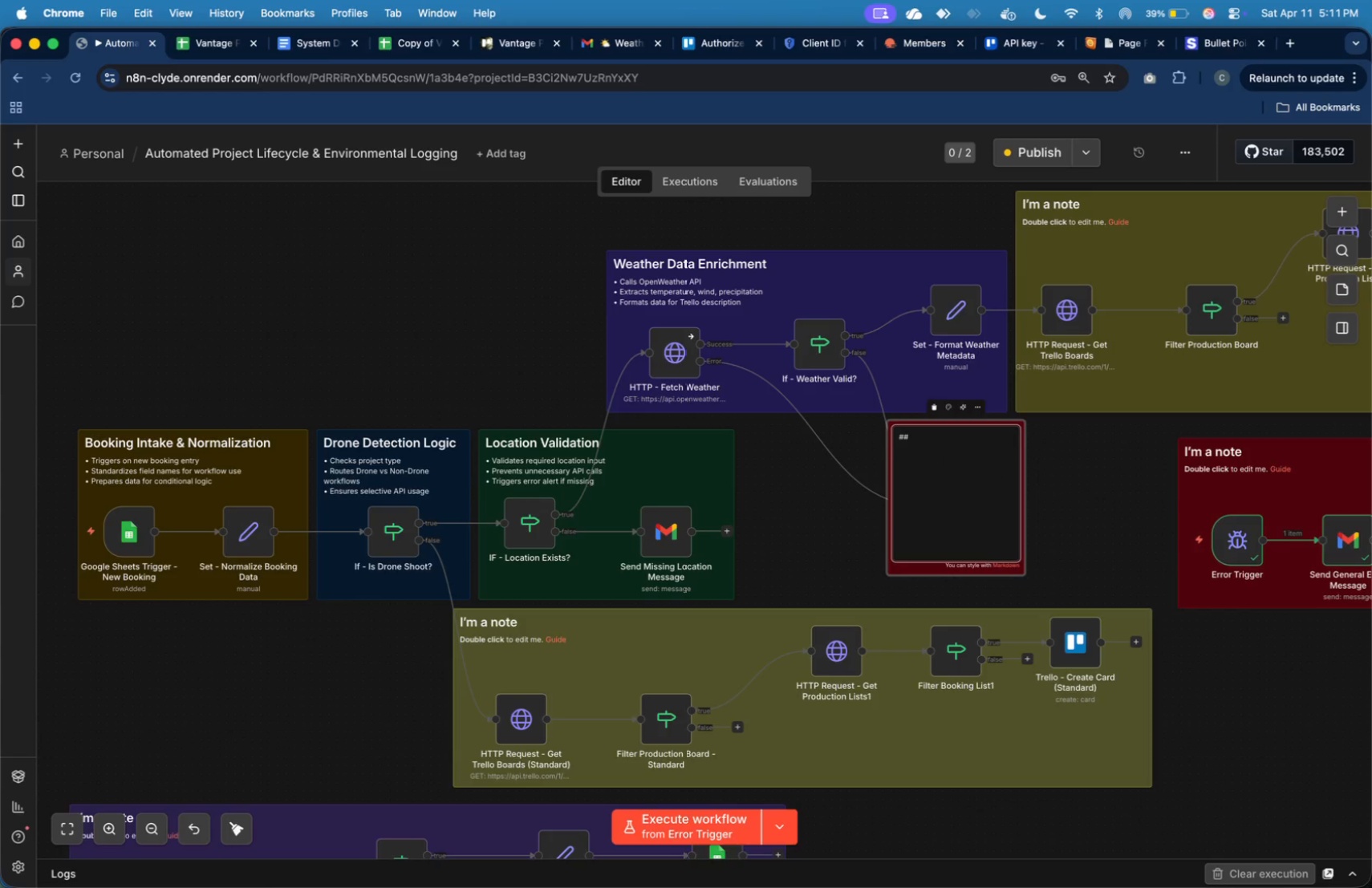 
key(Meta+V)
 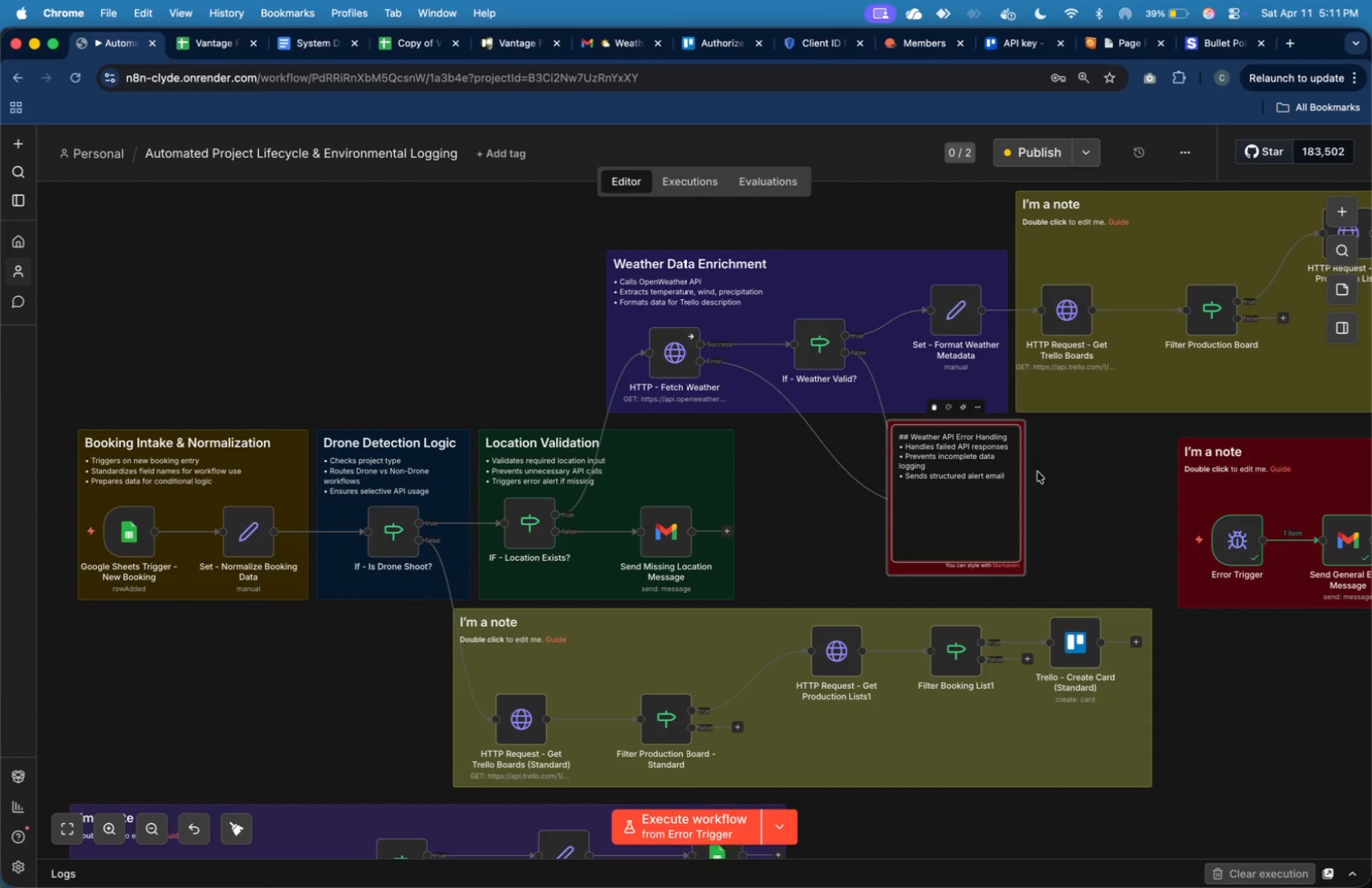 
left_click([1090, 482])
 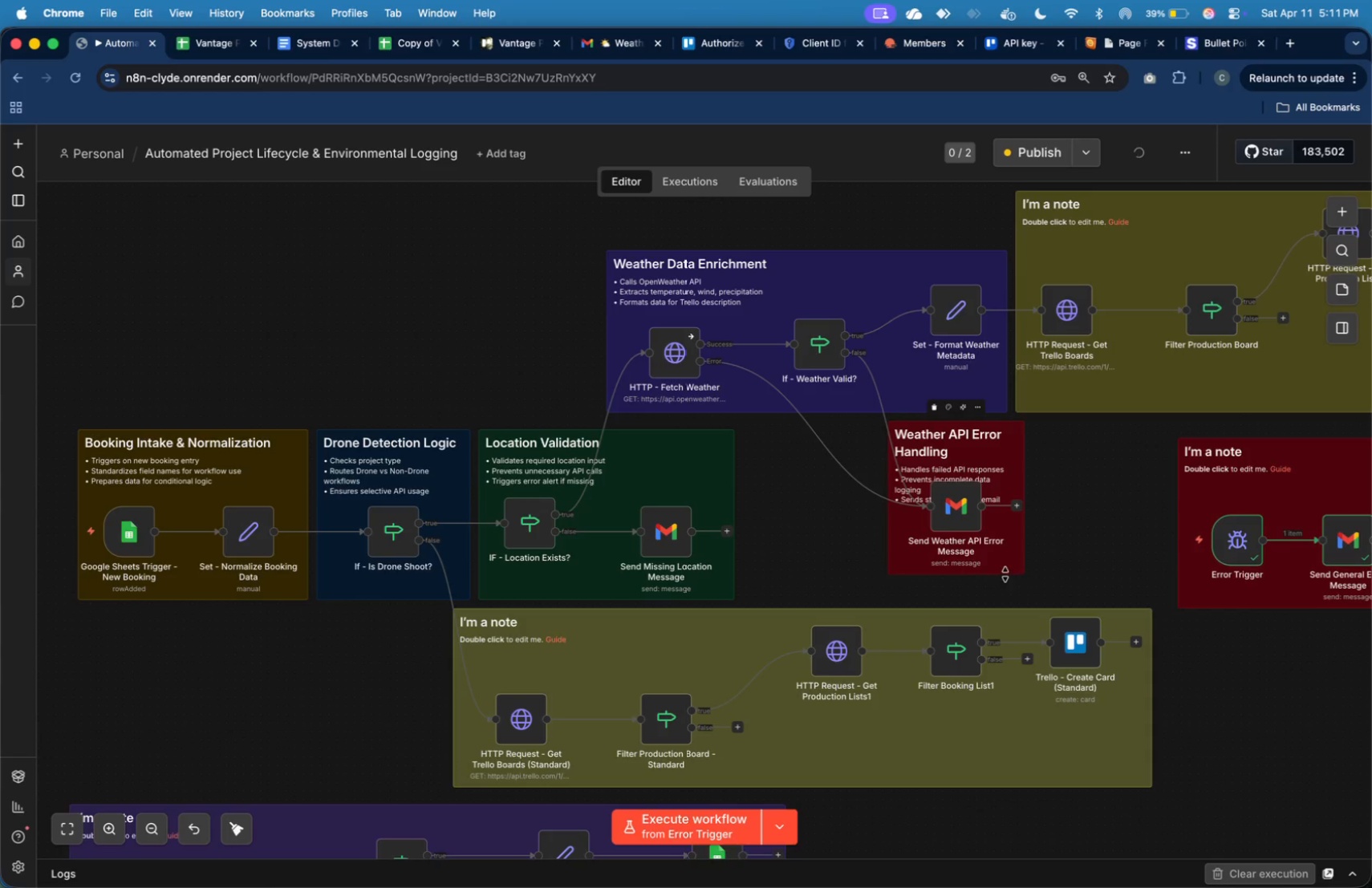 
left_click_drag(start_coordinate=[1004, 574], to_coordinate=[1002, 597])
 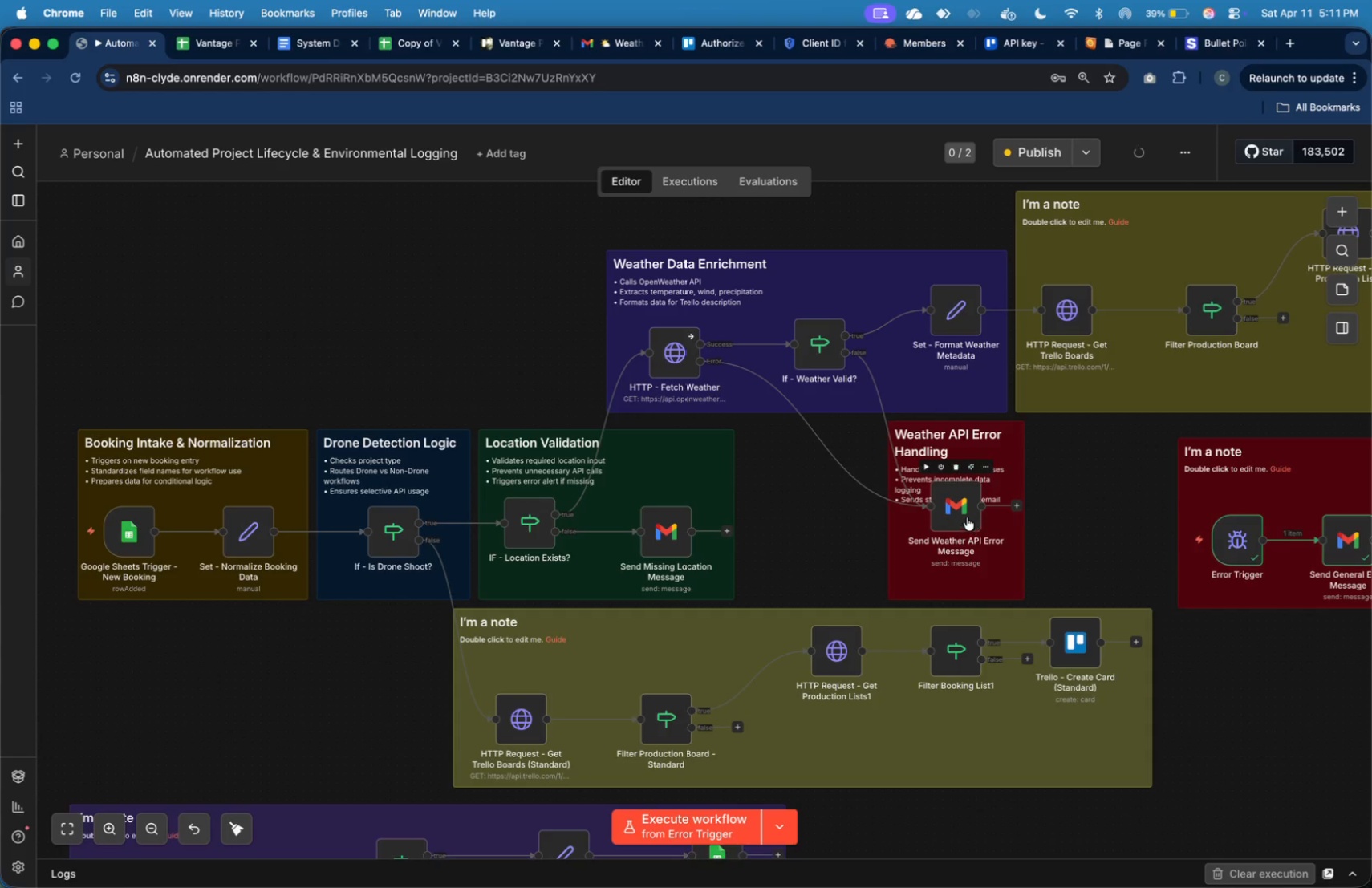 
left_click_drag(start_coordinate=[964, 511], to_coordinate=[961, 537])
 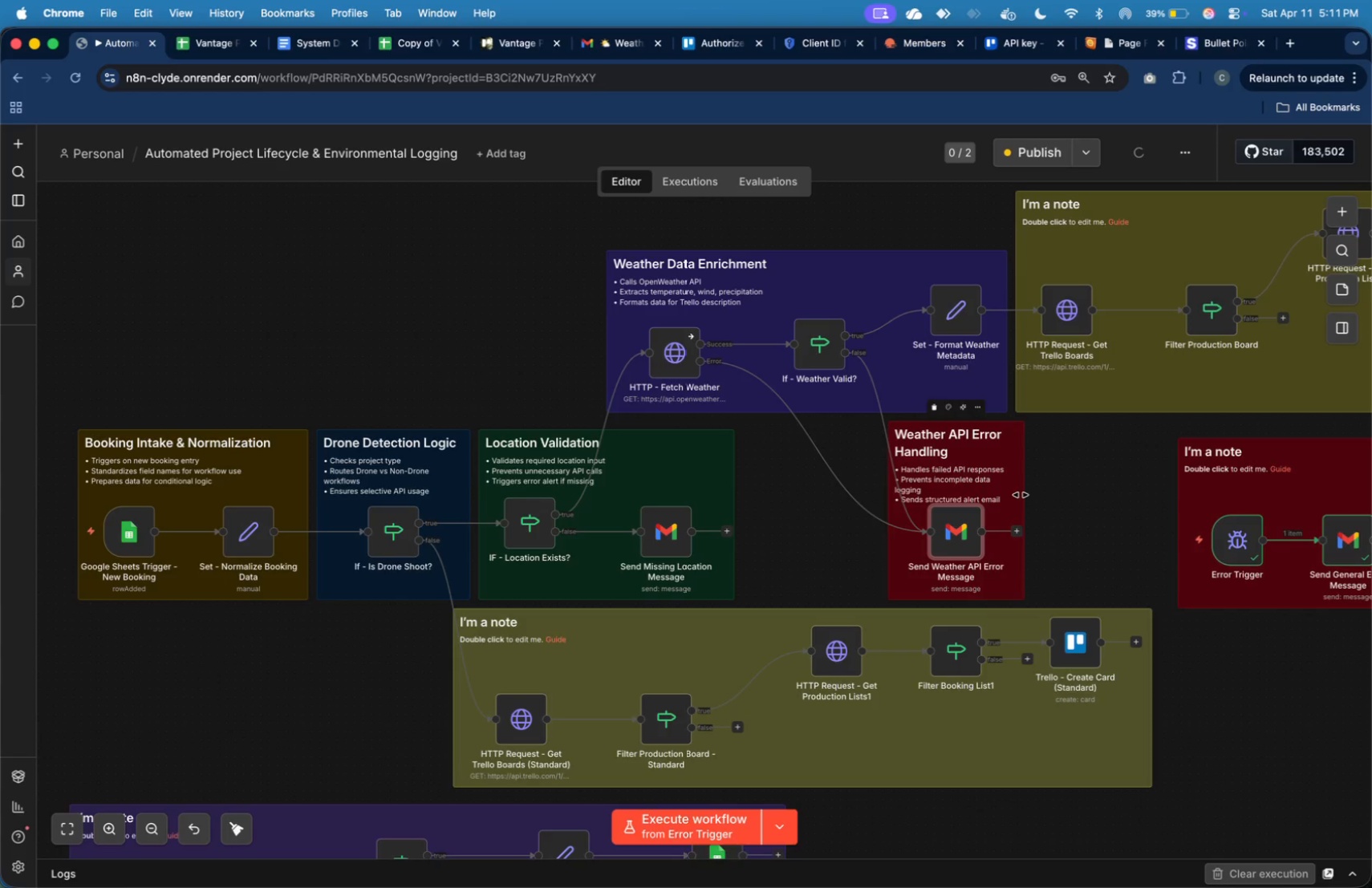 
left_click_drag(start_coordinate=[1022, 495], to_coordinate=[1040, 500])
 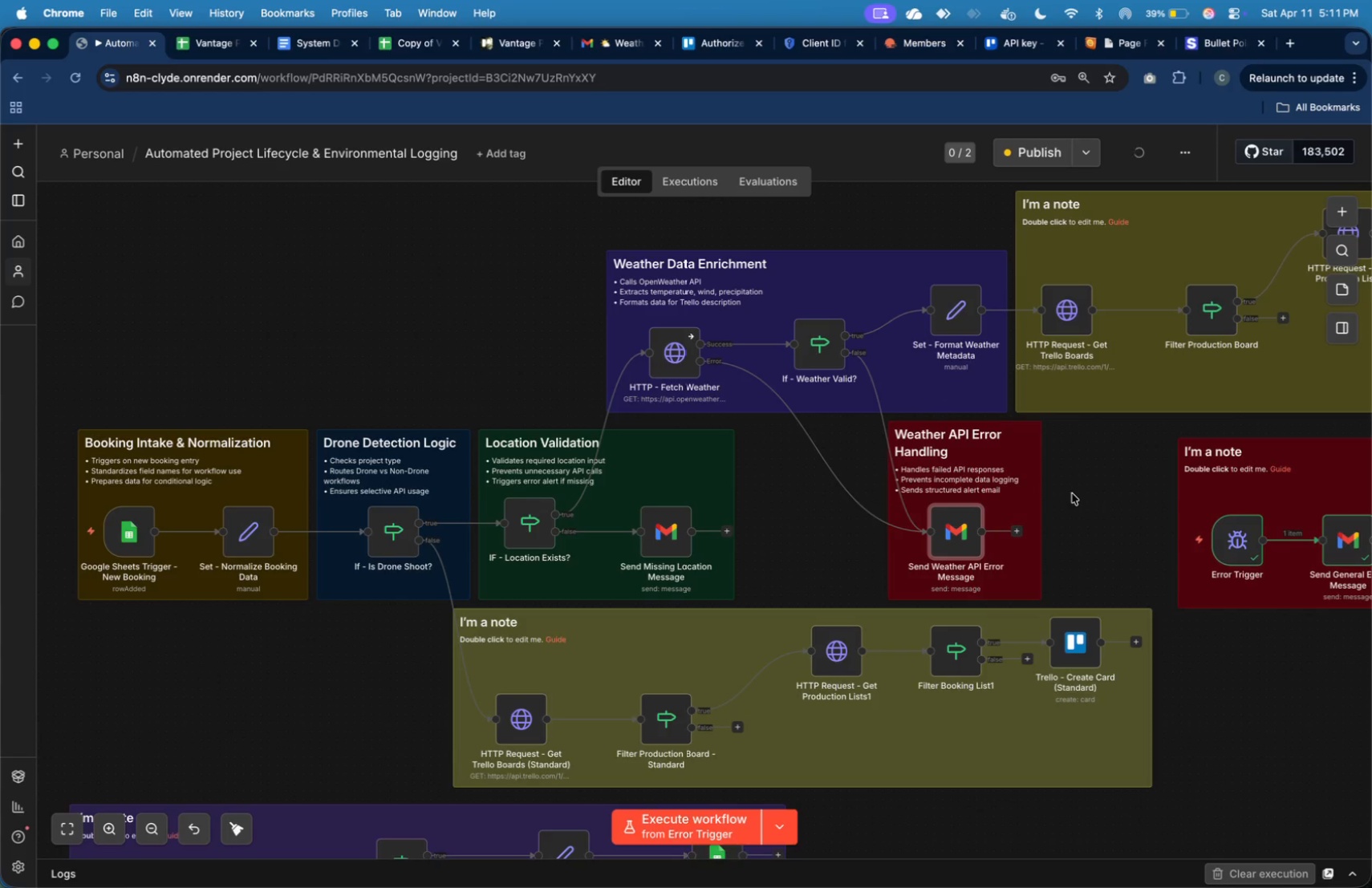 
left_click([1072, 494])
 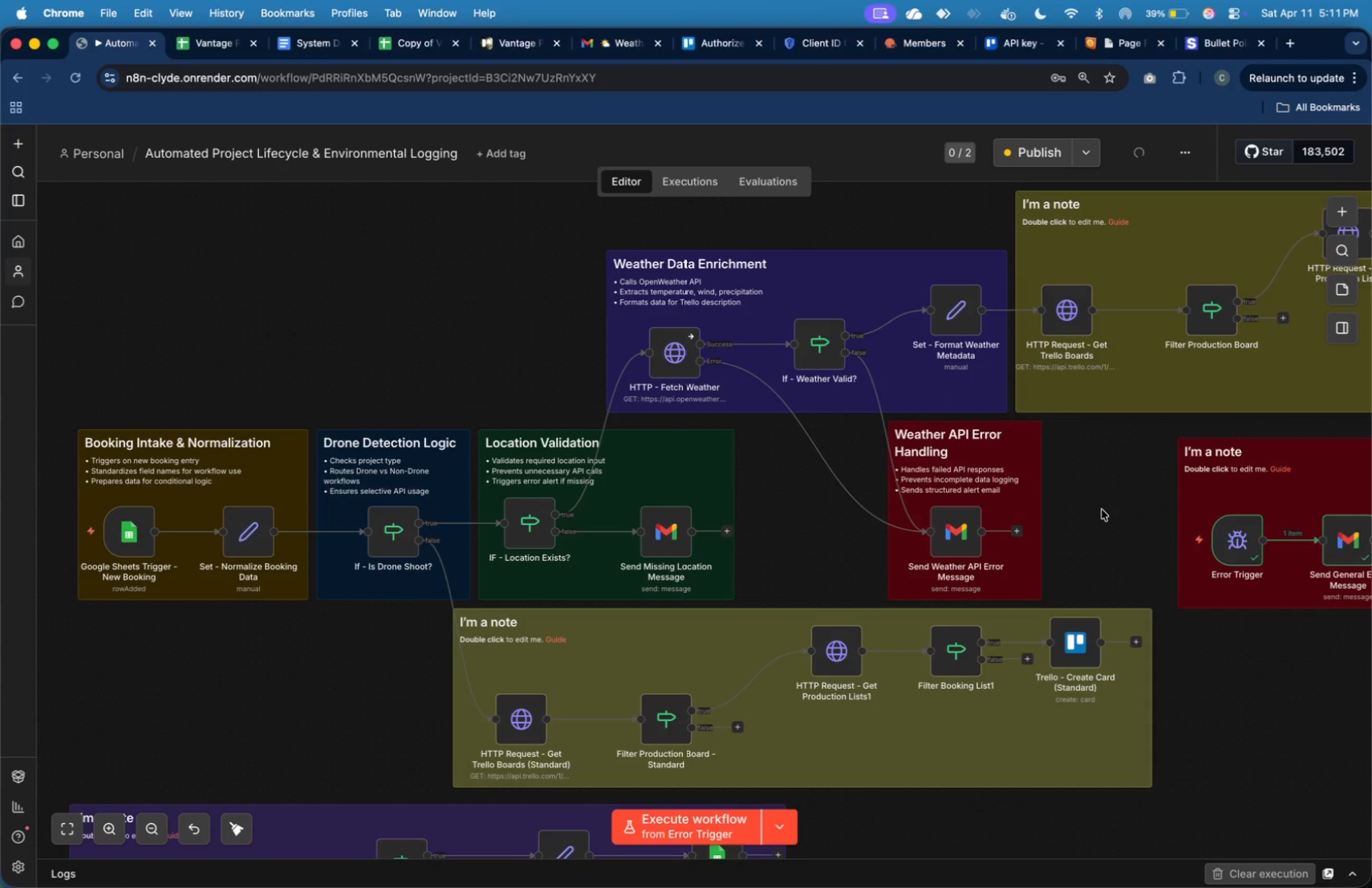 
left_click([1102, 509])
 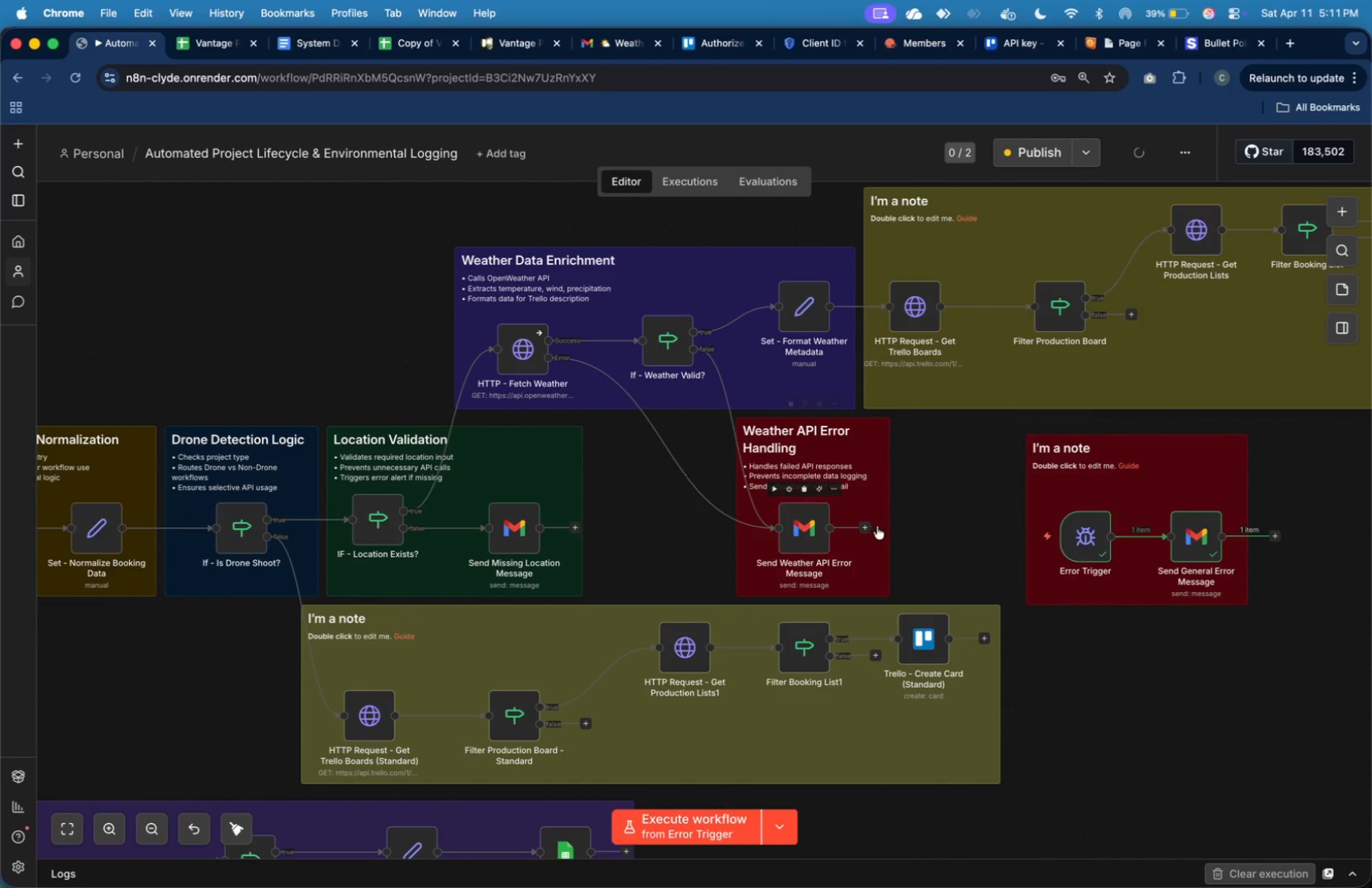 
left_click([918, 518])
 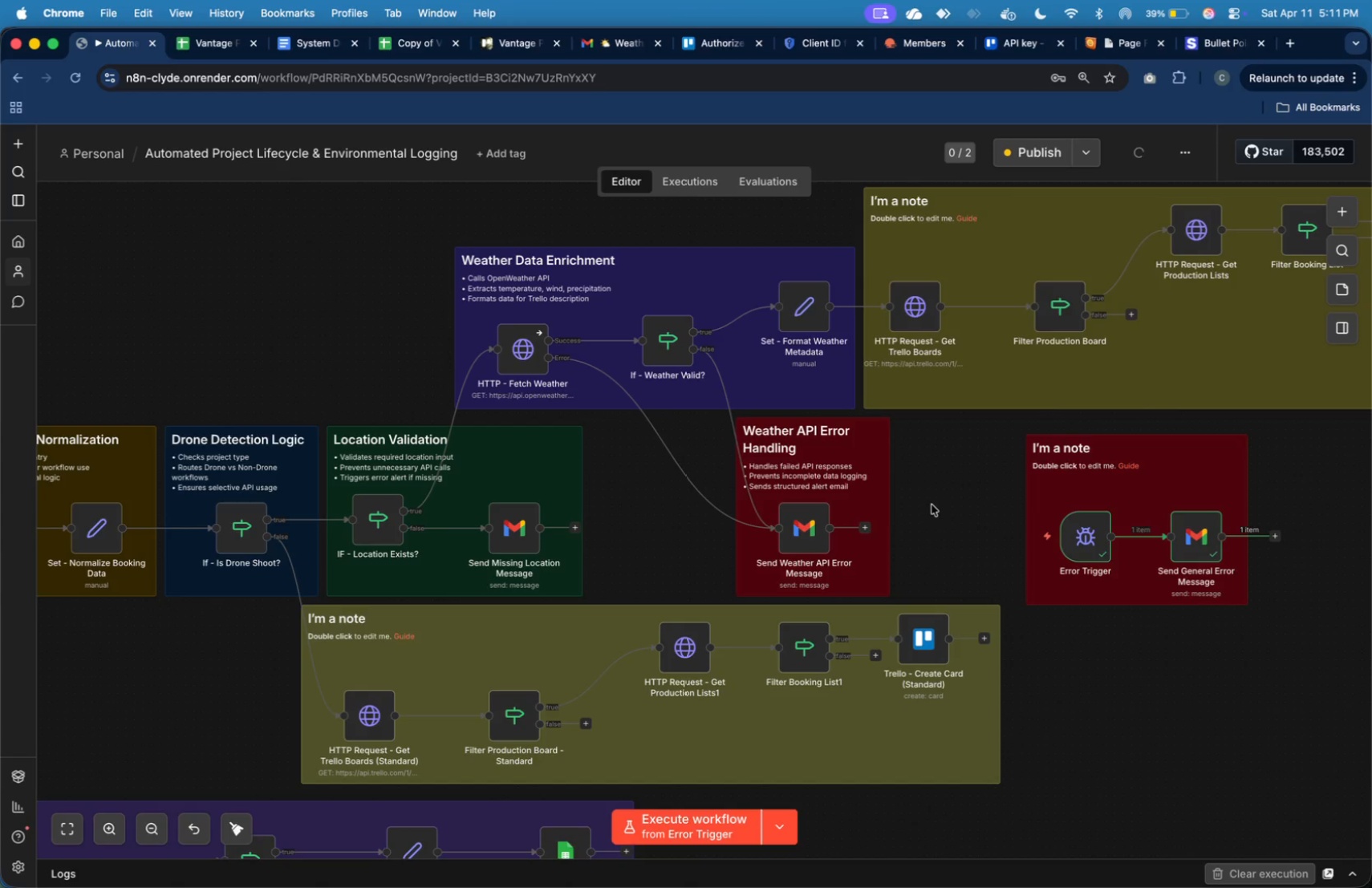 
key(Meta+CommandLeft)
 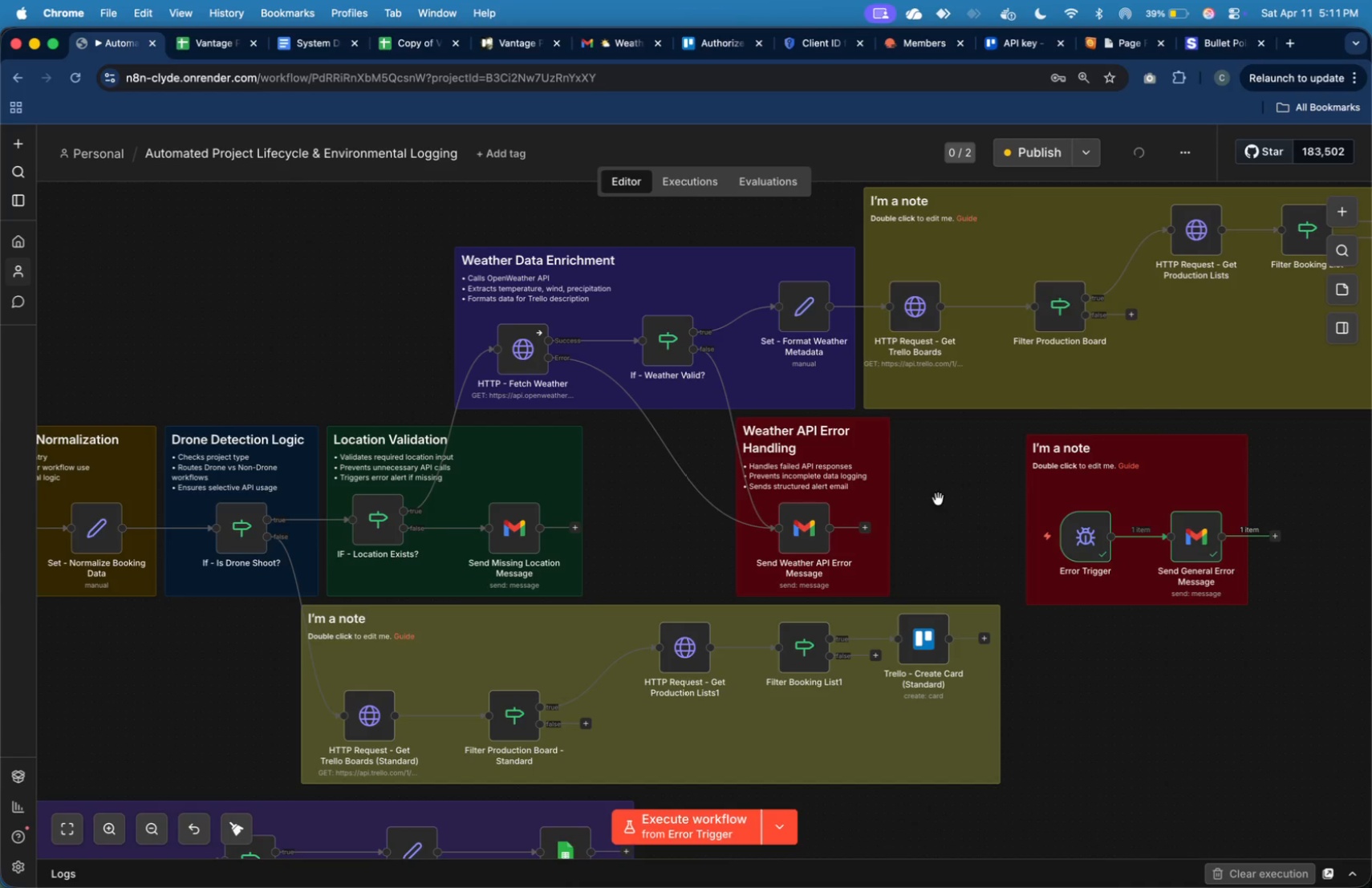 
key(Meta+Tab)
 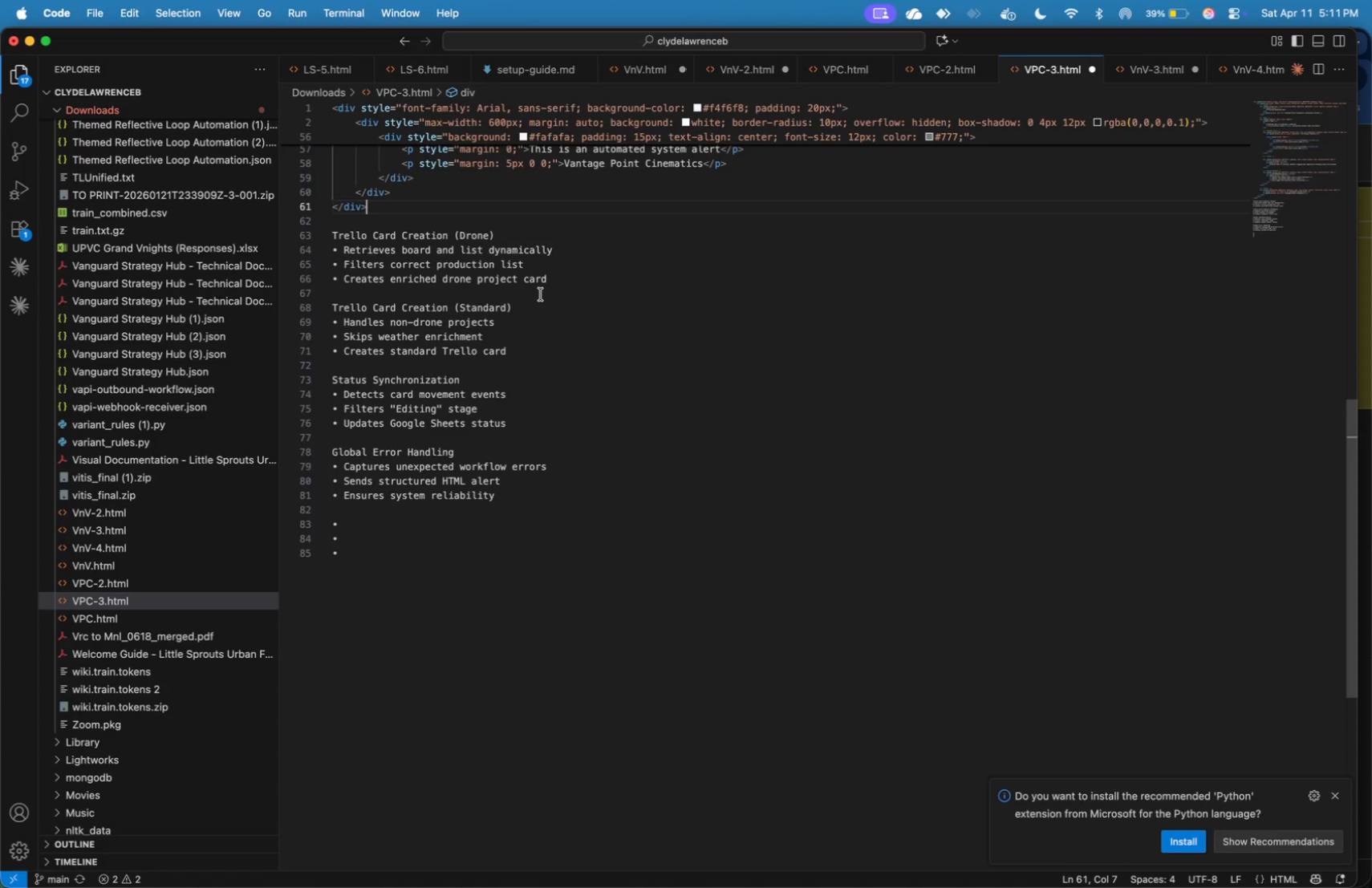 
left_click_drag(start_coordinate=[560, 282], to_coordinate=[267, 237])
 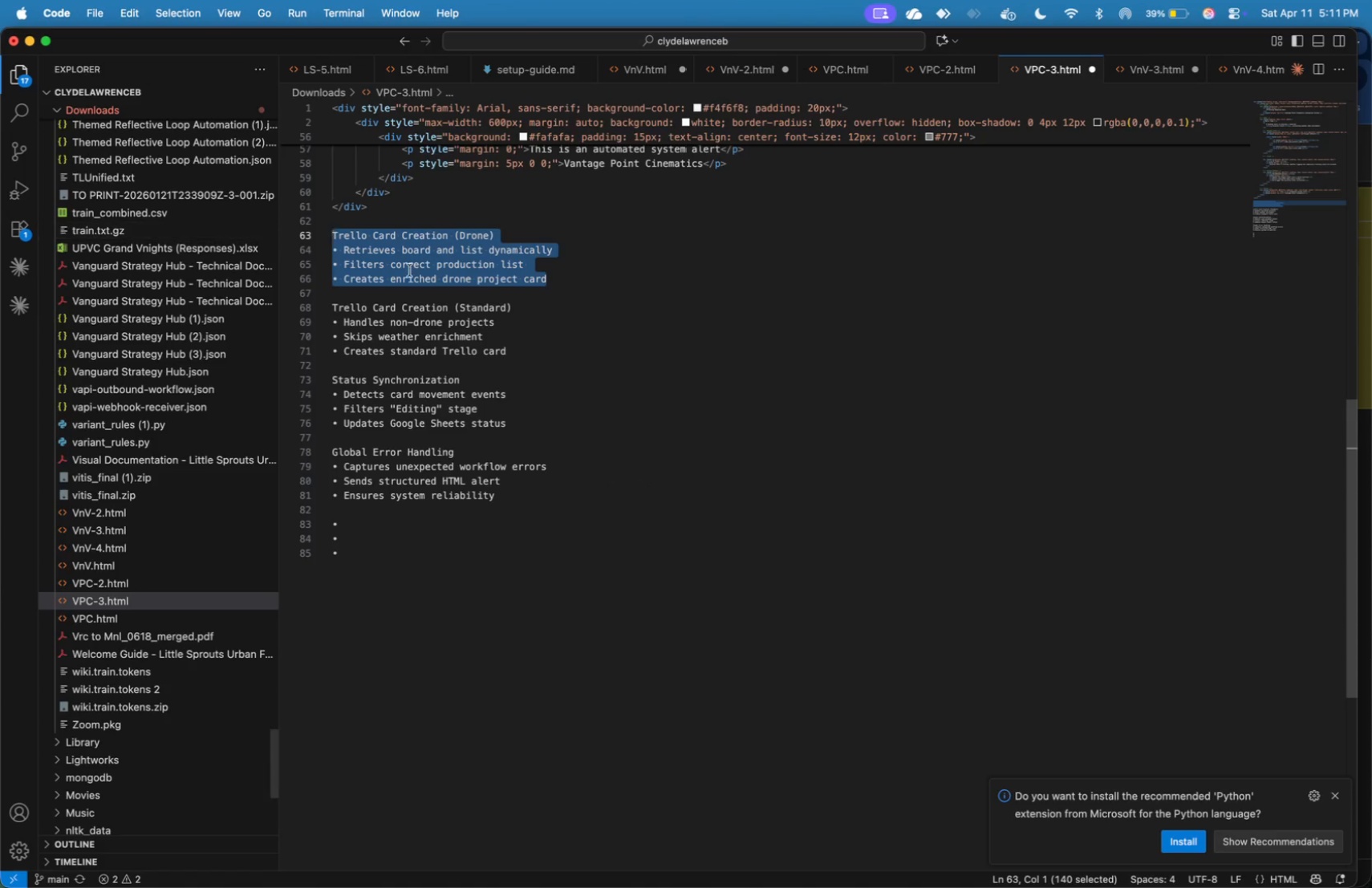 
key(Meta+X)
 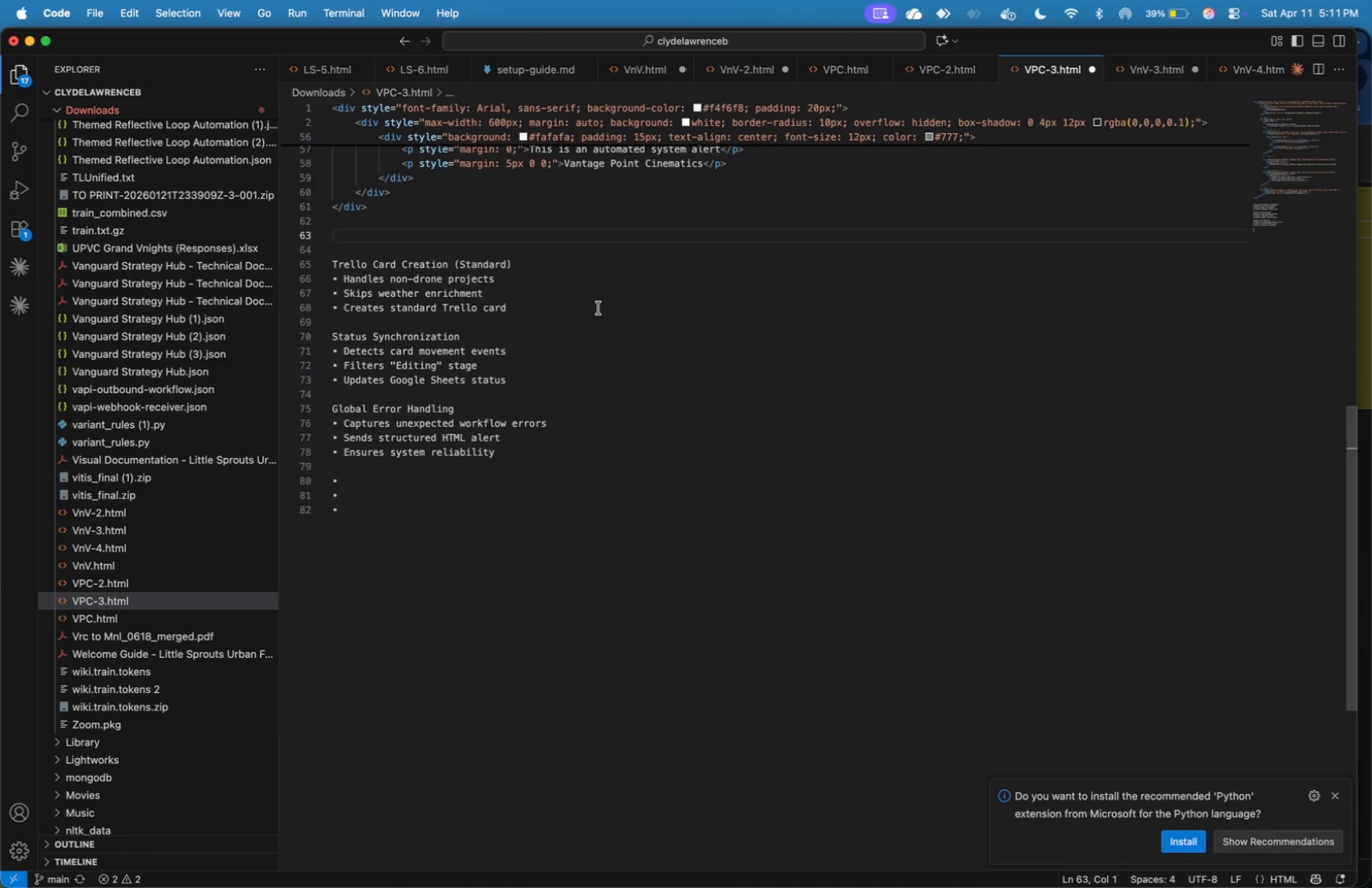 
key(Backspace)
 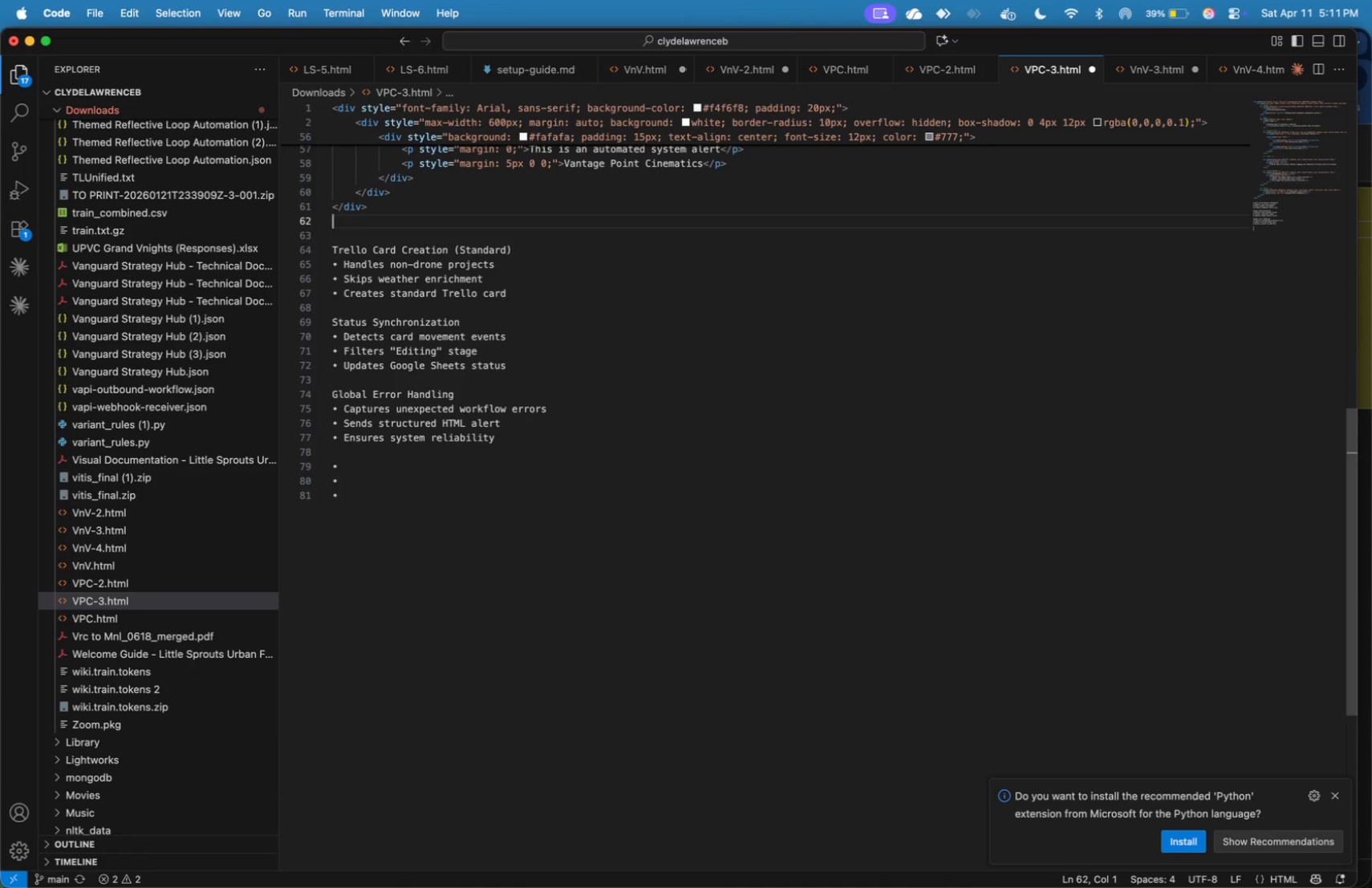 
key(Backspace)
 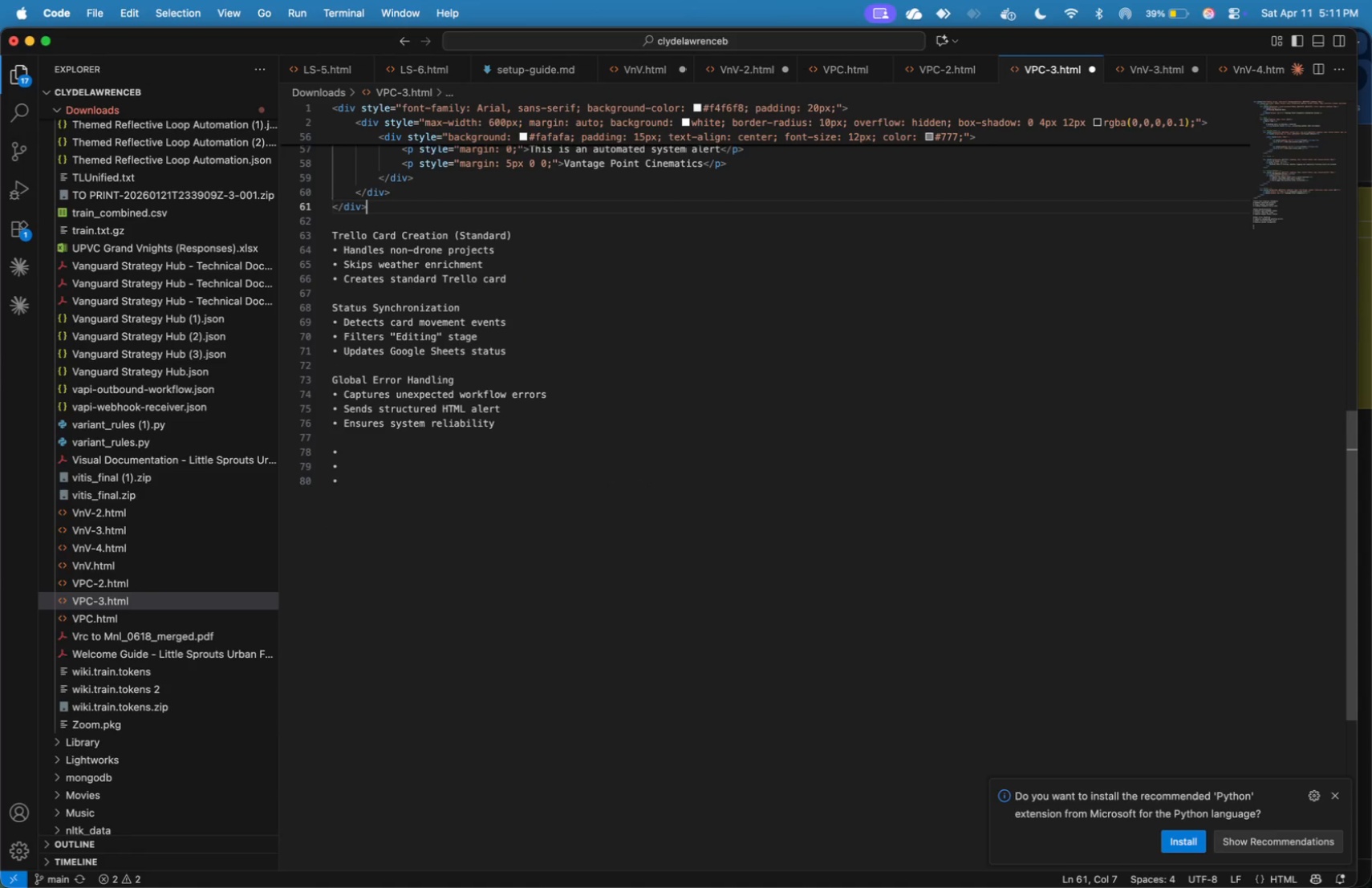 
key(Meta+CommandLeft)
 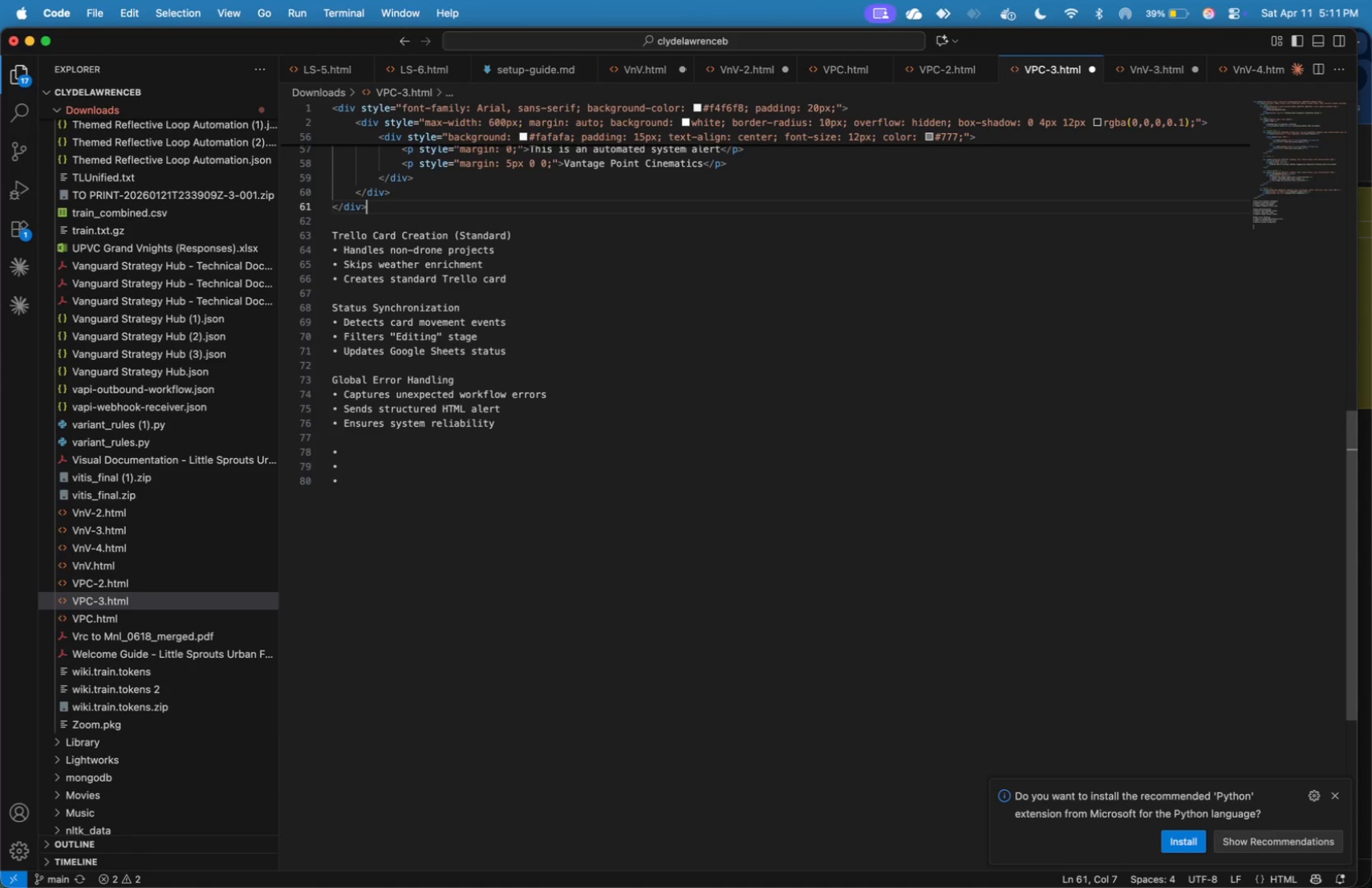 
key(Meta+Tab)
 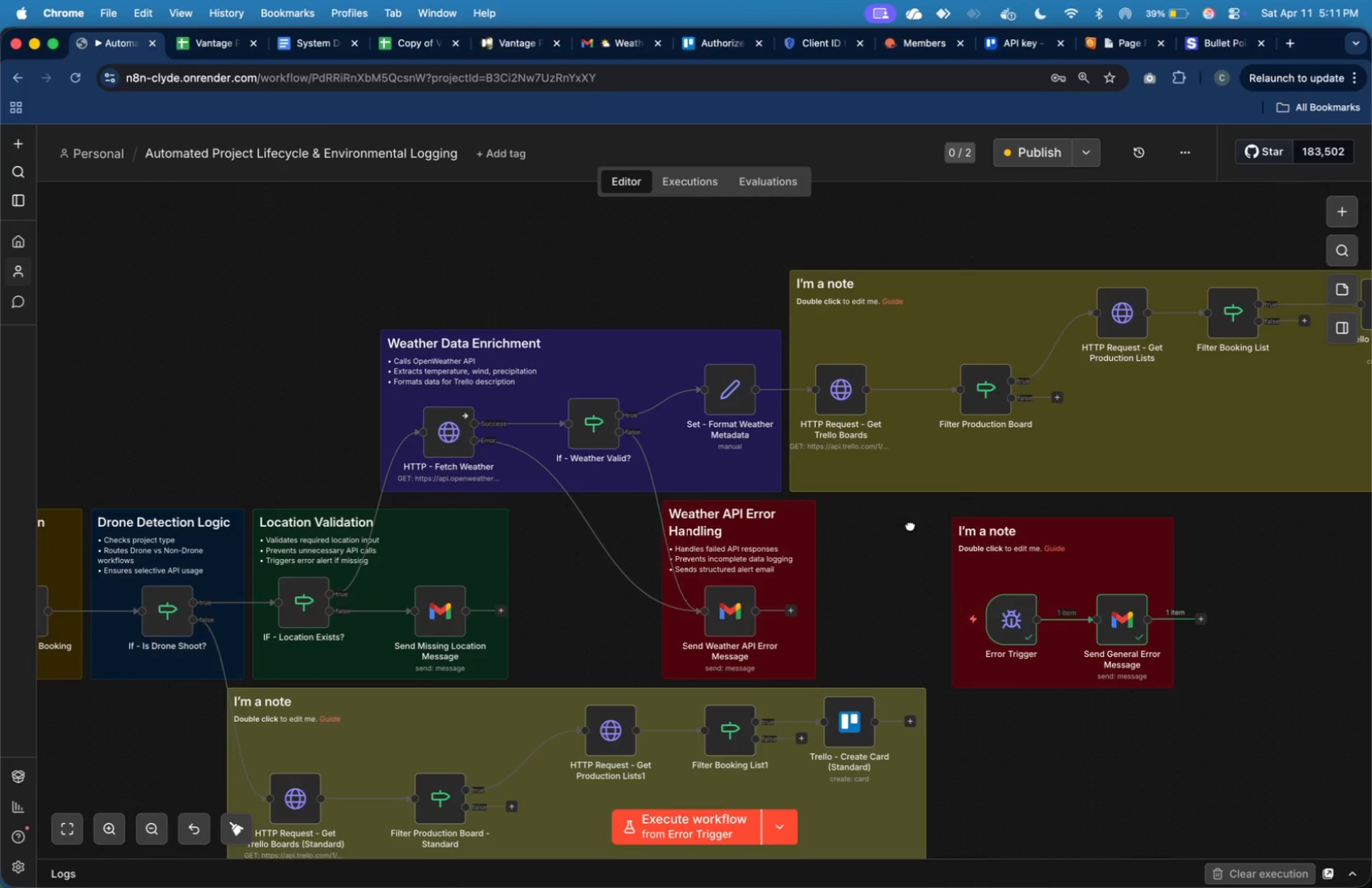 
mouse_move([765, 374])
 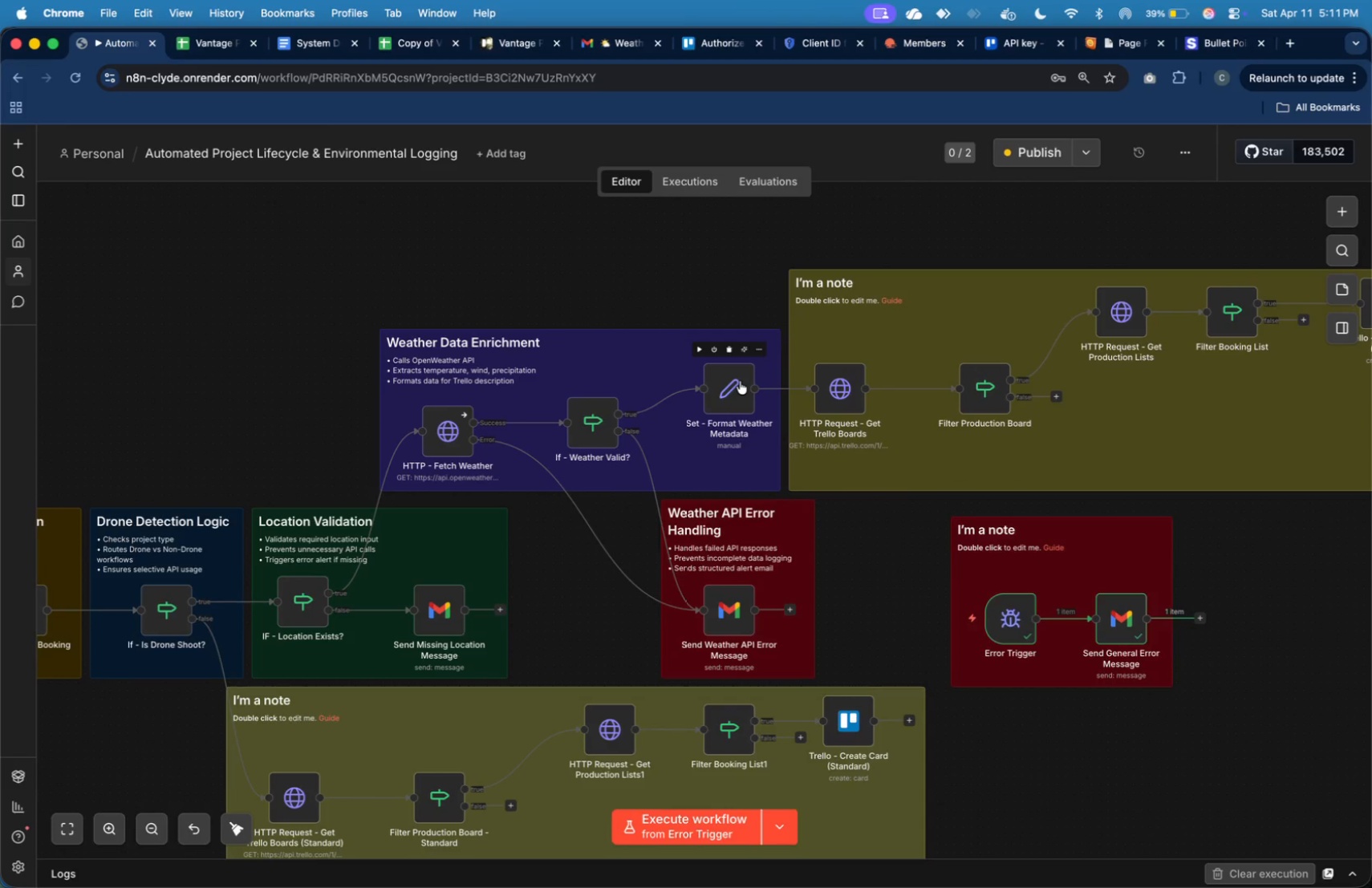 
left_click_drag(start_coordinate=[740, 381], to_coordinate=[732, 381])
 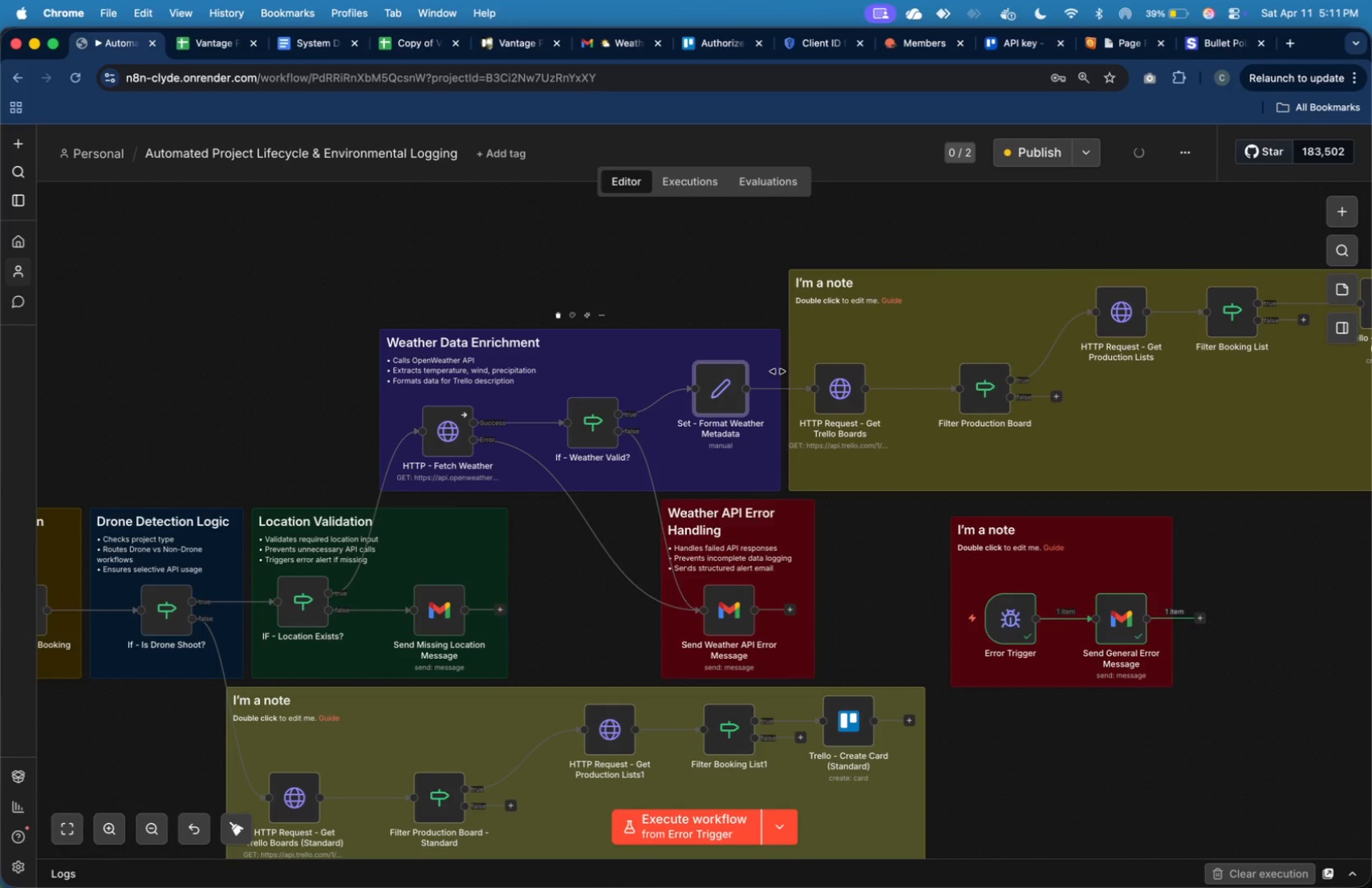 
left_click_drag(start_coordinate=[777, 371], to_coordinate=[771, 370])
 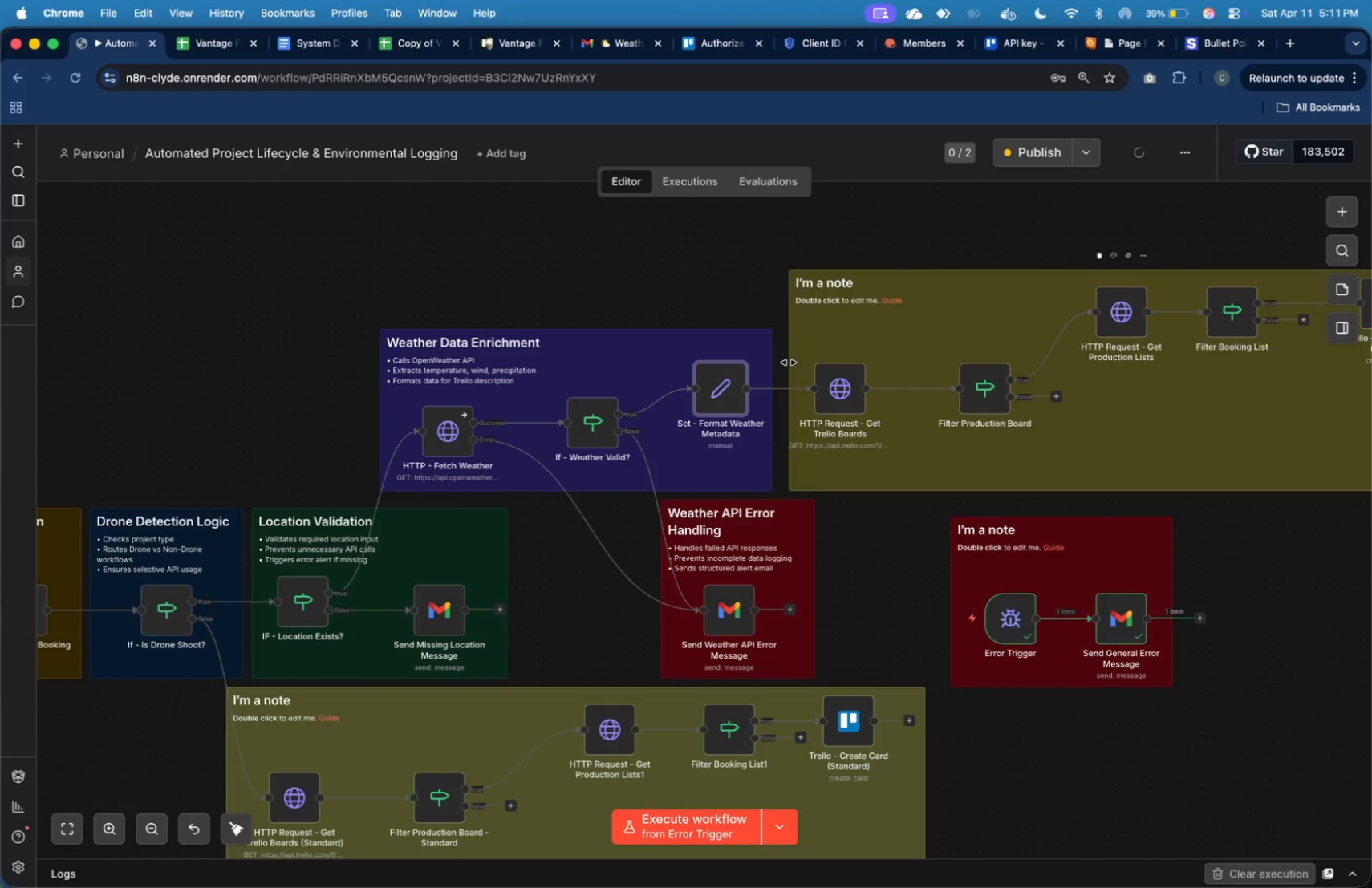 
left_click_drag(start_coordinate=[789, 363], to_coordinate=[783, 361])
 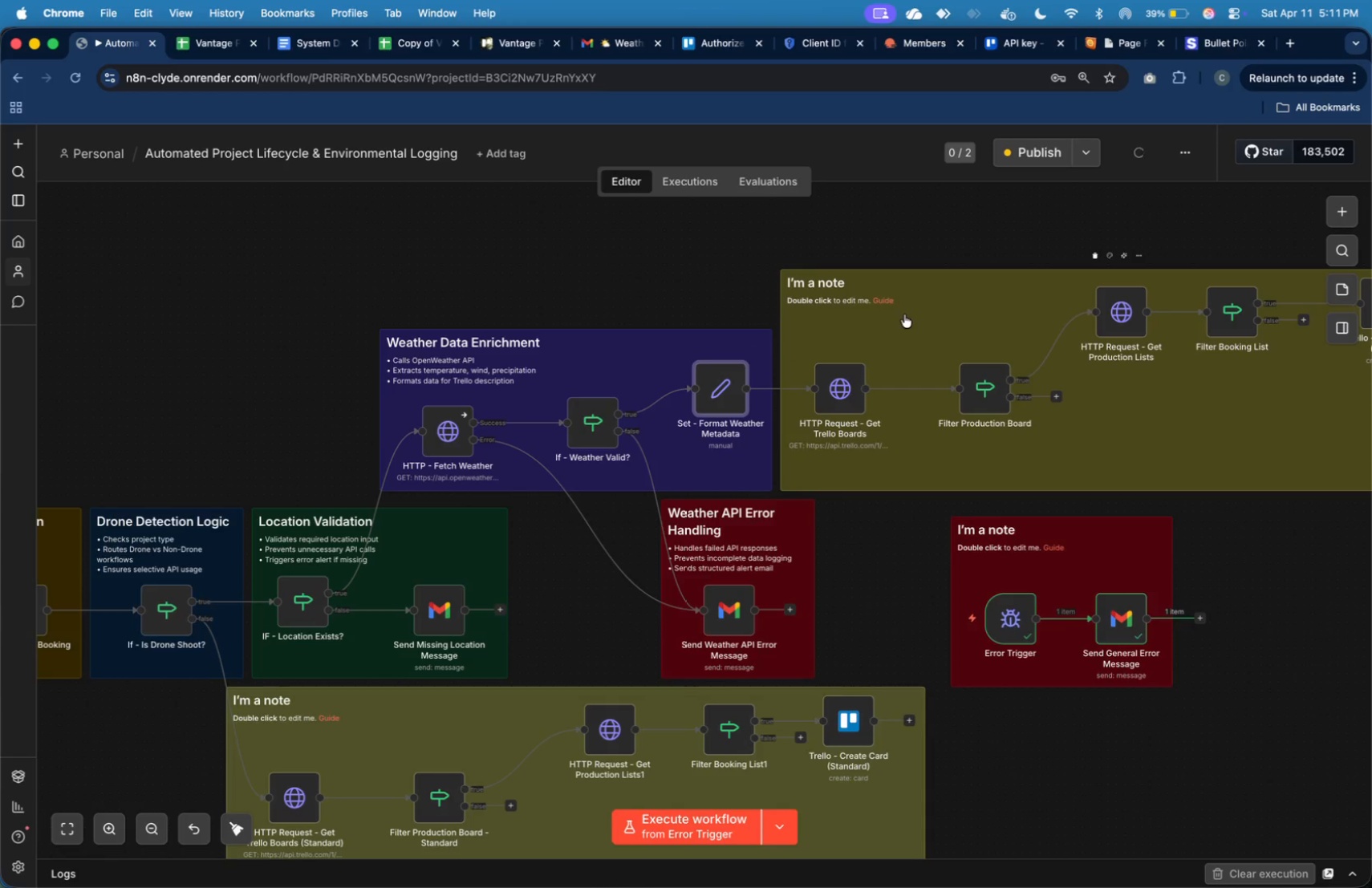 
double_click([904, 314])
 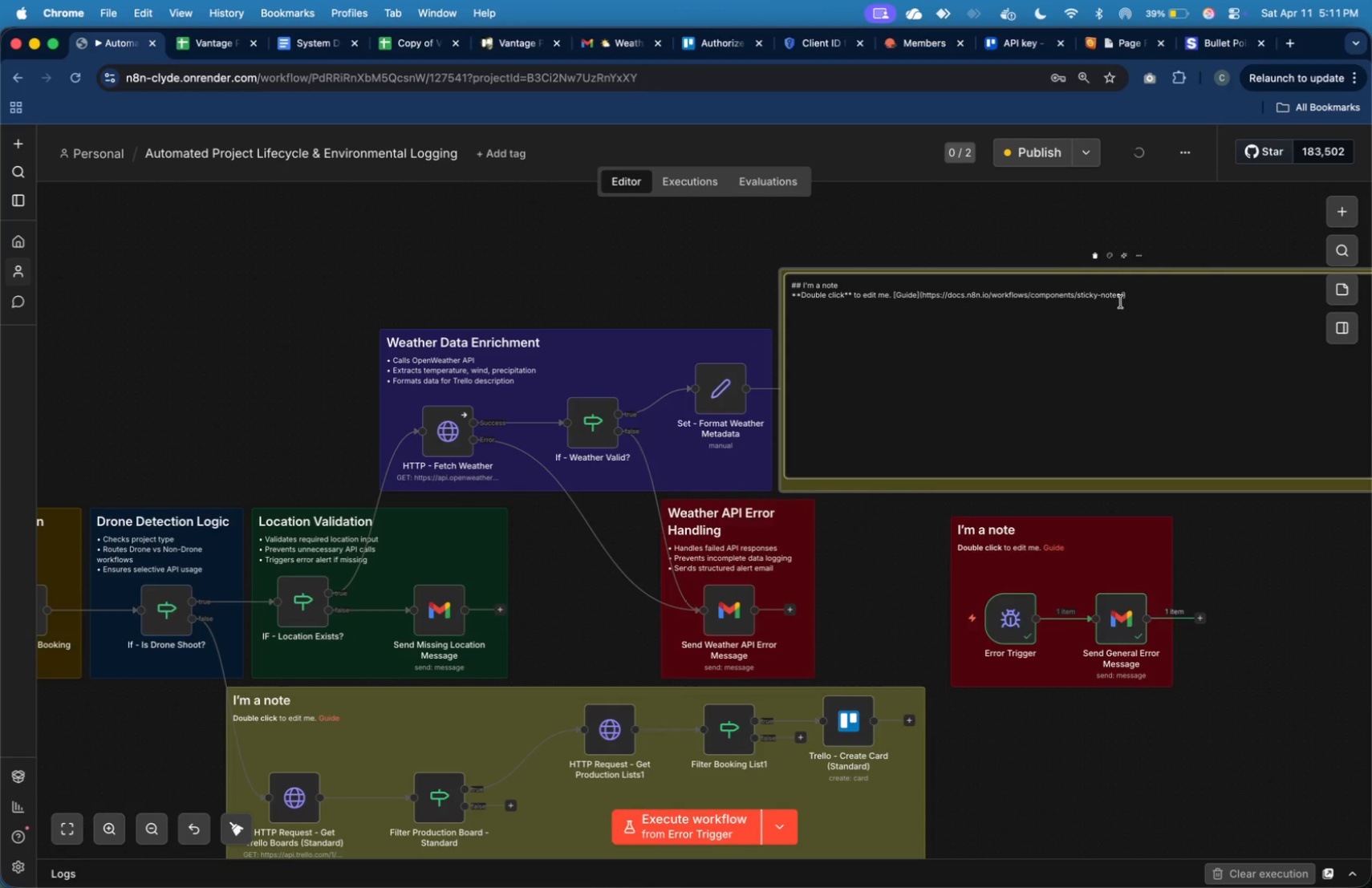 
left_click_drag(start_coordinate=[1135, 302], to_coordinate=[804, 288])
 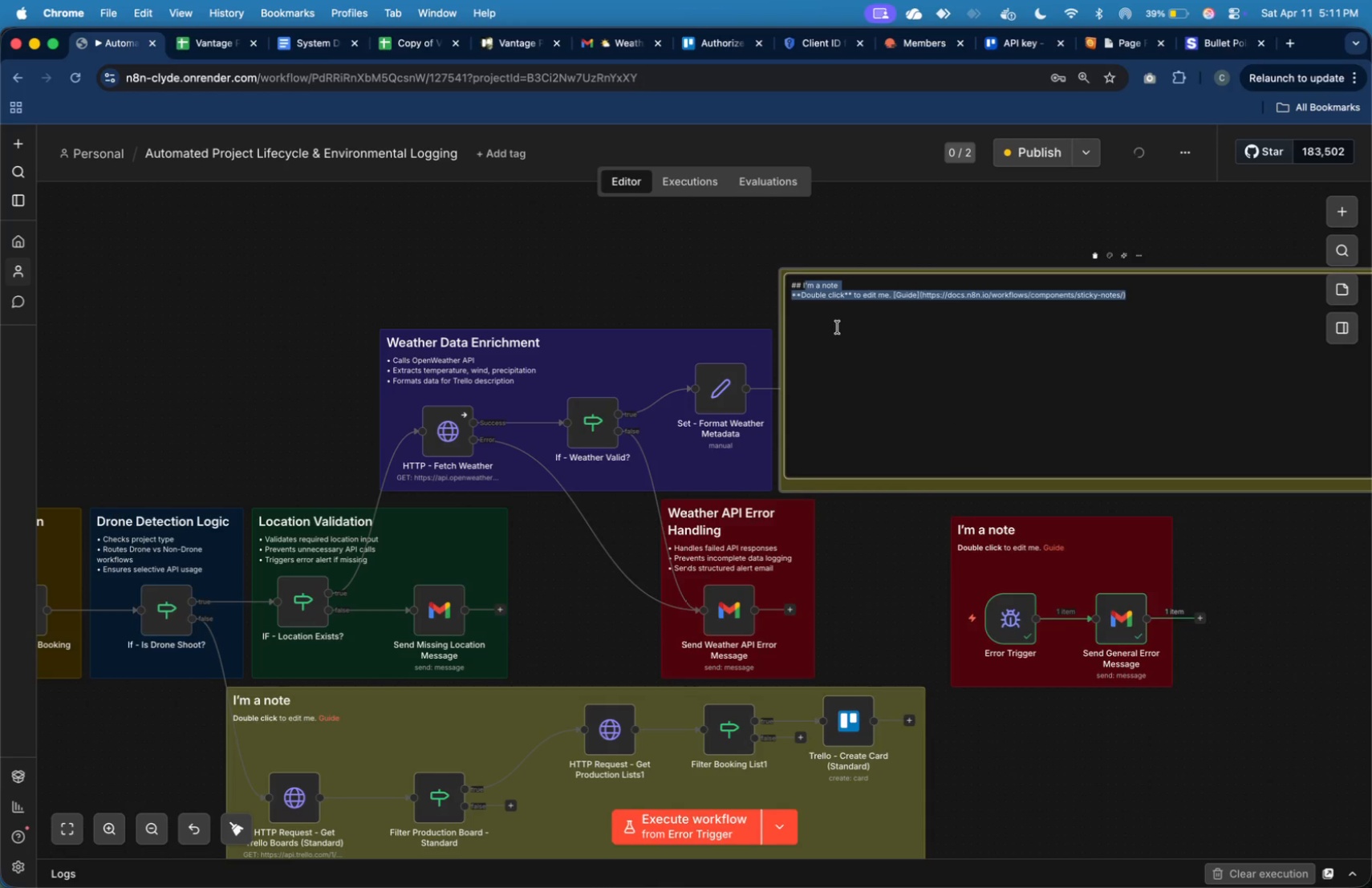 
key(Backspace)
 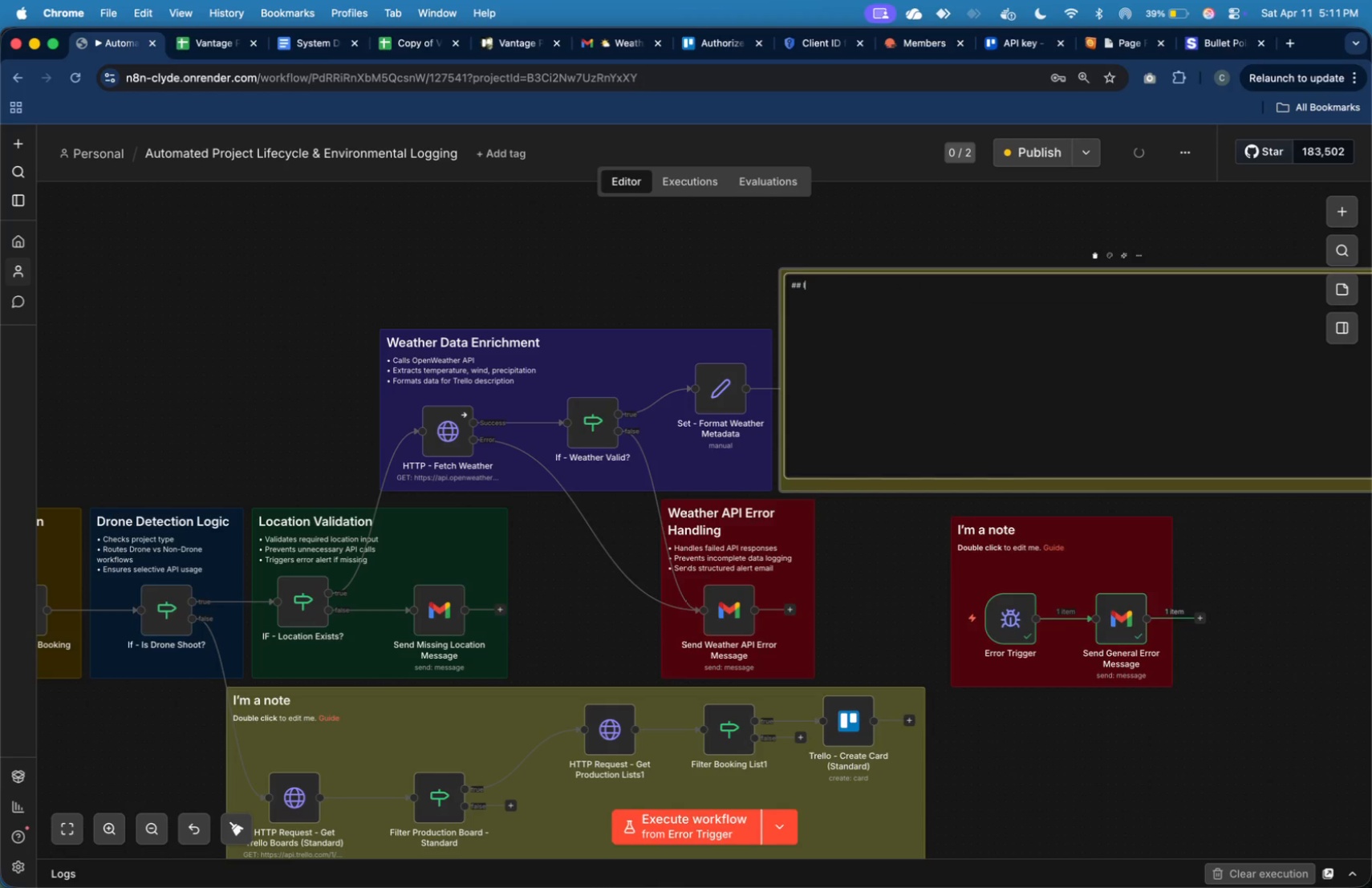 
key(Backspace)
 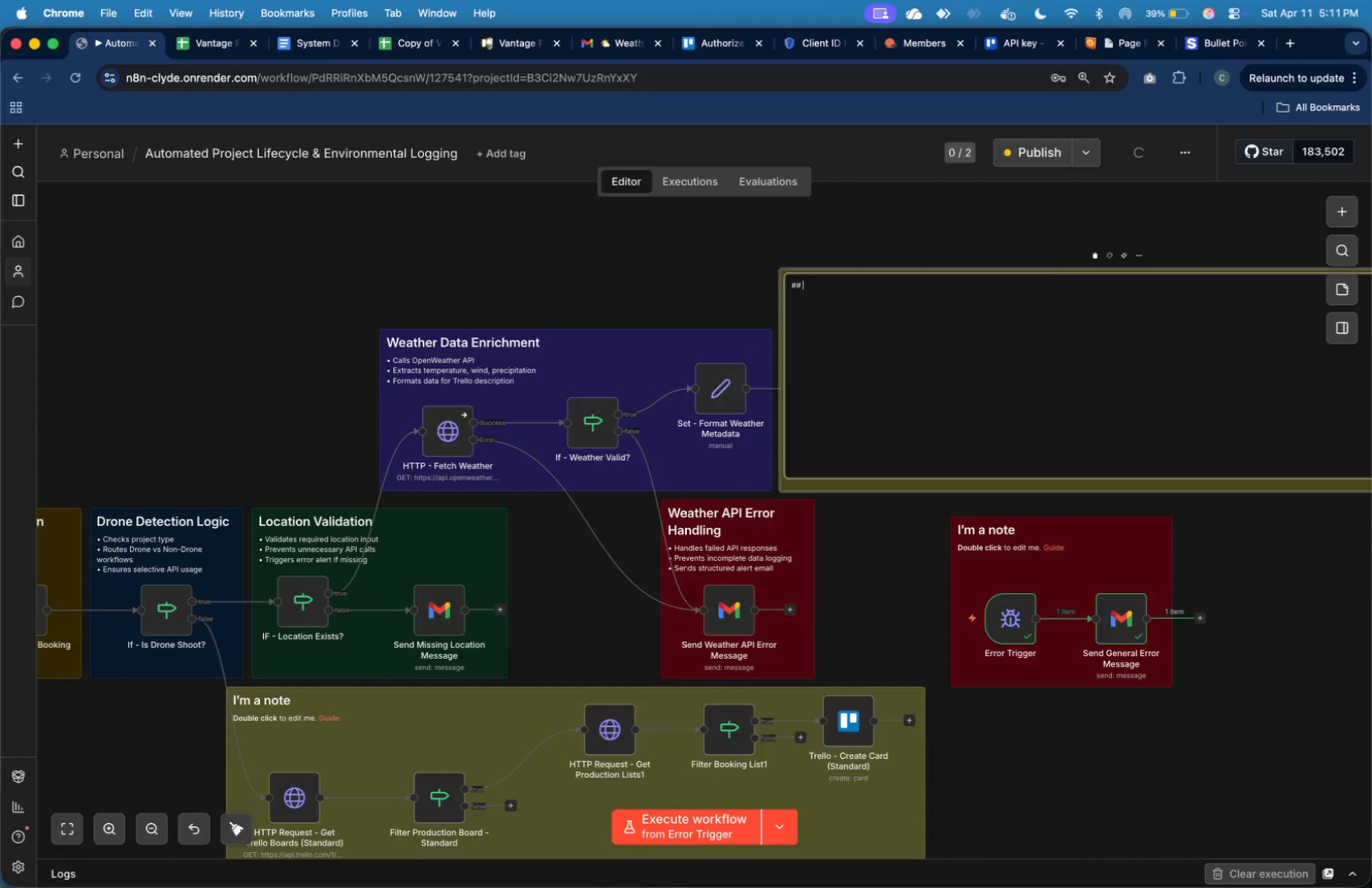 
key(Meta+V)
 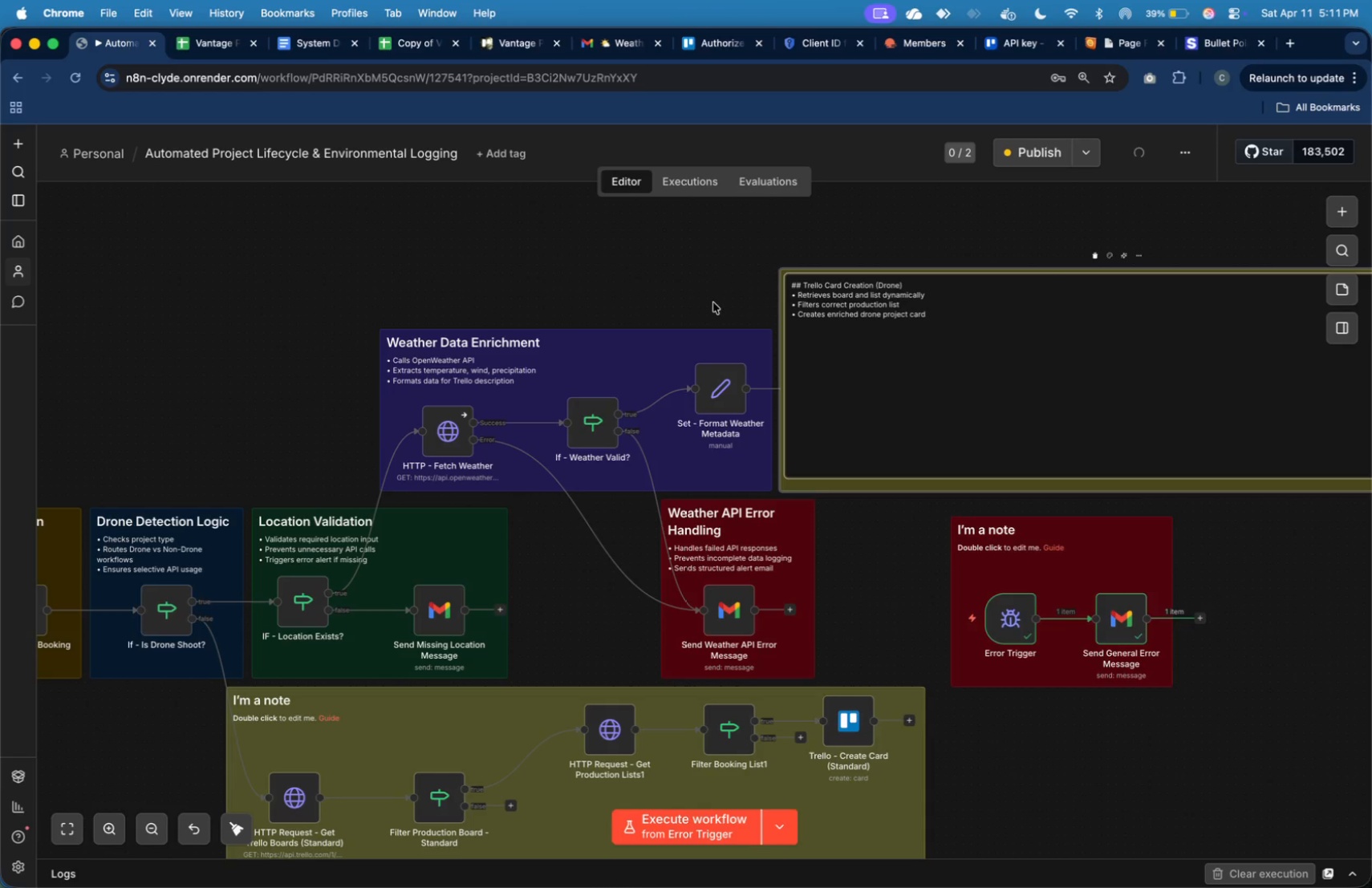 
left_click([721, 277])
 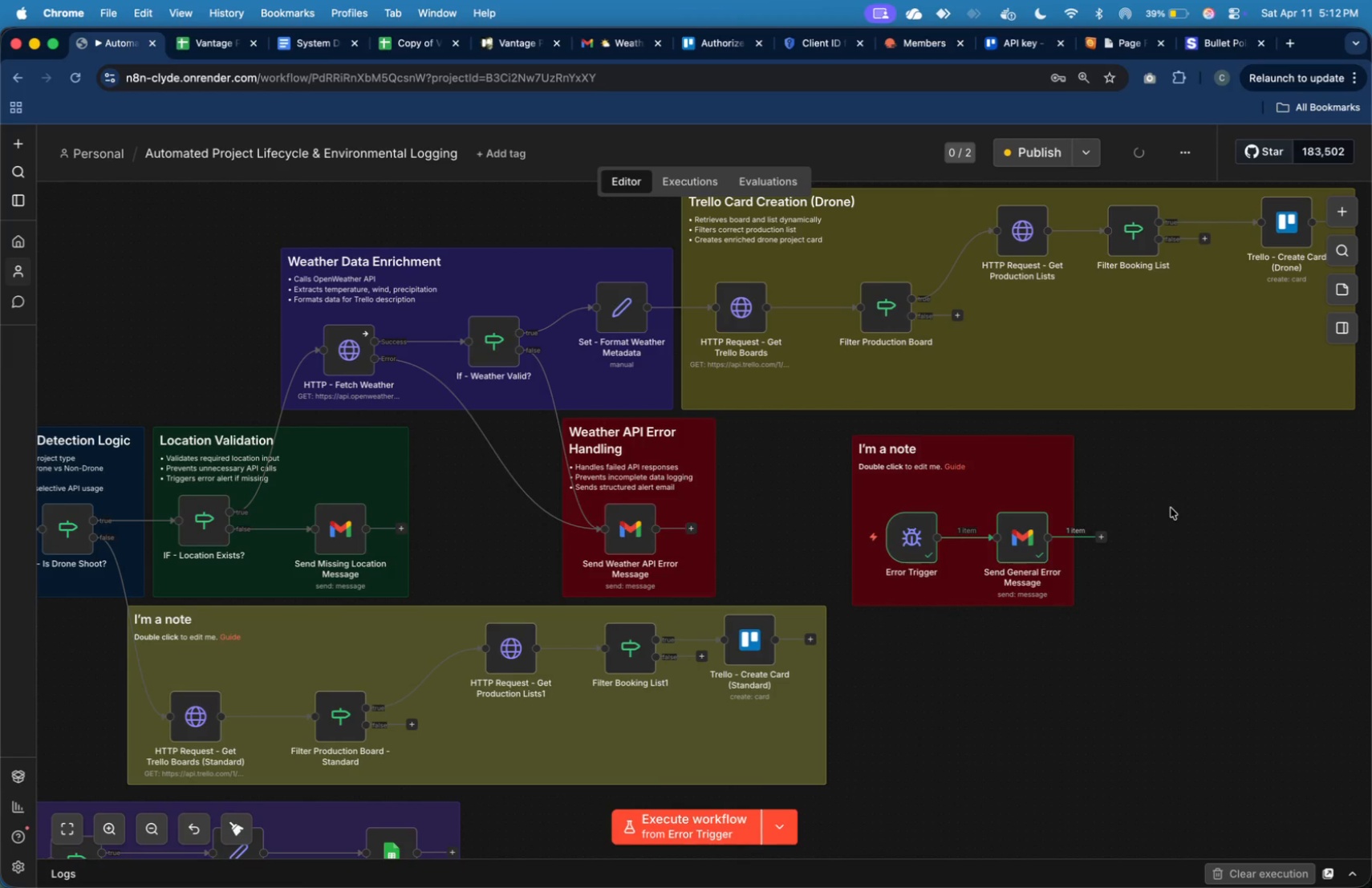 
wait(11.63)
 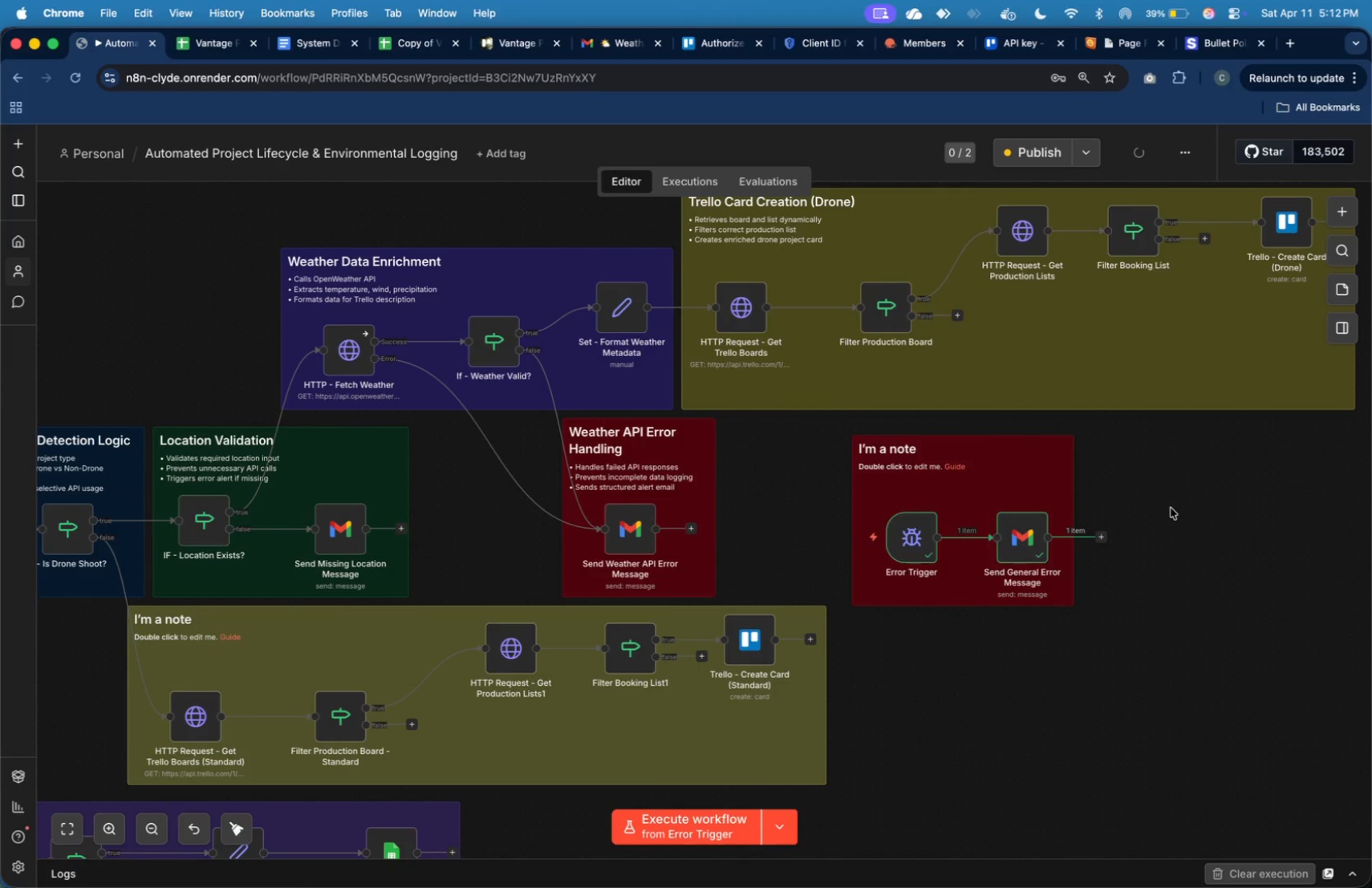 
key(Meta+CommandLeft)
 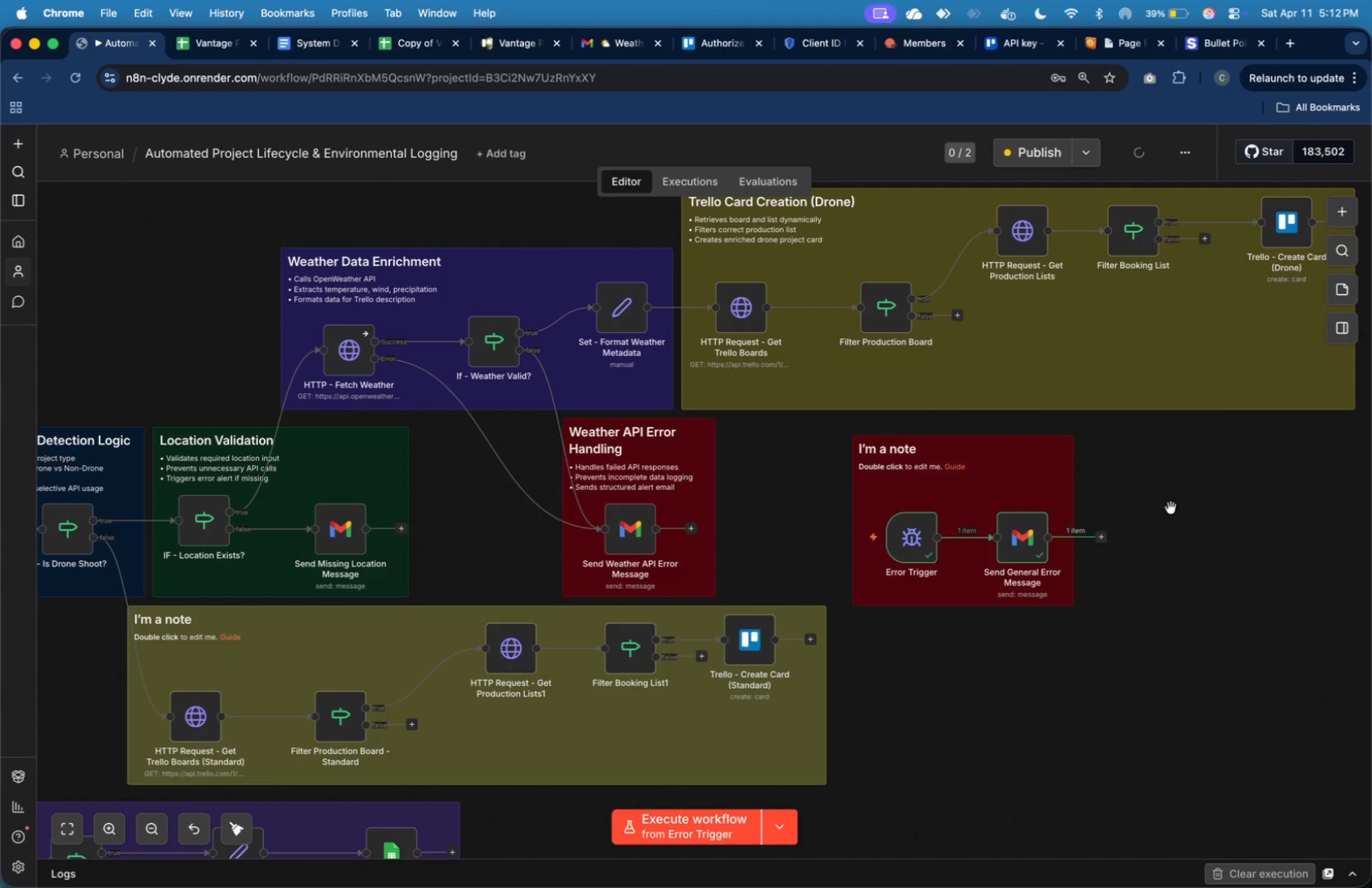 
key(Meta+Tab)
 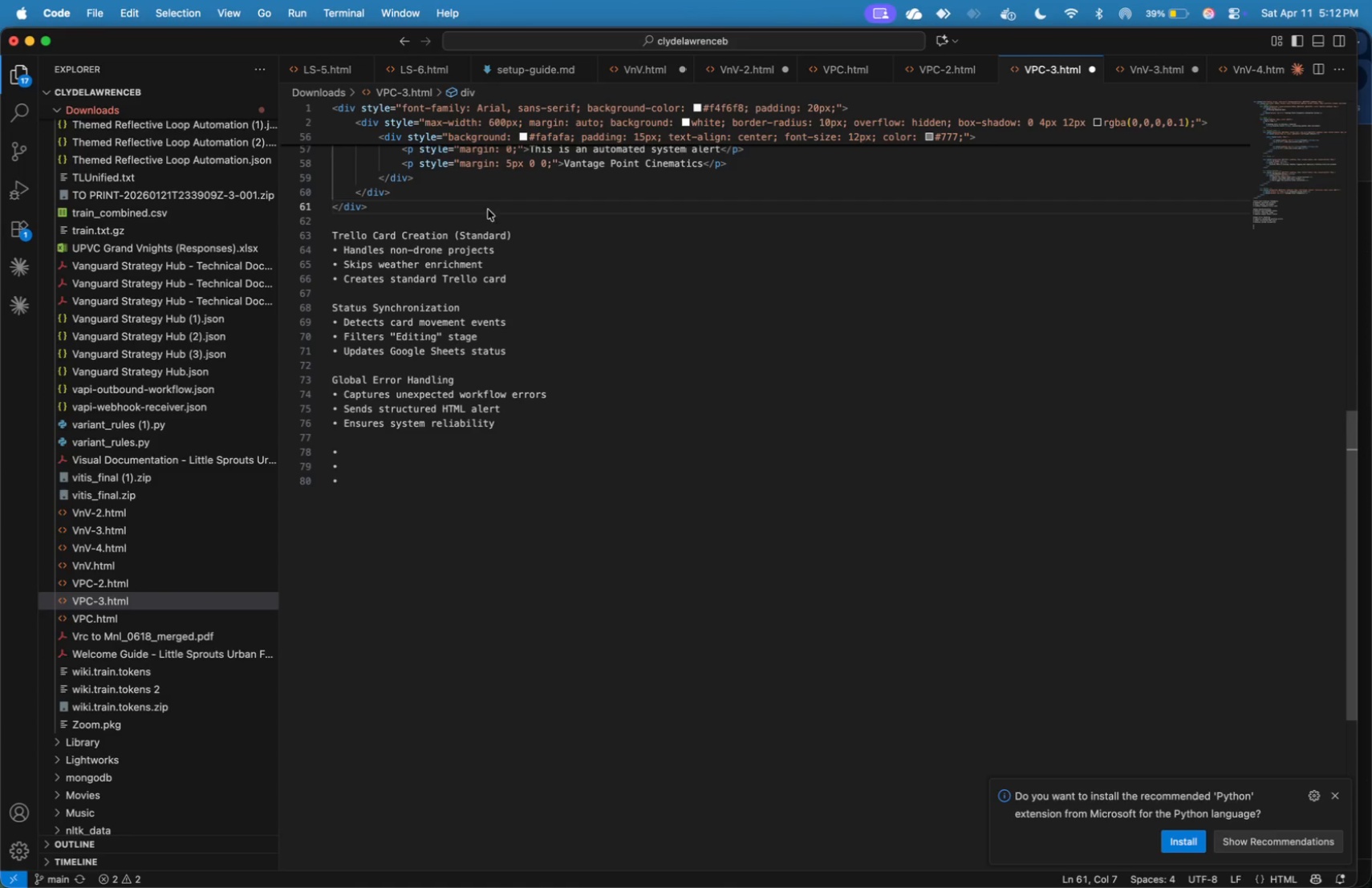 
left_click_drag(start_coordinate=[514, 279], to_coordinate=[332, 236])
 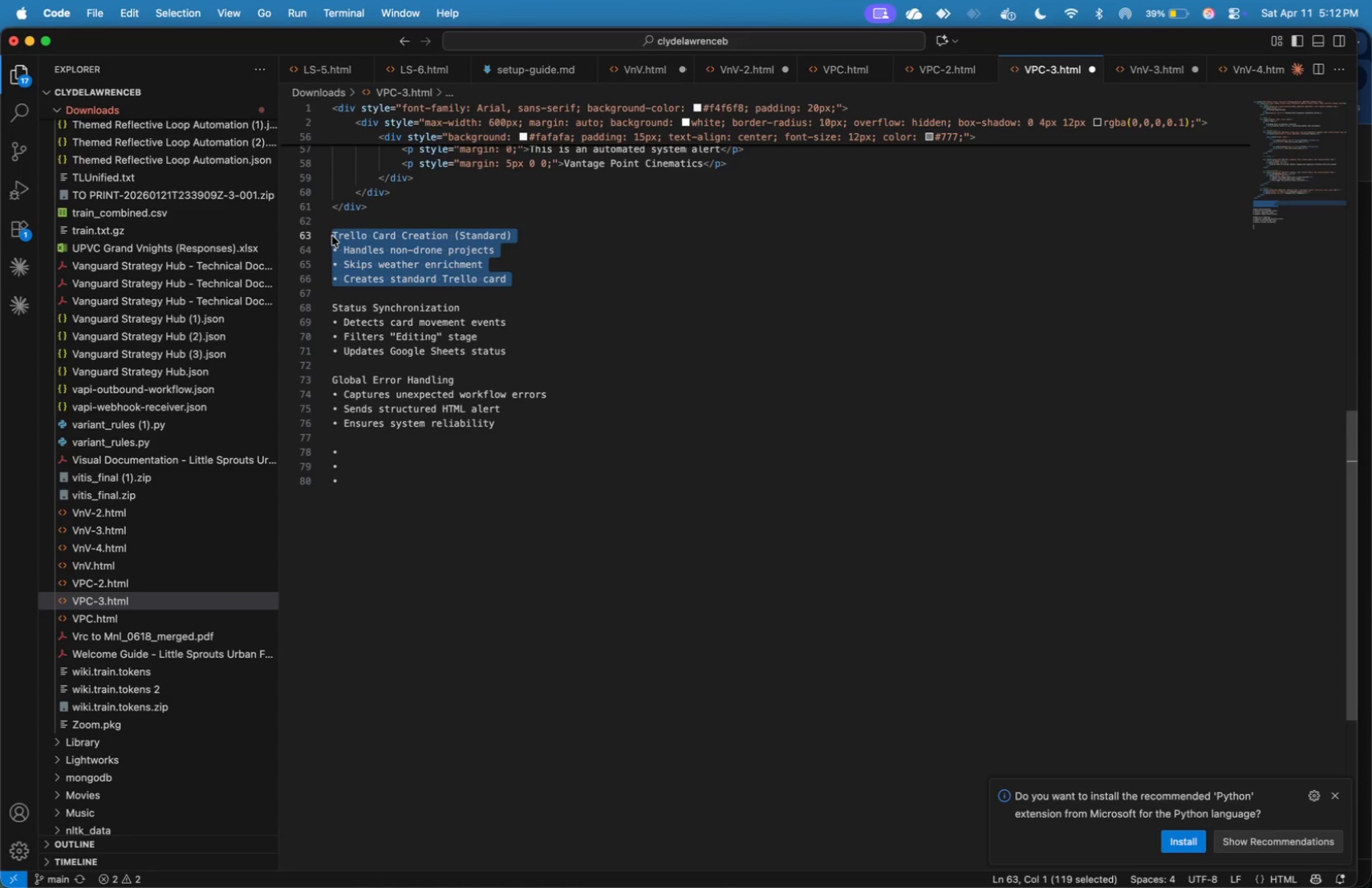 
key(Meta+X)
 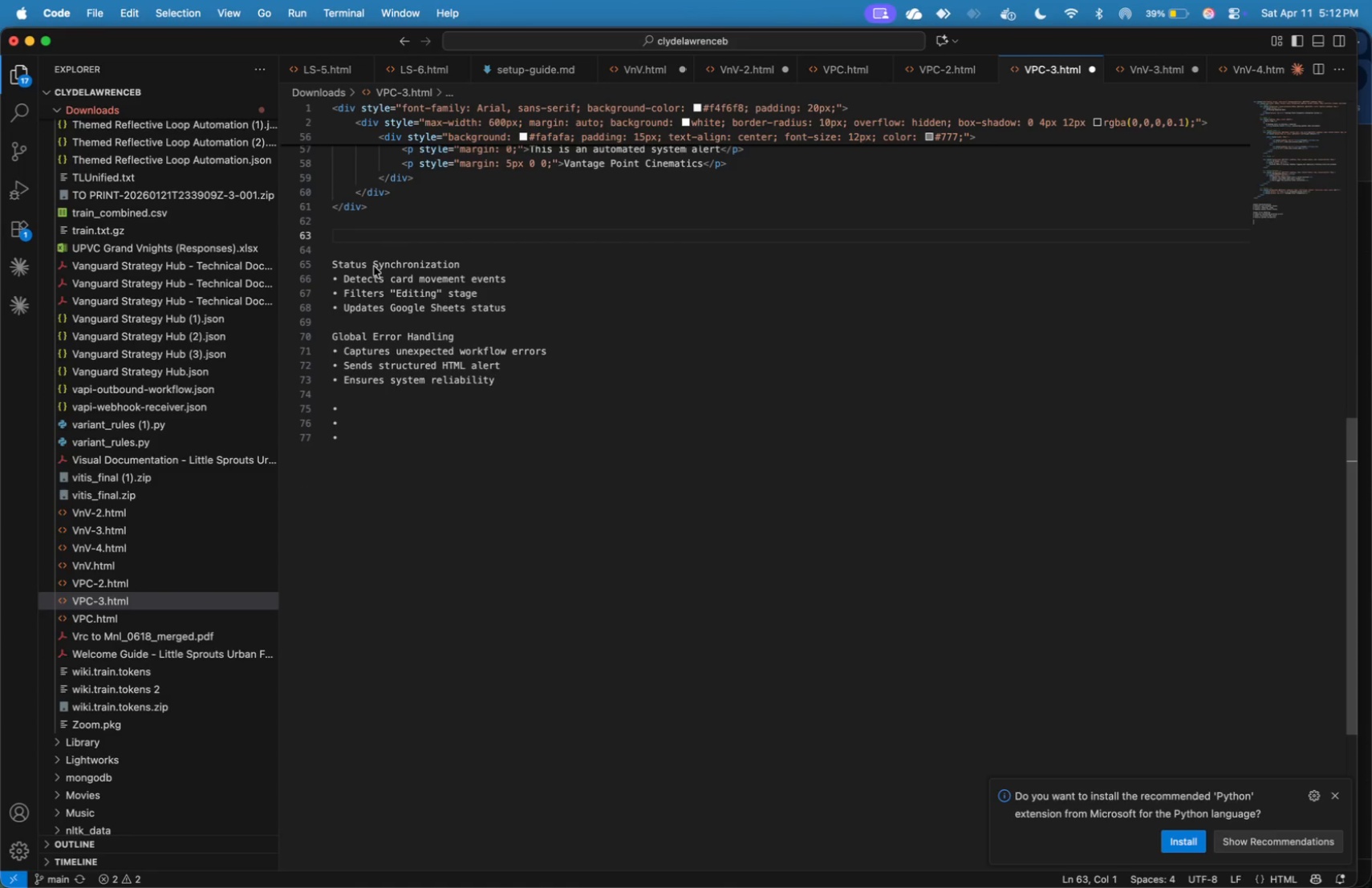 
key(Backspace)
 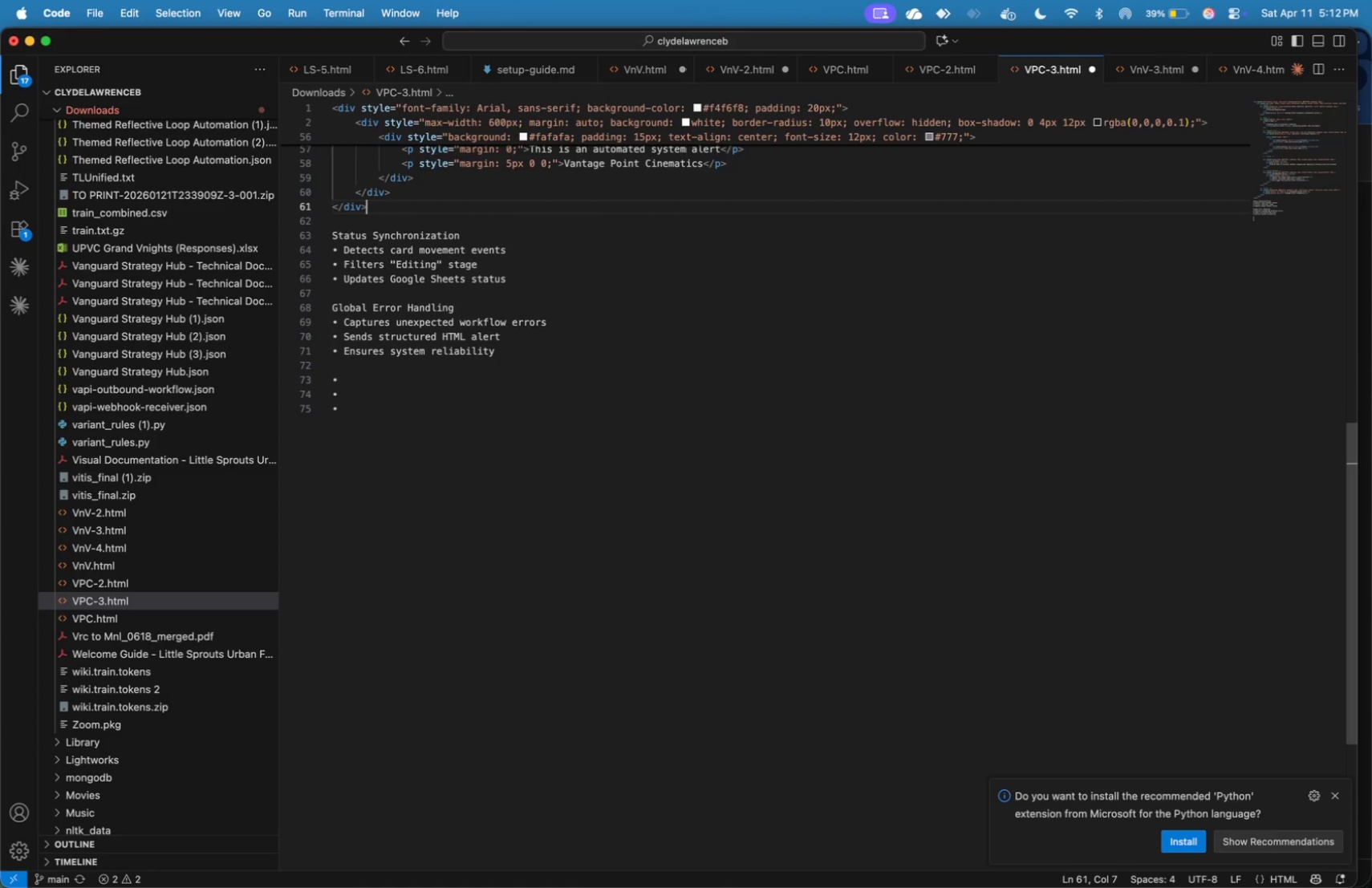 
key(Backspace)
 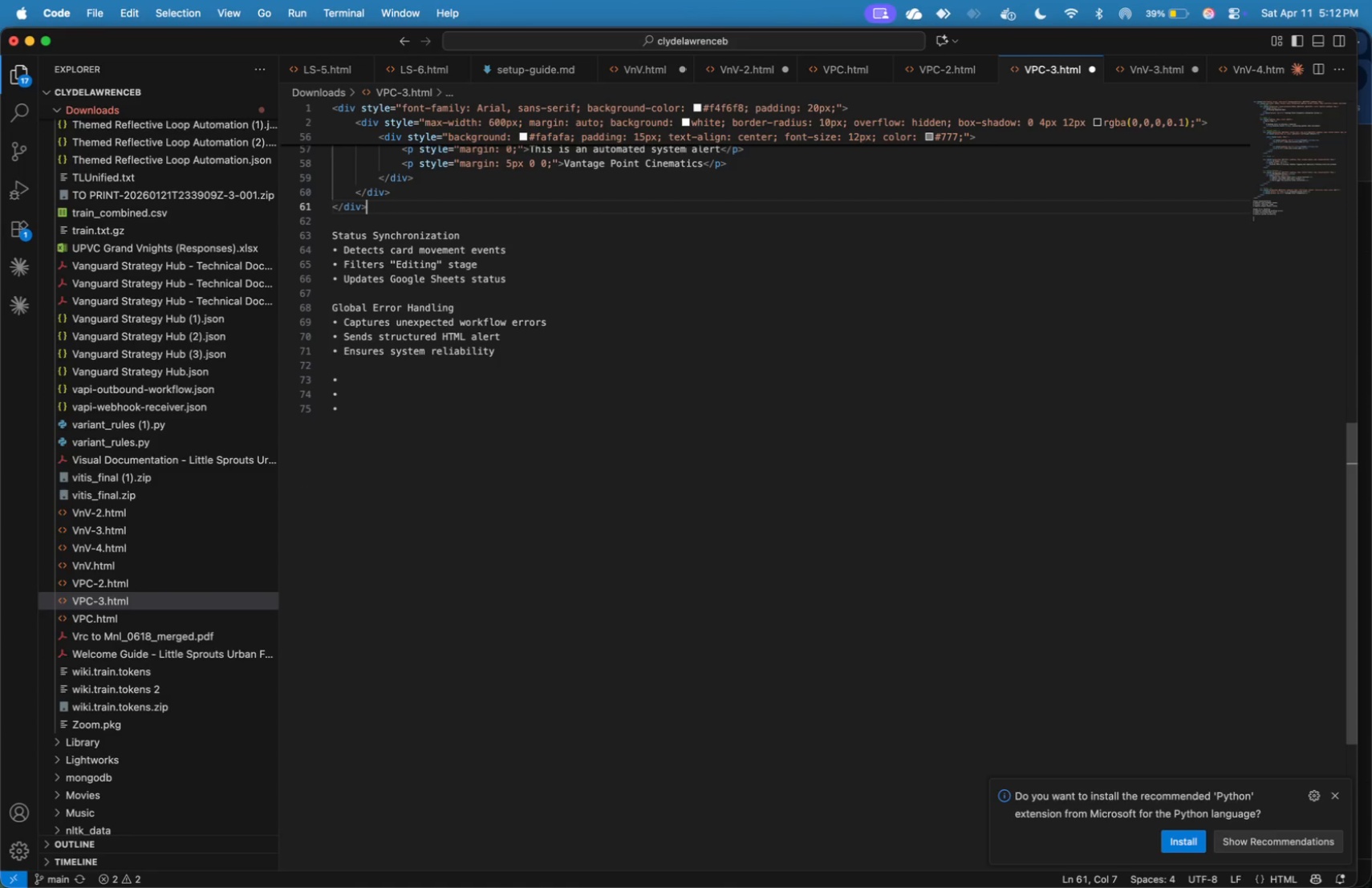 
key(Meta+CommandLeft)
 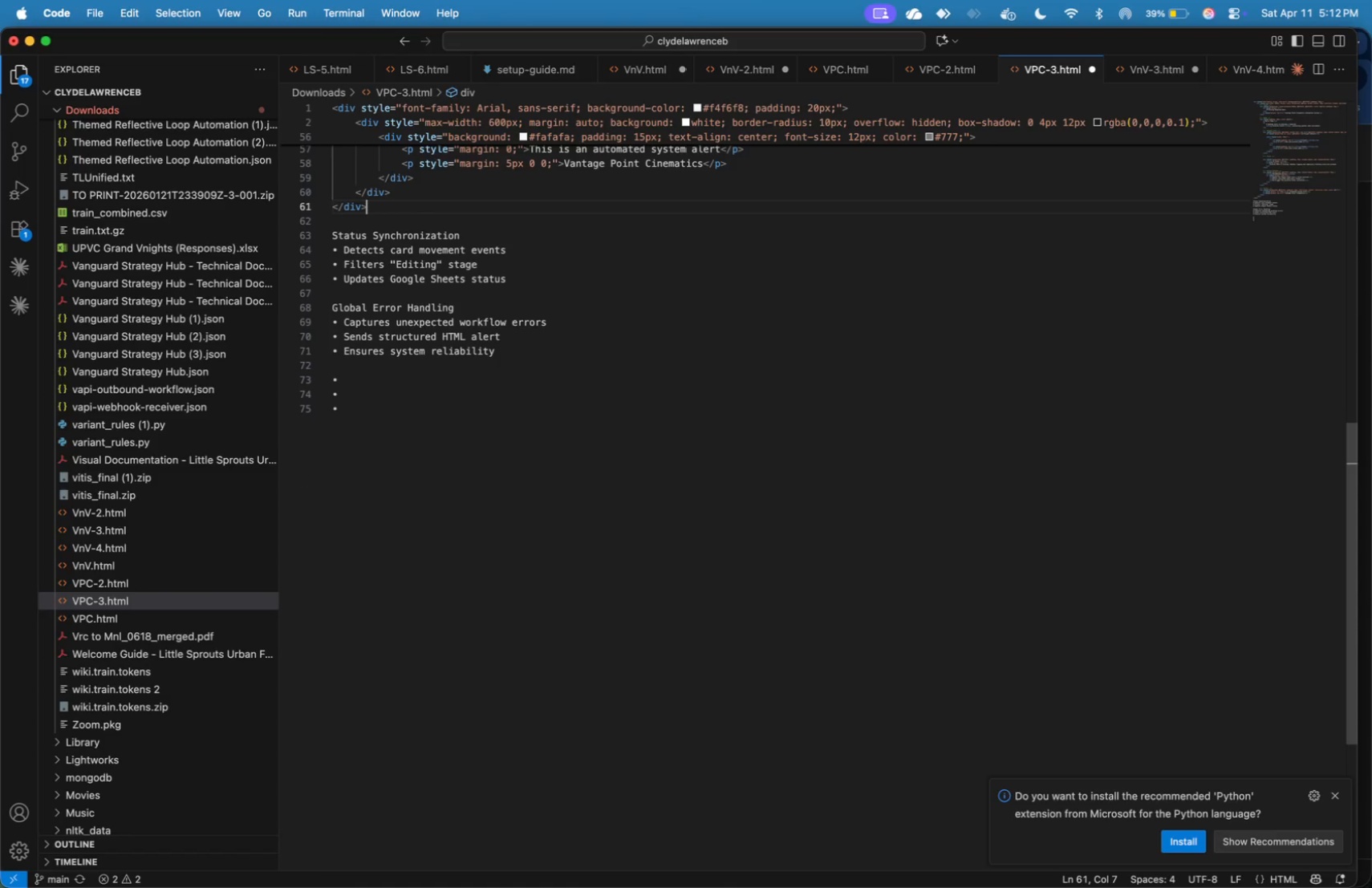 
key(Meta+Tab)
 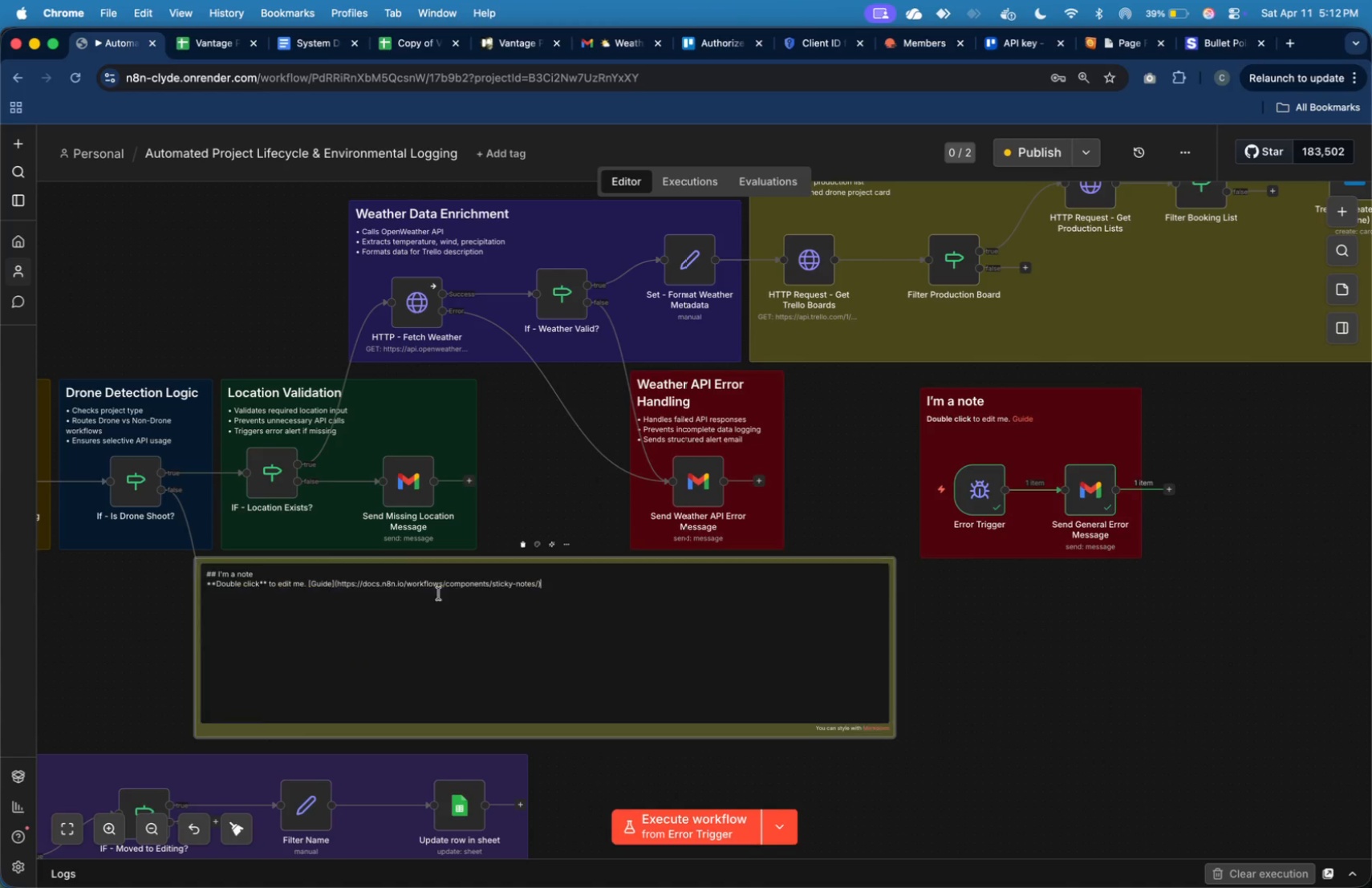 
left_click_drag(start_coordinate=[591, 610], to_coordinate=[218, 576])
 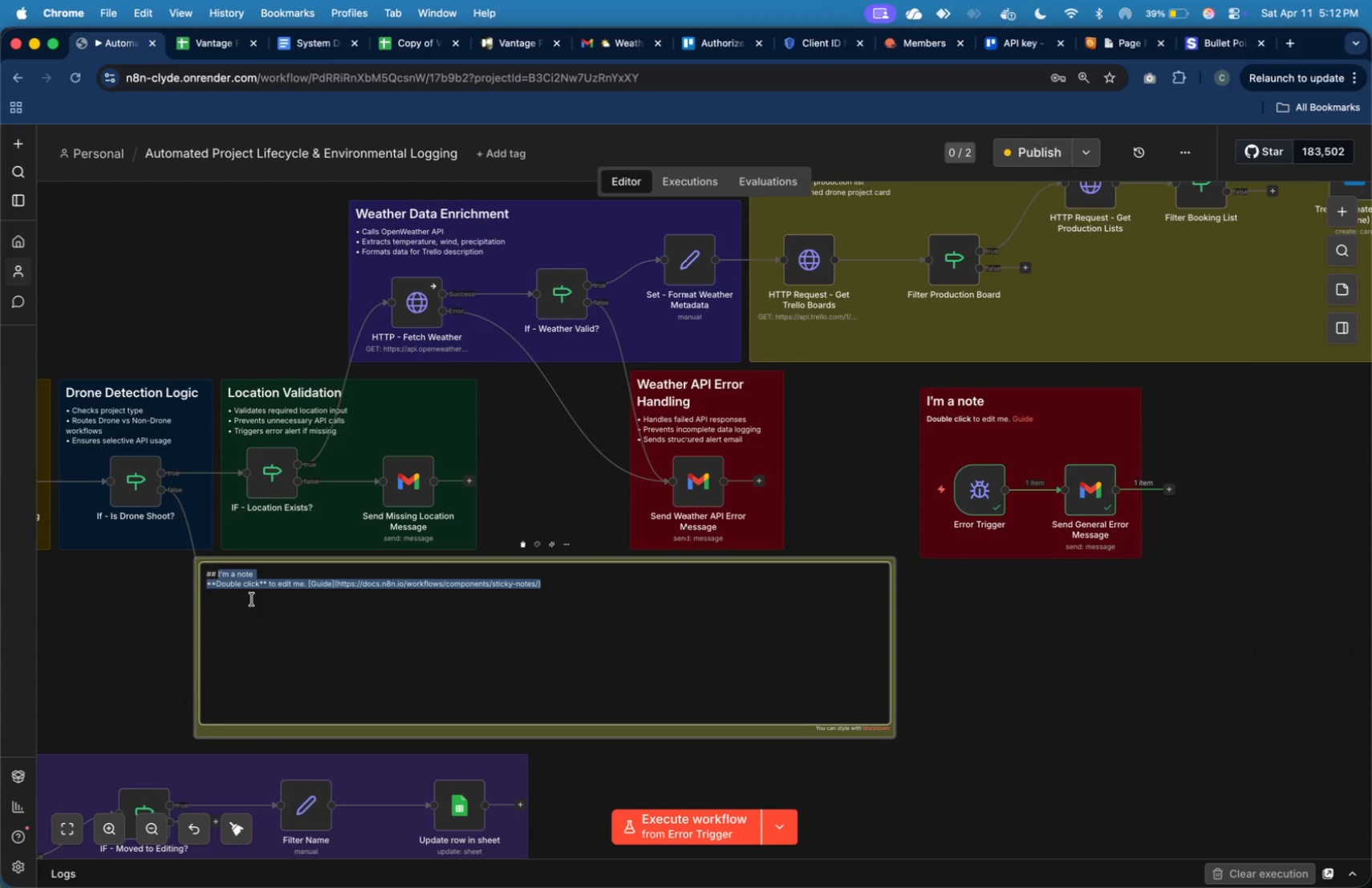 
key(Meta+V)
 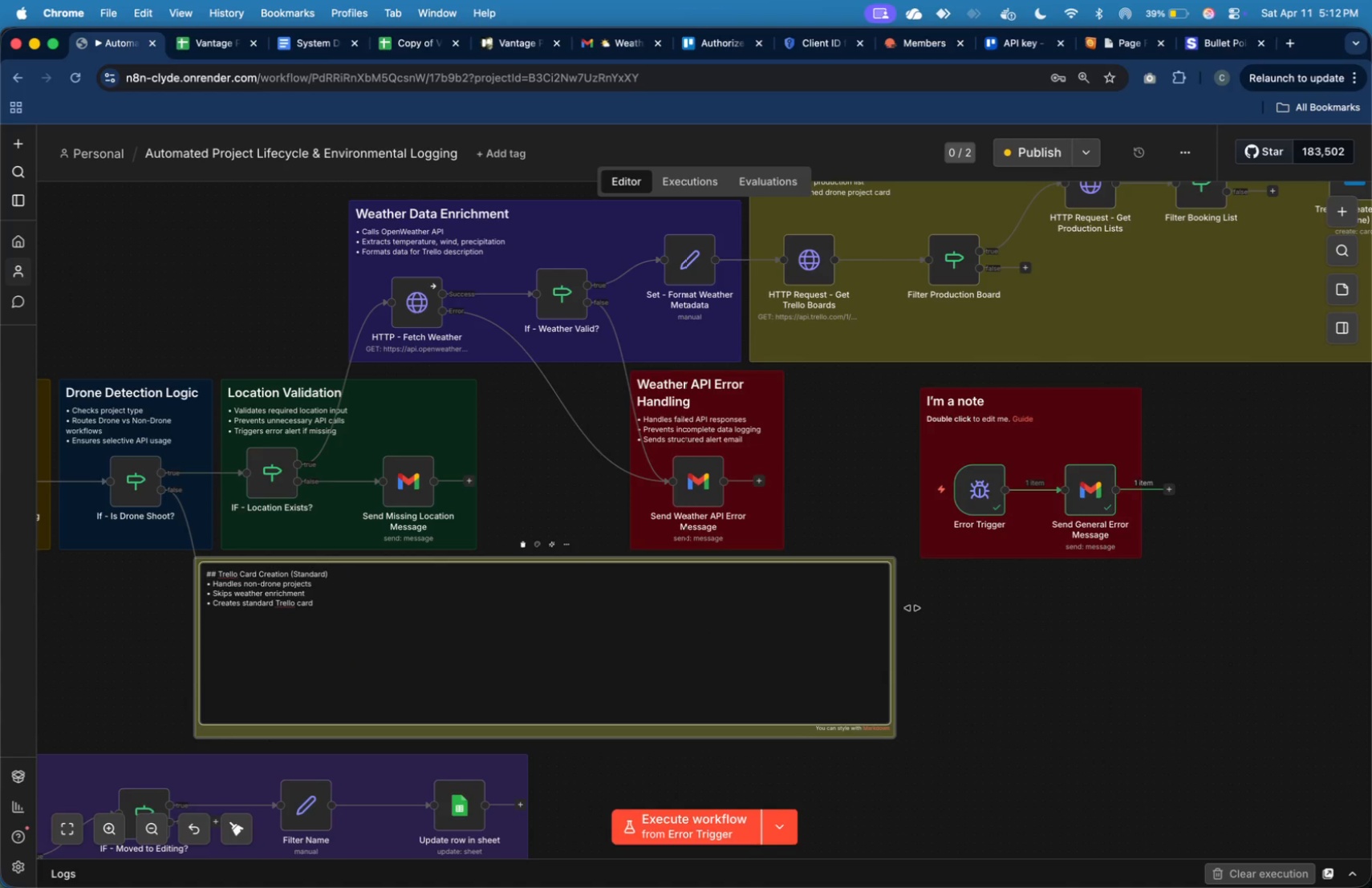 
left_click([970, 608])
 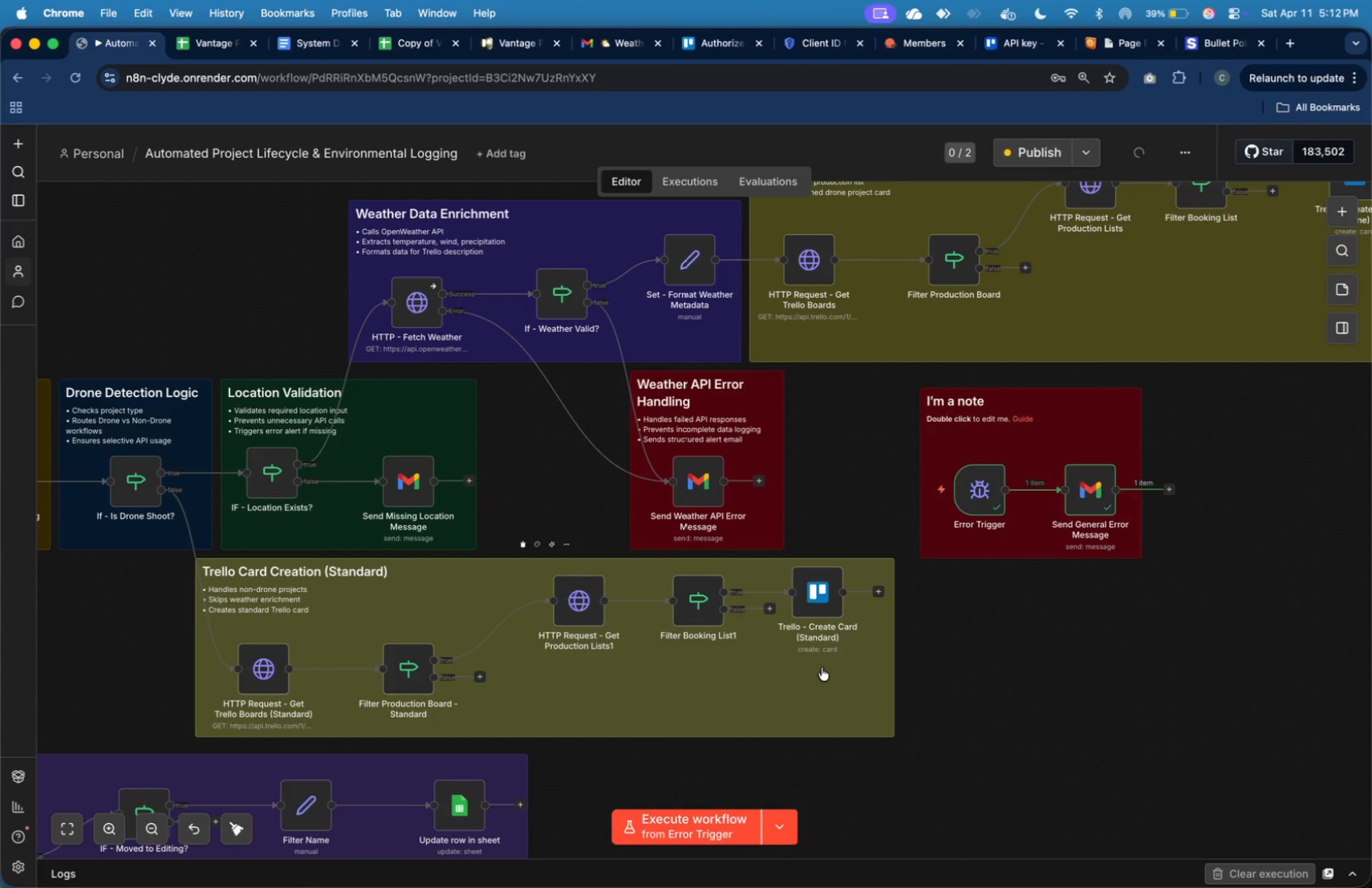 
wait(9.72)
 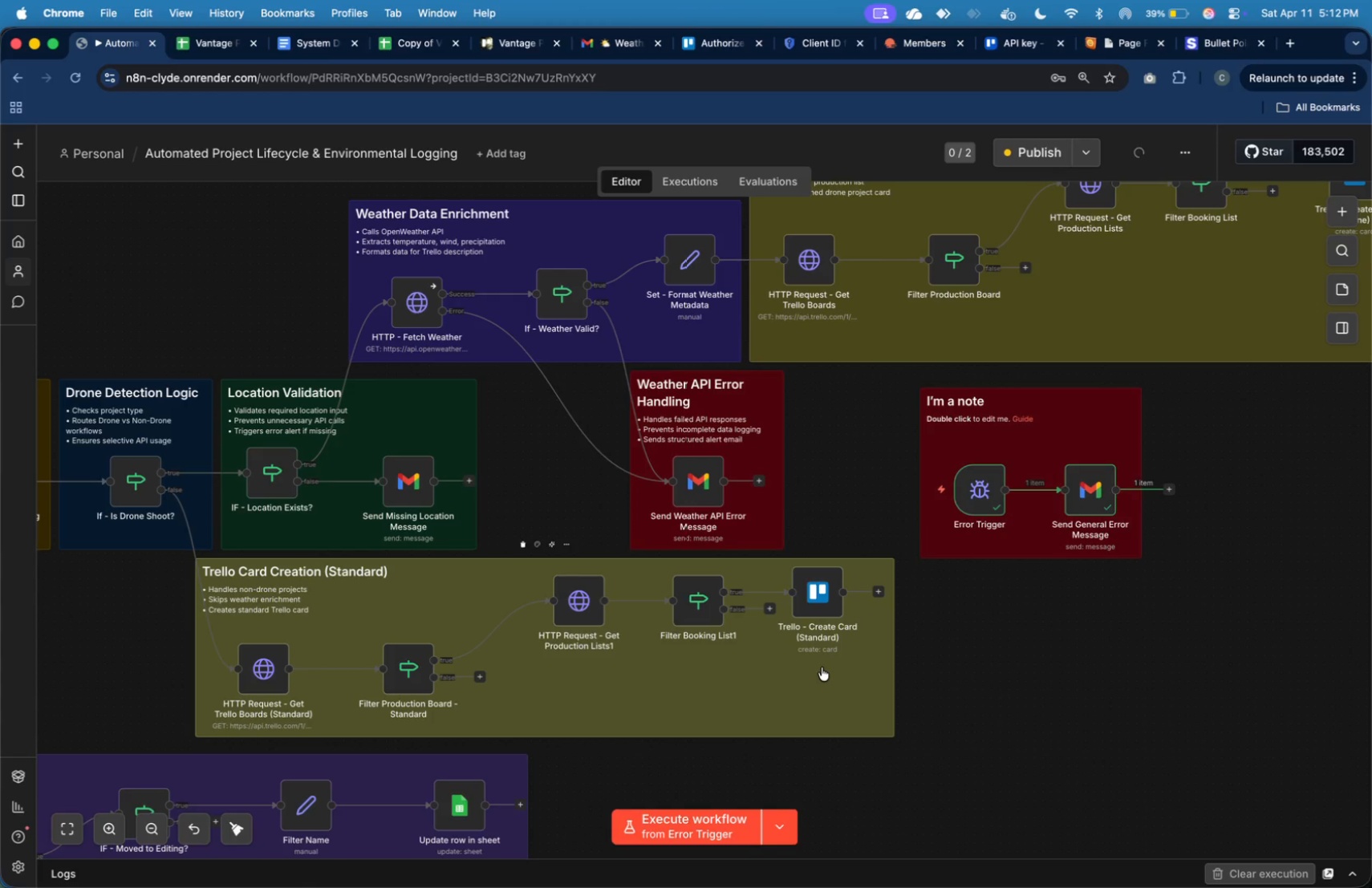 
key(Meta+CommandLeft)
 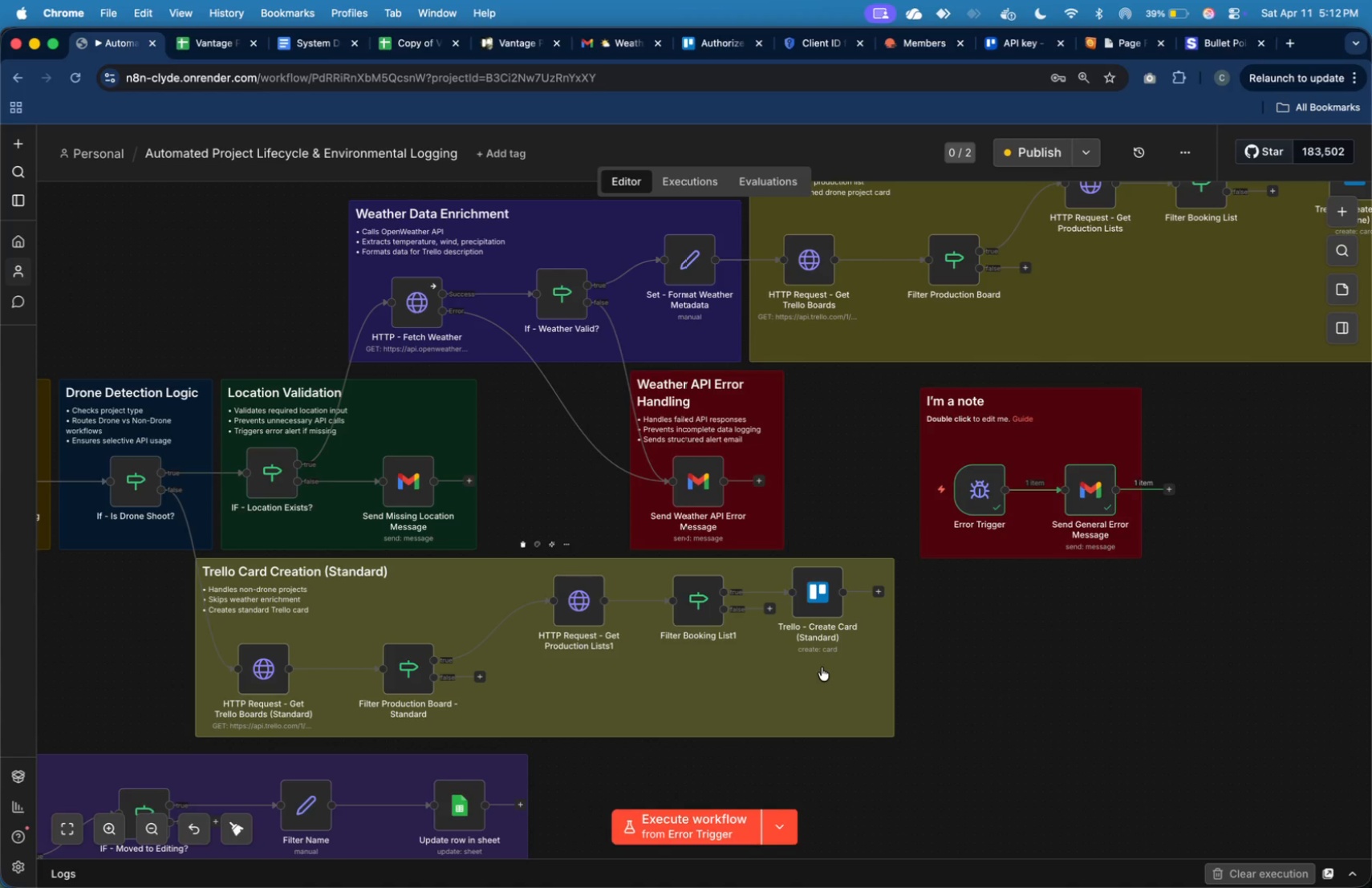 
key(Meta+Tab)
 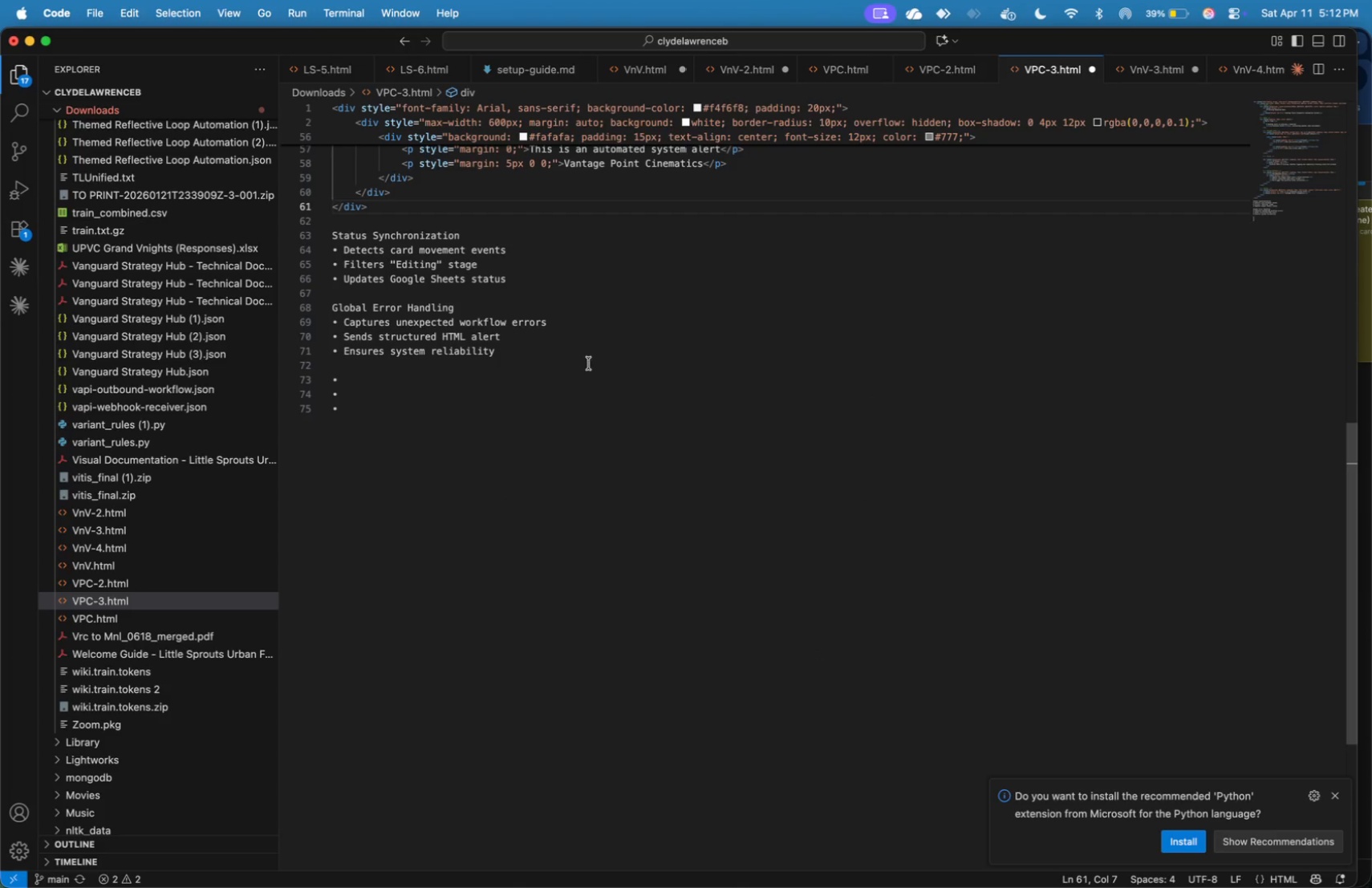 
left_click_drag(start_coordinate=[522, 281], to_coordinate=[328, 241])
 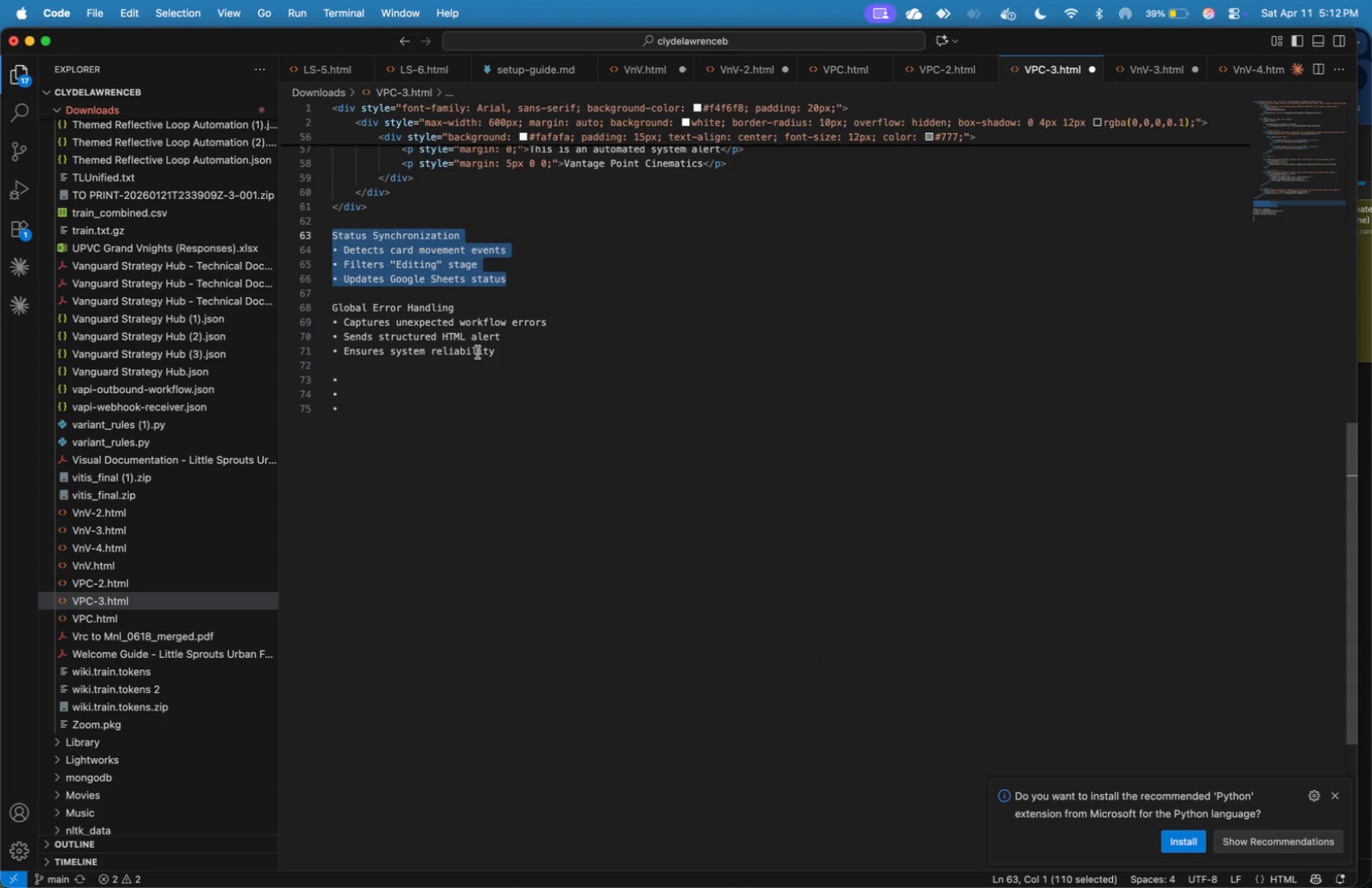 
key(Meta+X)
 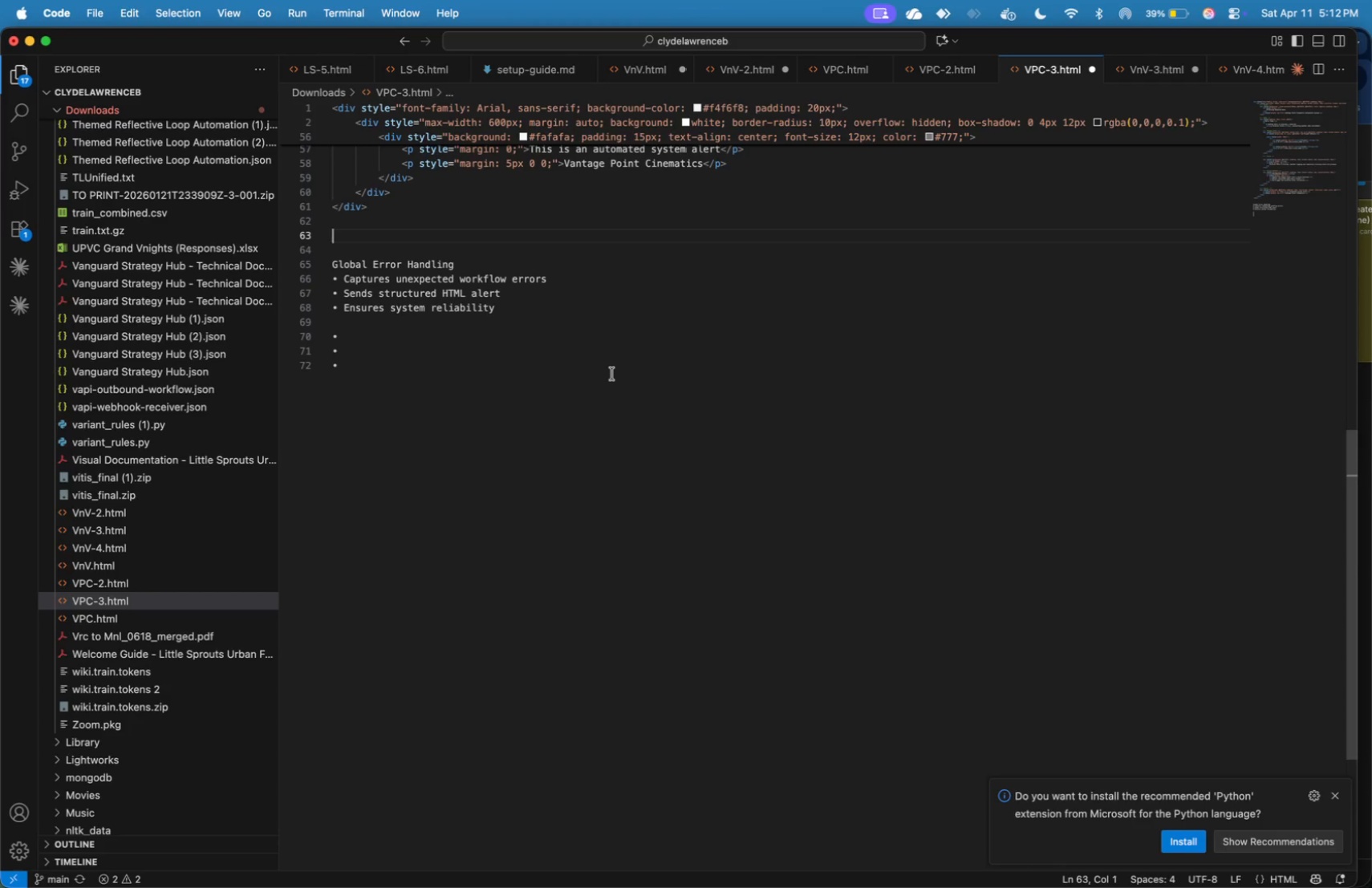 
key(Backspace)
 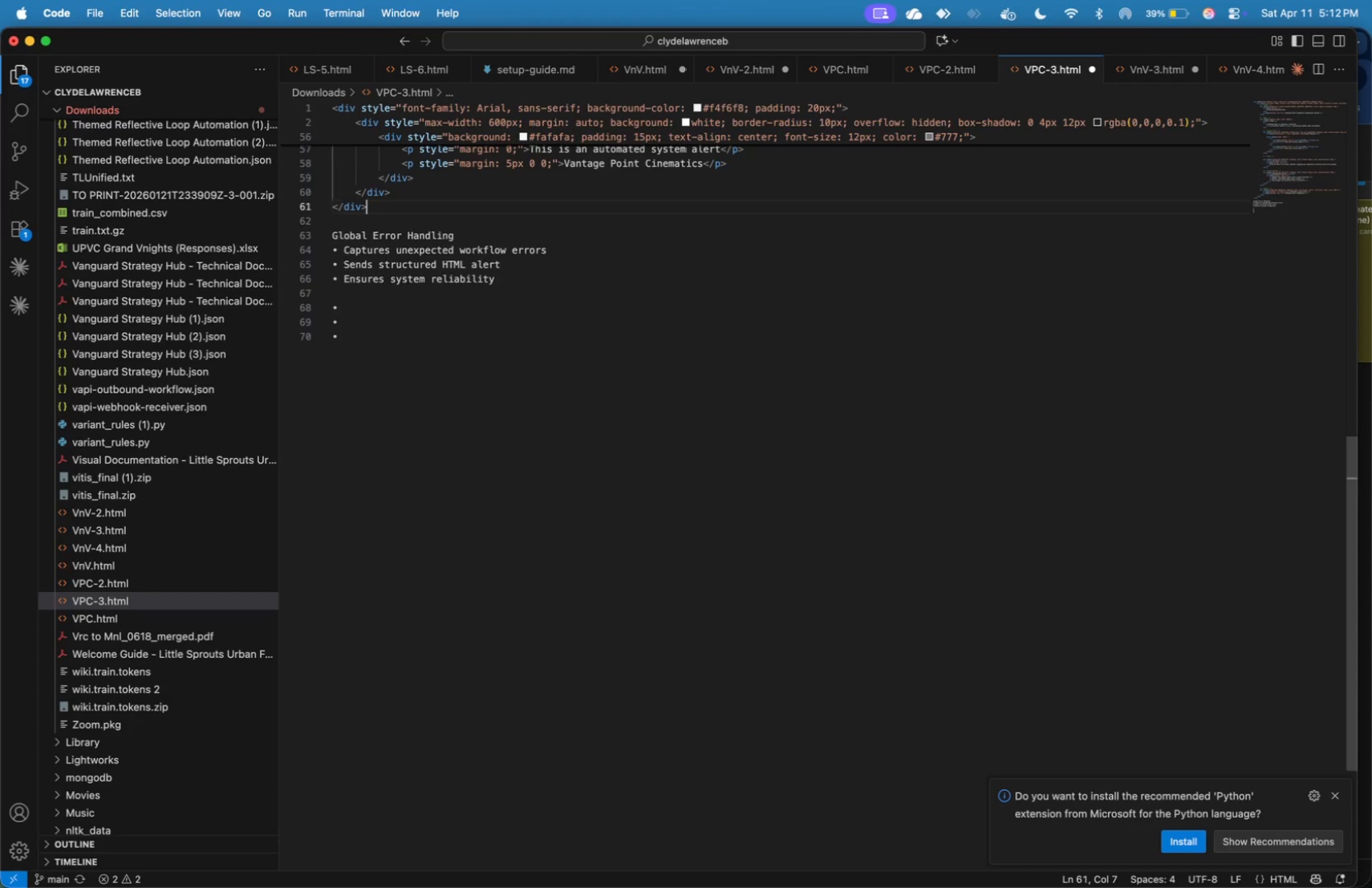 
key(Backspace)
 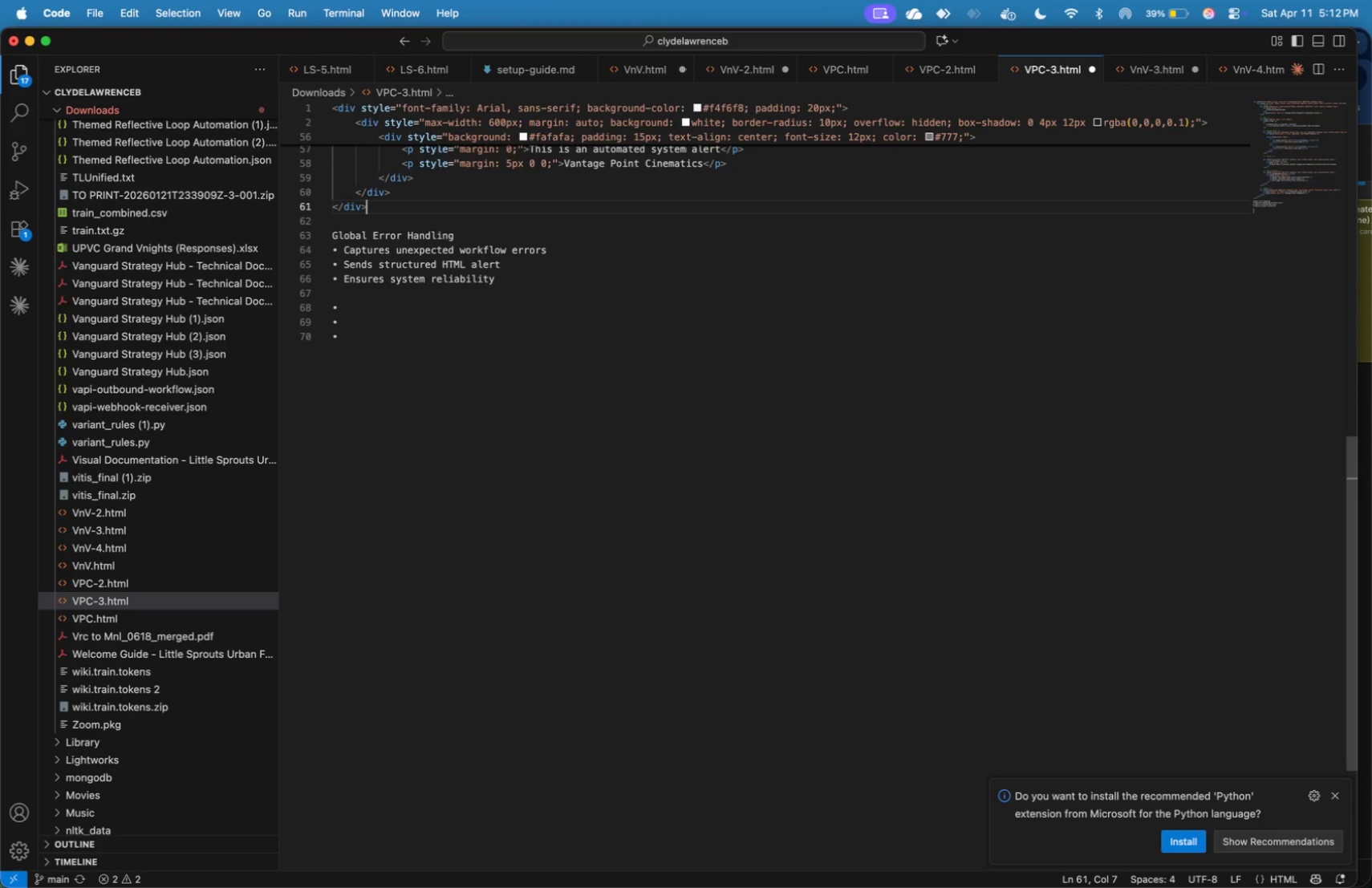 
key(Meta+CommandLeft)
 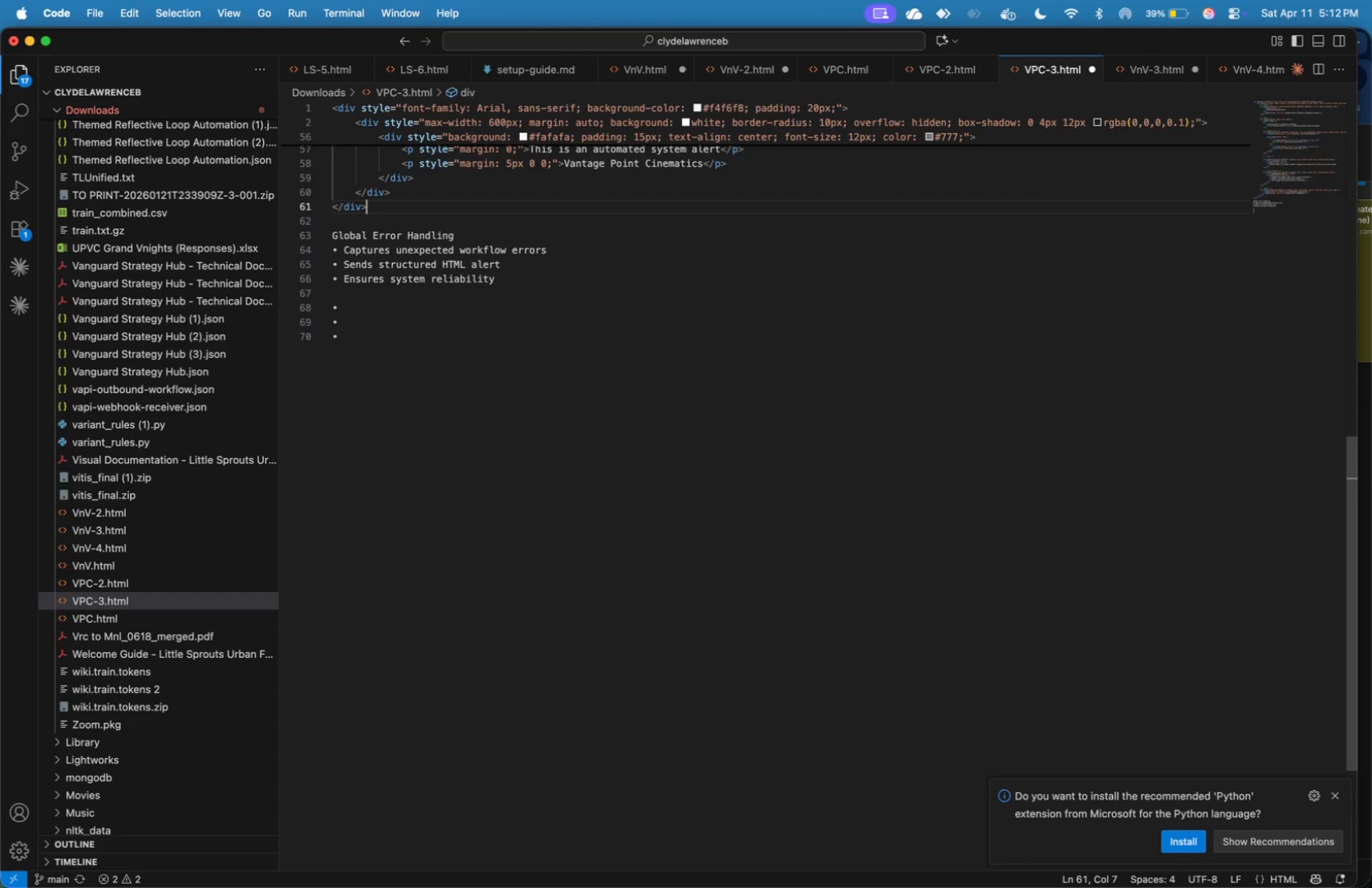 
key(Meta+Tab)
 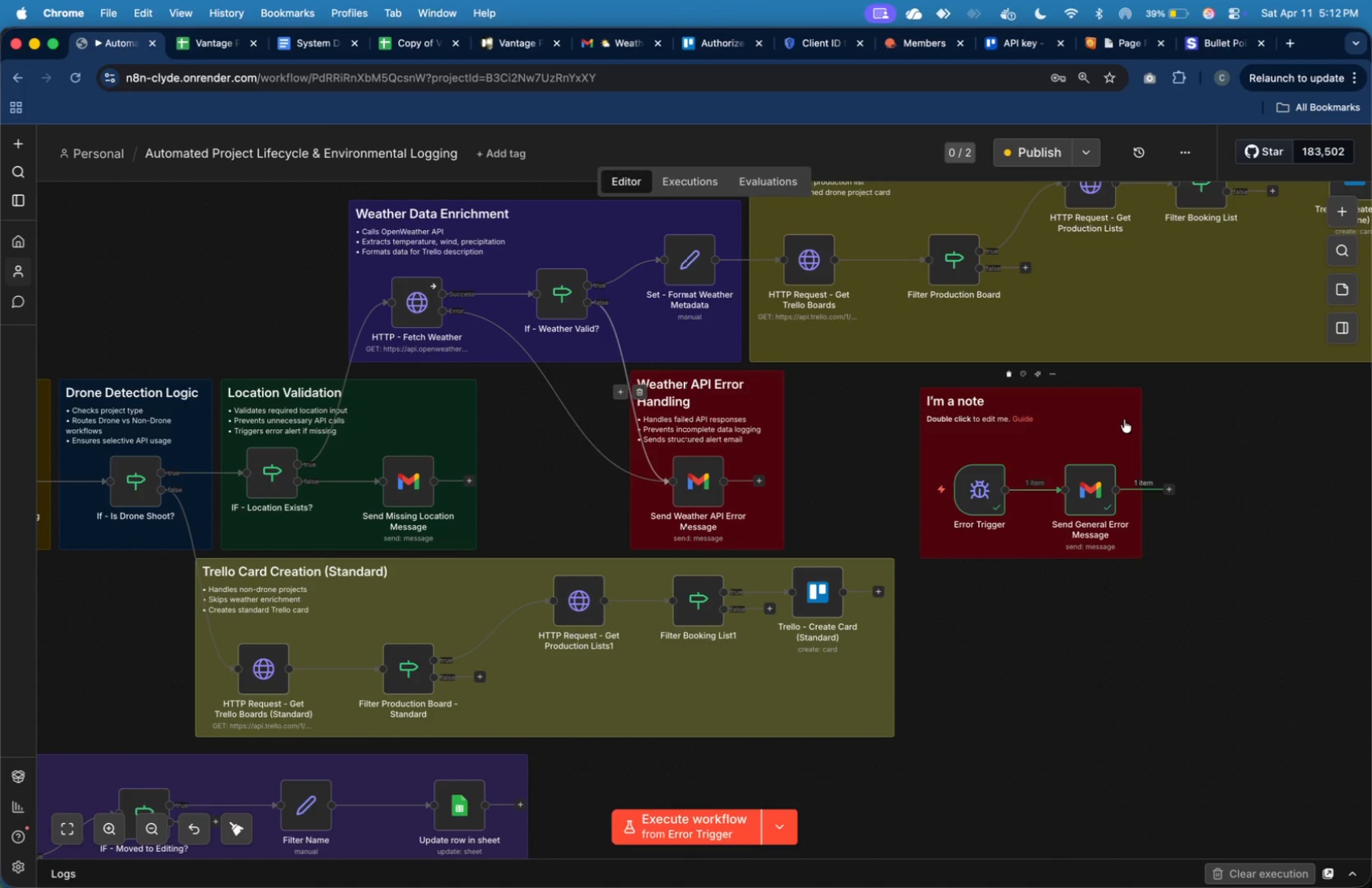 
double_click([1116, 421])
 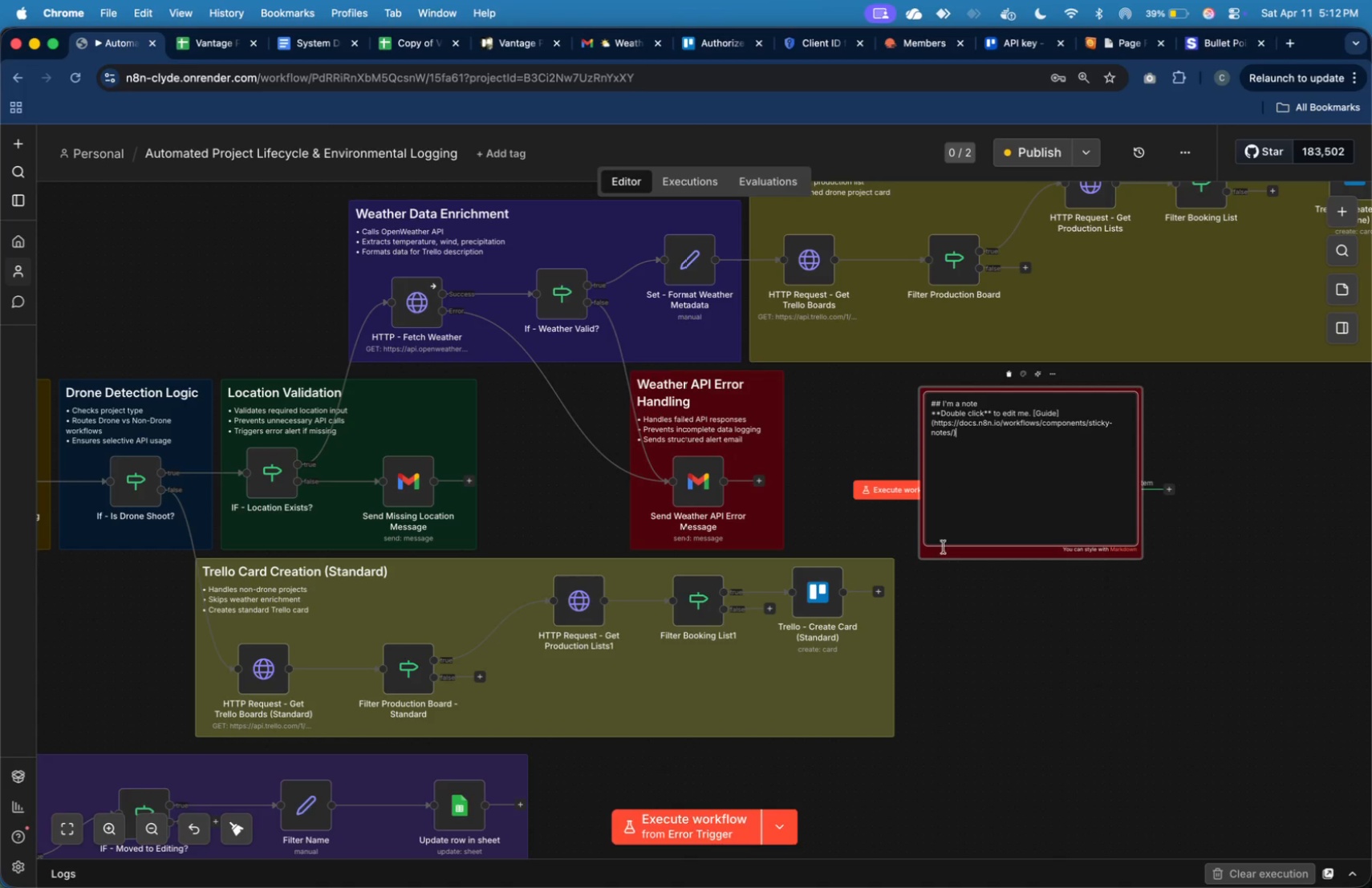 
left_click([1010, 662])
 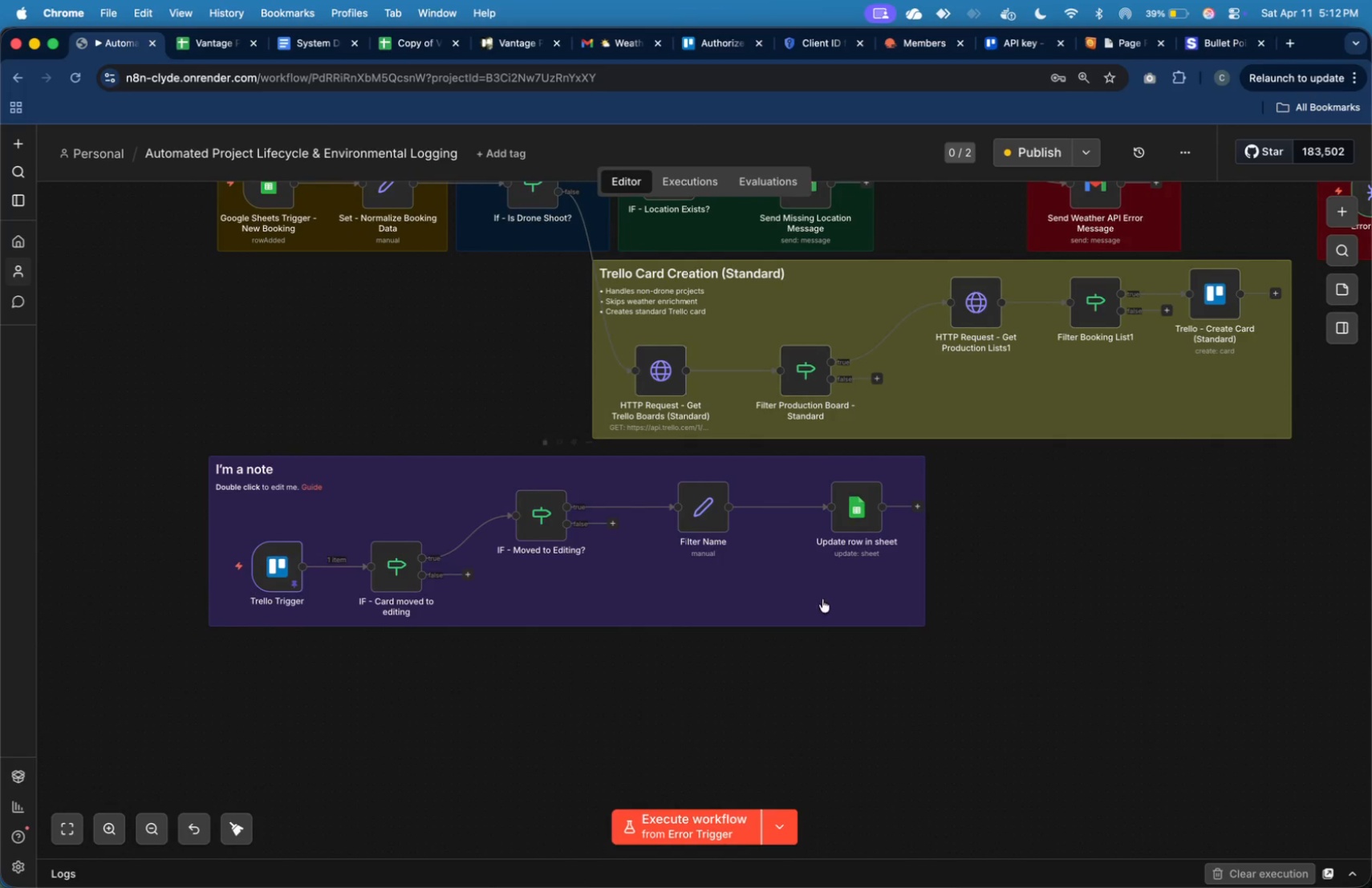 
double_click([596, 585])
 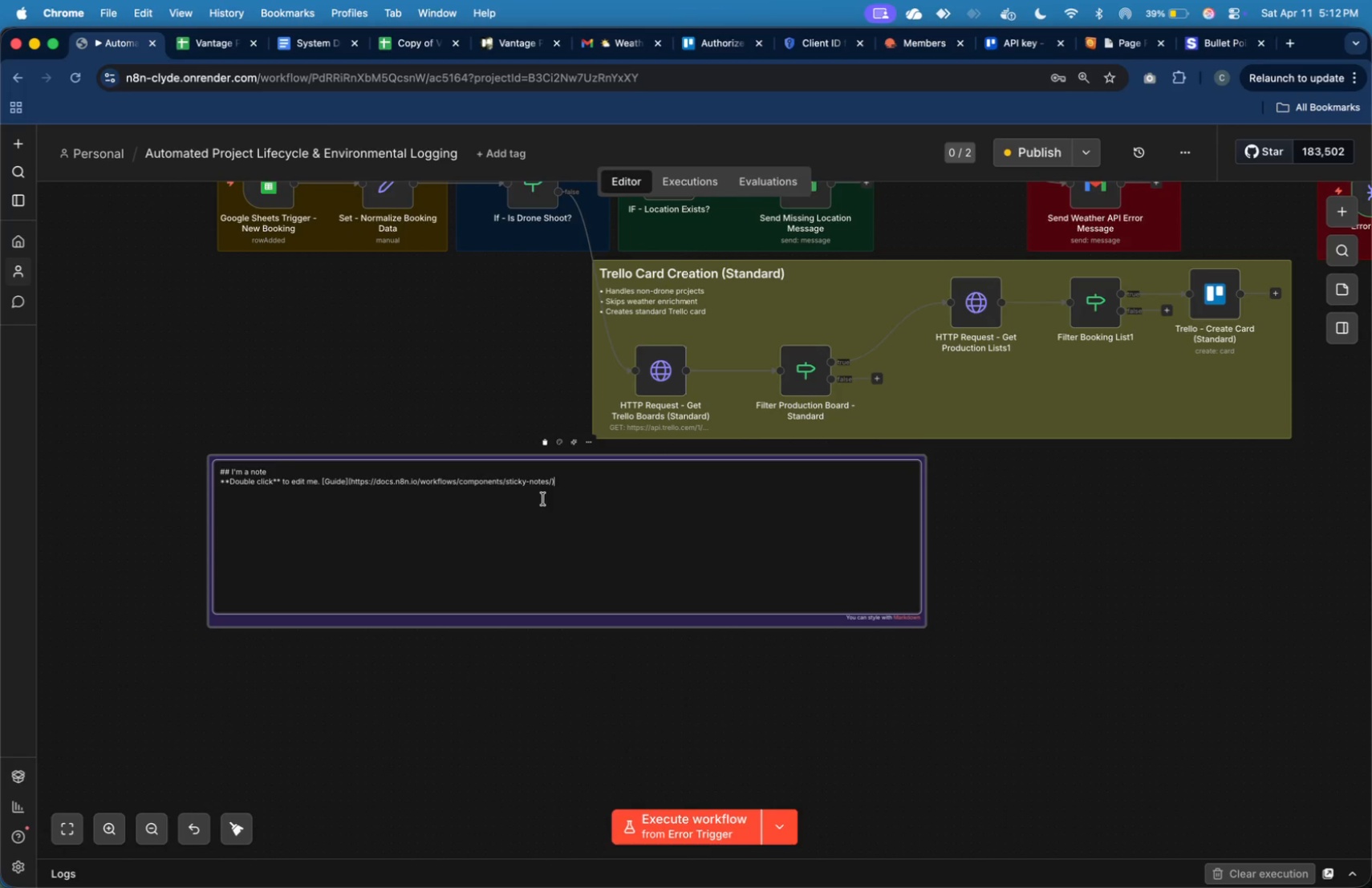 
left_click_drag(start_coordinate=[574, 488], to_coordinate=[232, 470])
 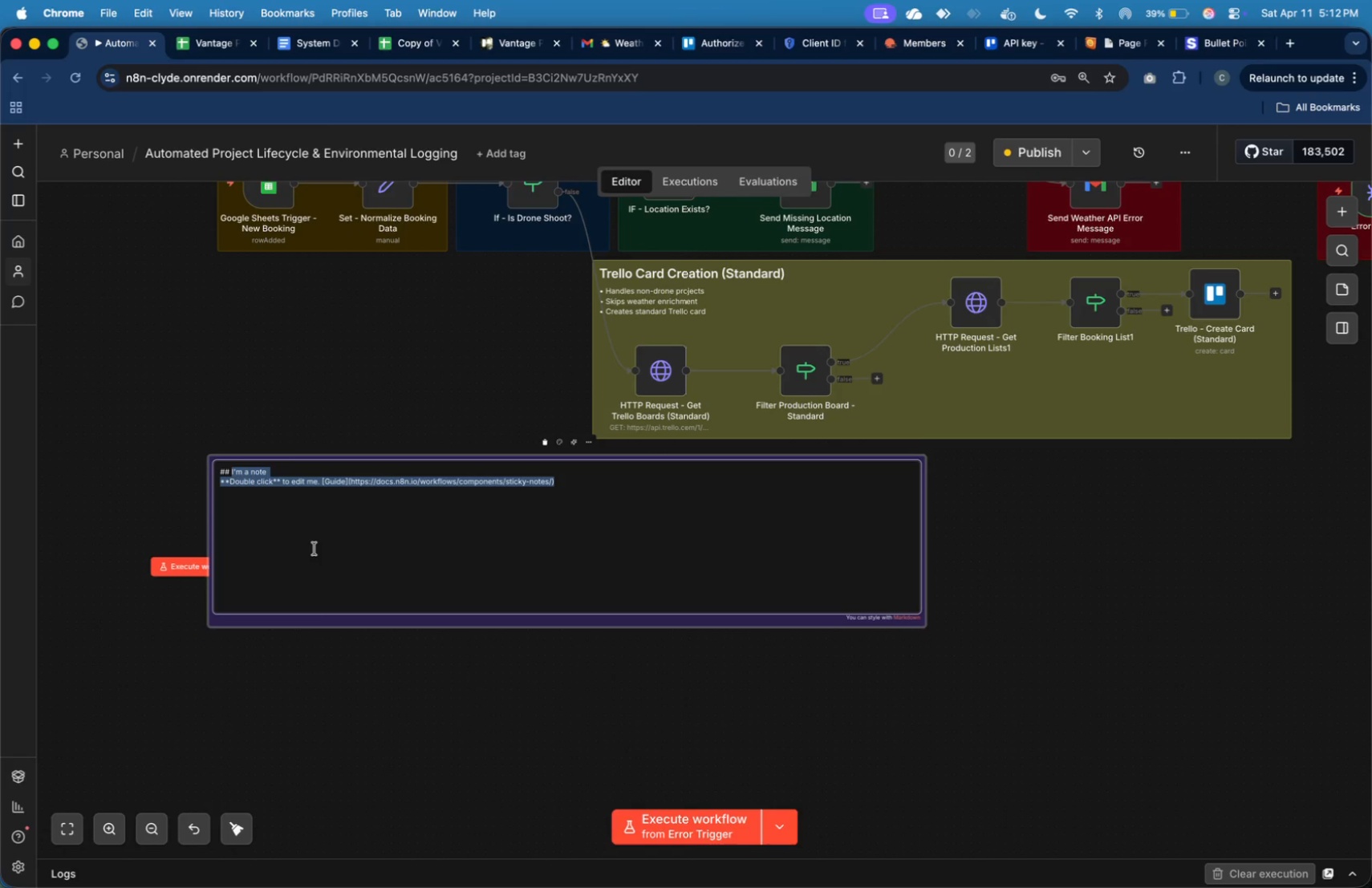 
key(Meta+V)
 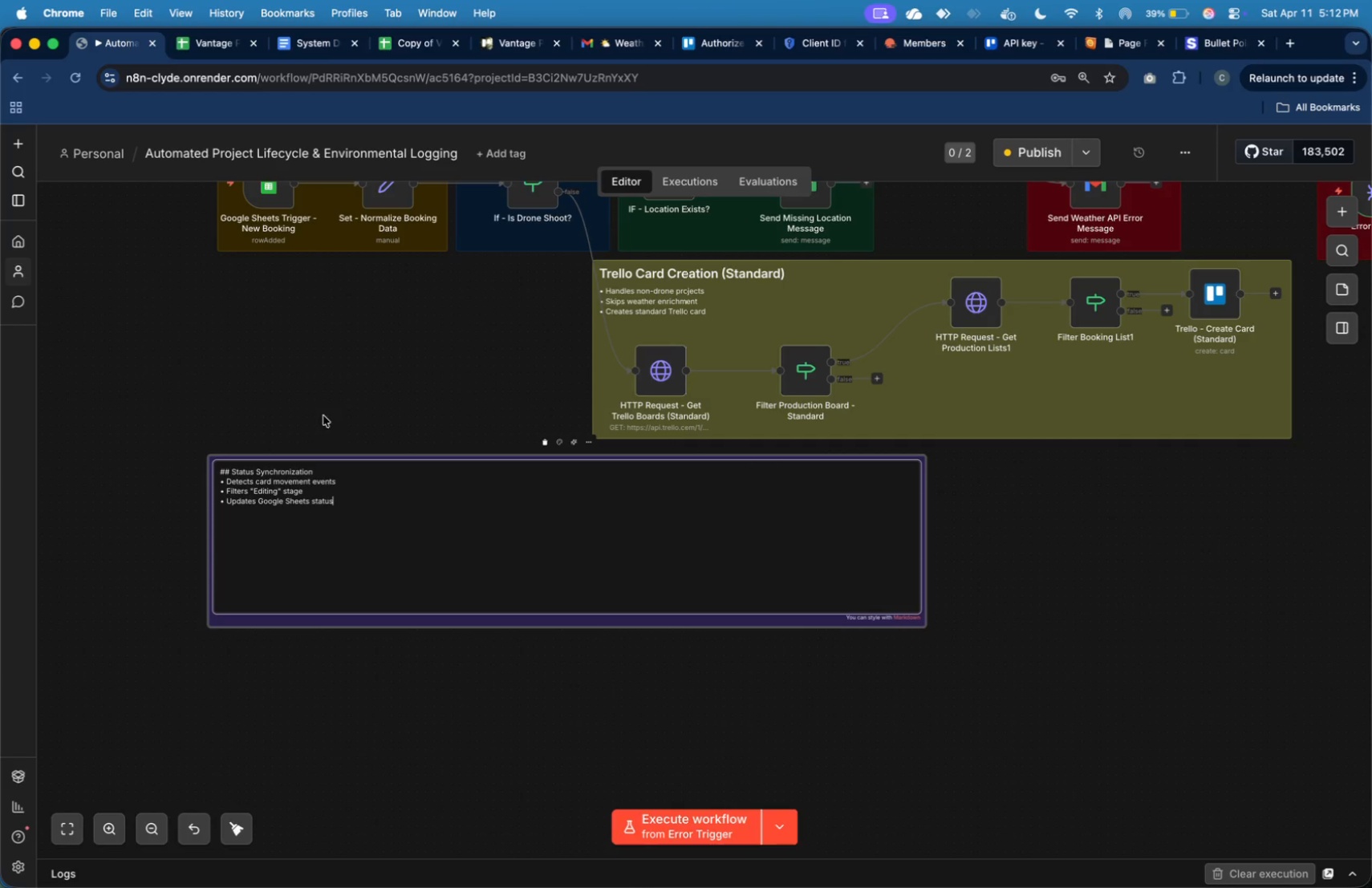 
left_click([324, 409])
 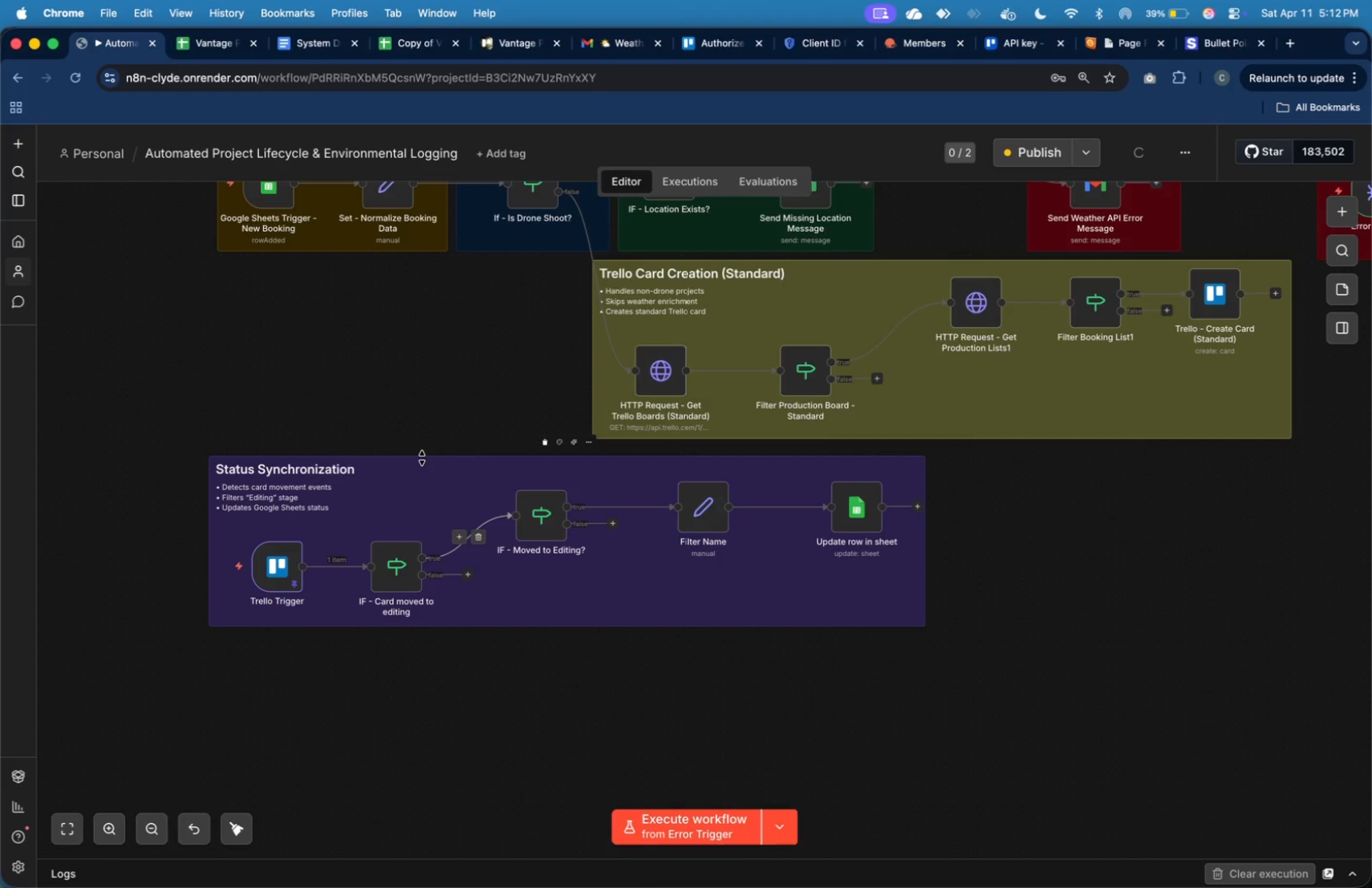 
left_click_drag(start_coordinate=[422, 458], to_coordinate=[420, 471])
 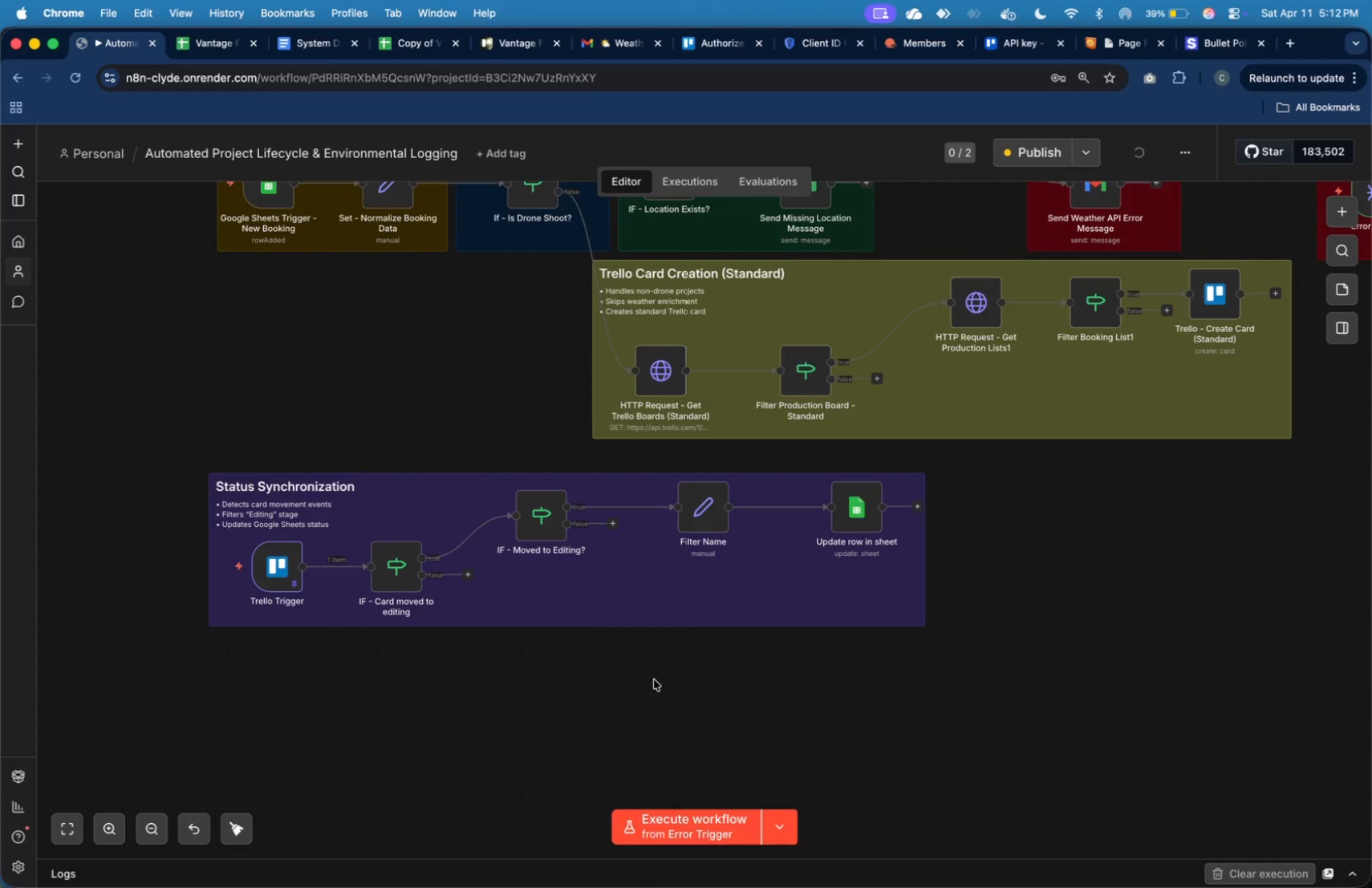 
left_click([656, 678])
 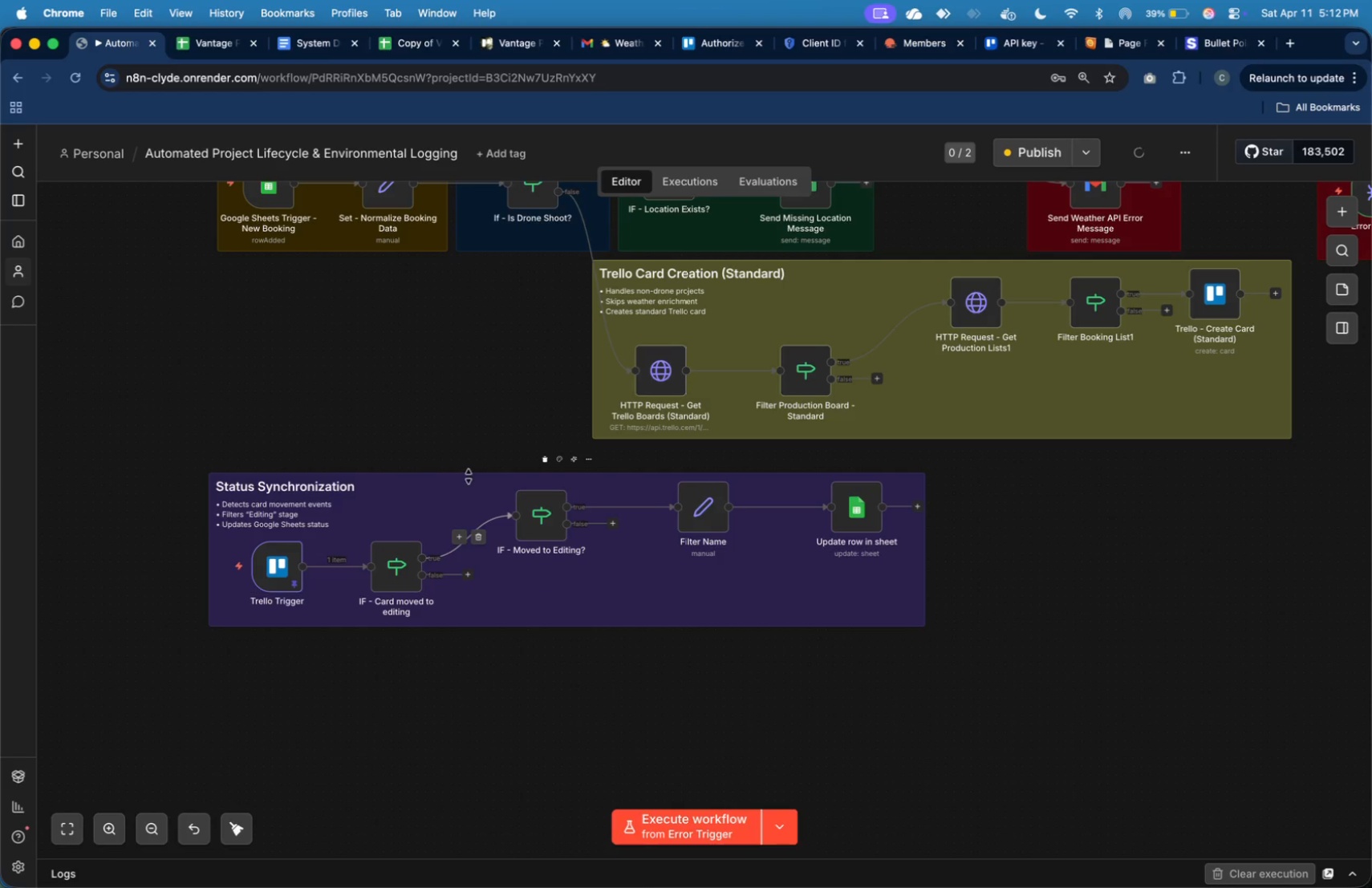 
left_click_drag(start_coordinate=[469, 474], to_coordinate=[469, 468])
 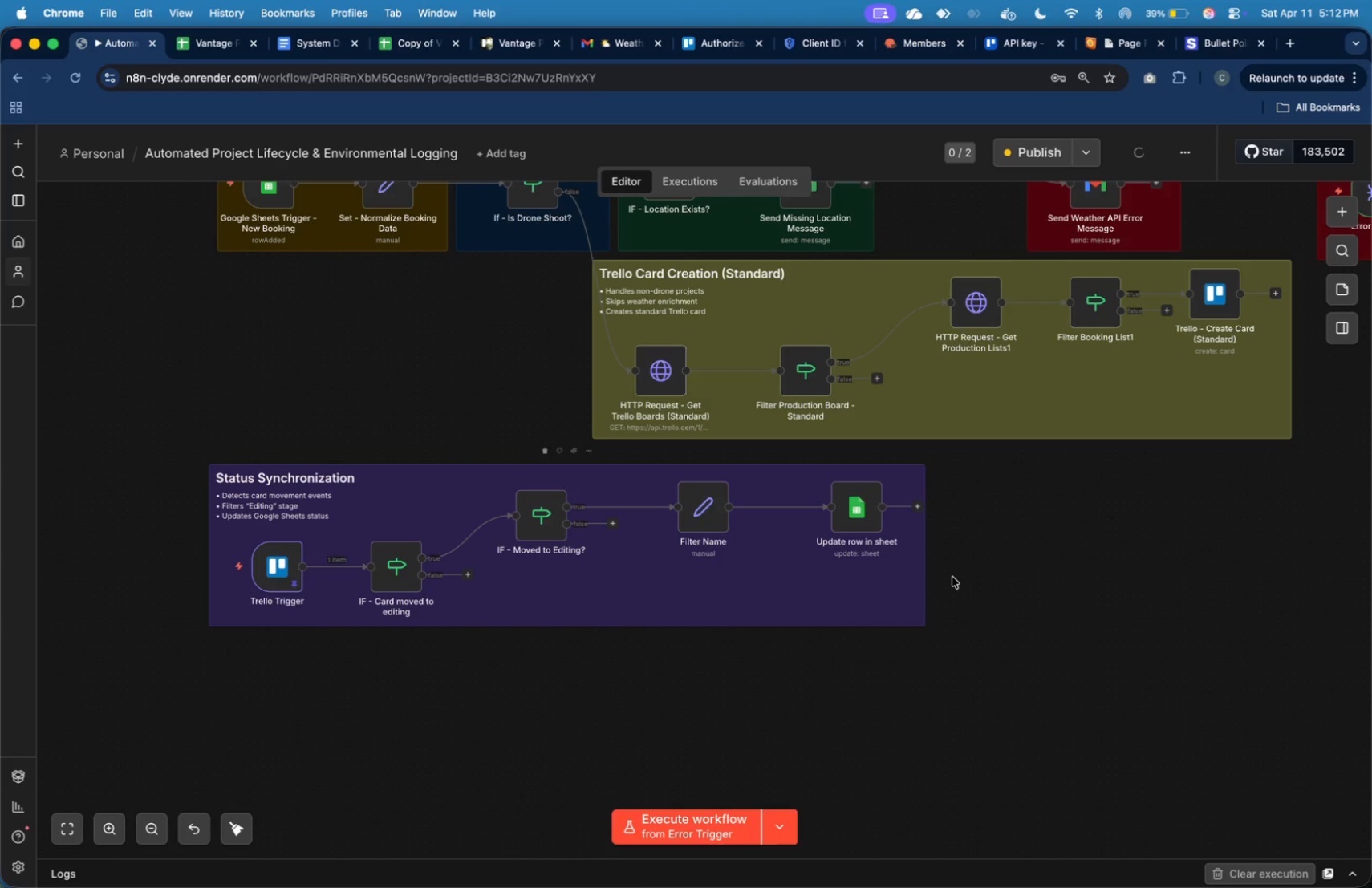 
left_click([1031, 594])
 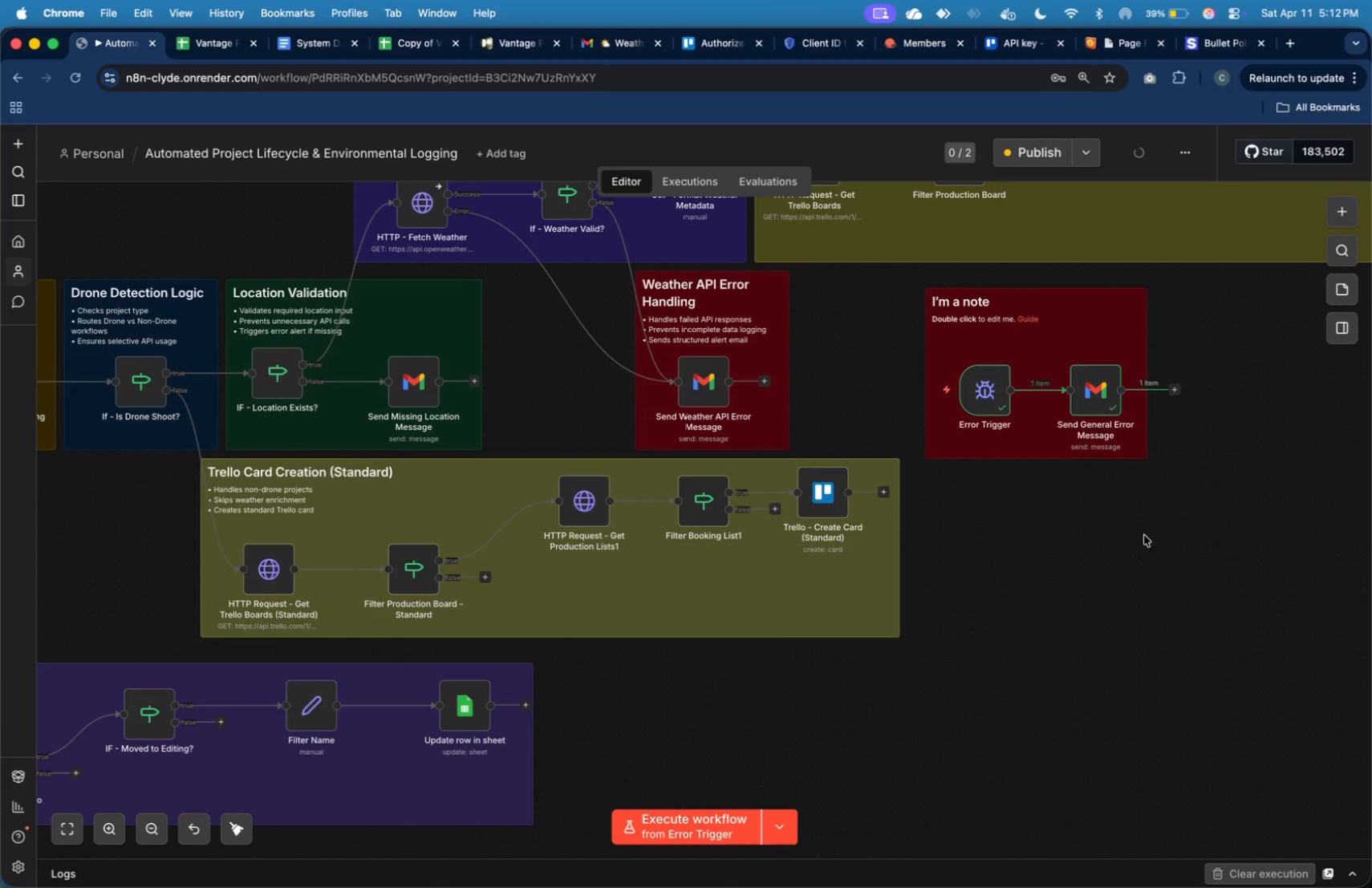 
left_click_drag(start_coordinate=[1144, 430], to_coordinate=[1183, 436])
 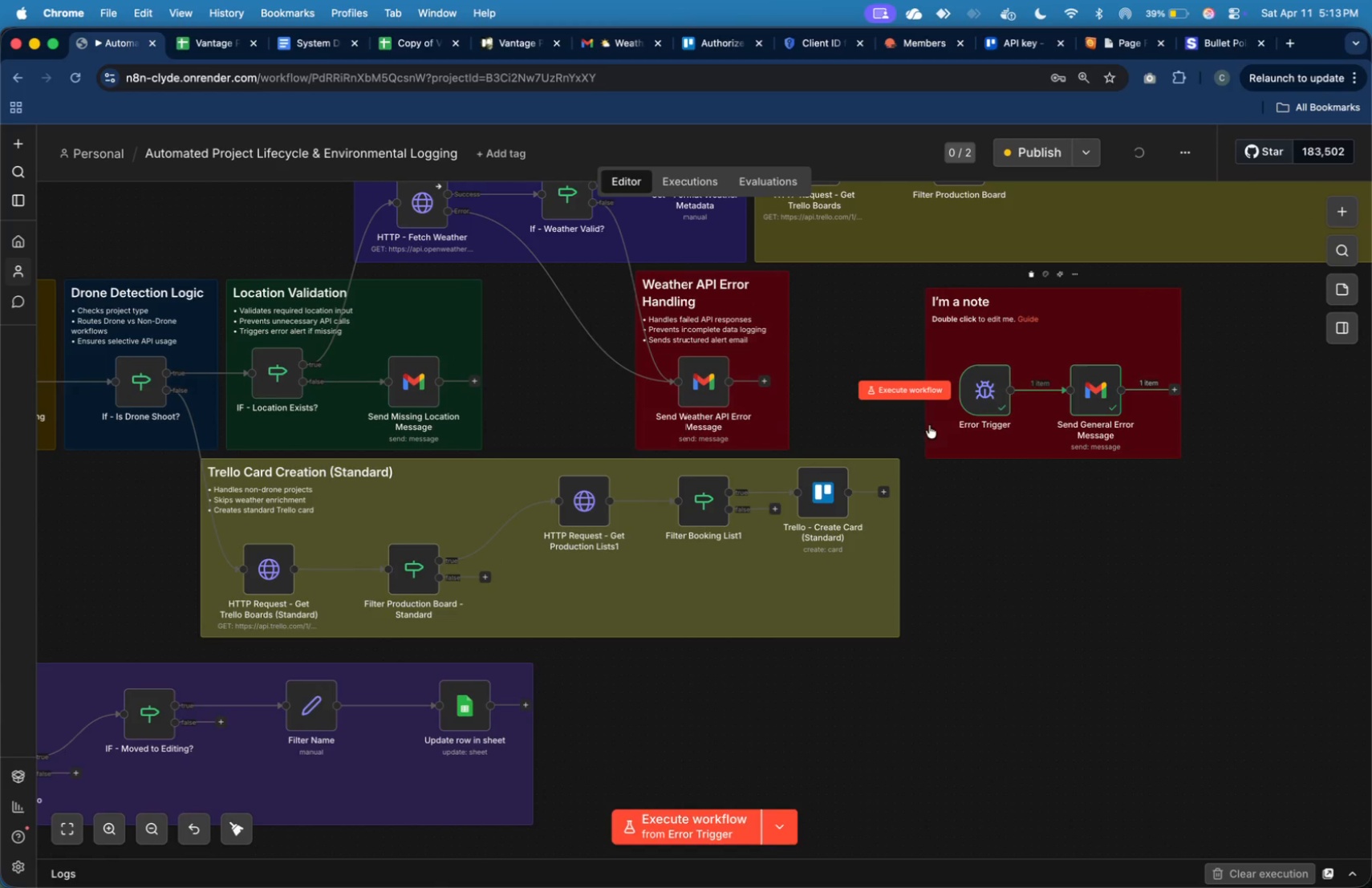 
left_click_drag(start_coordinate=[925, 420], to_coordinate=[941, 423])
 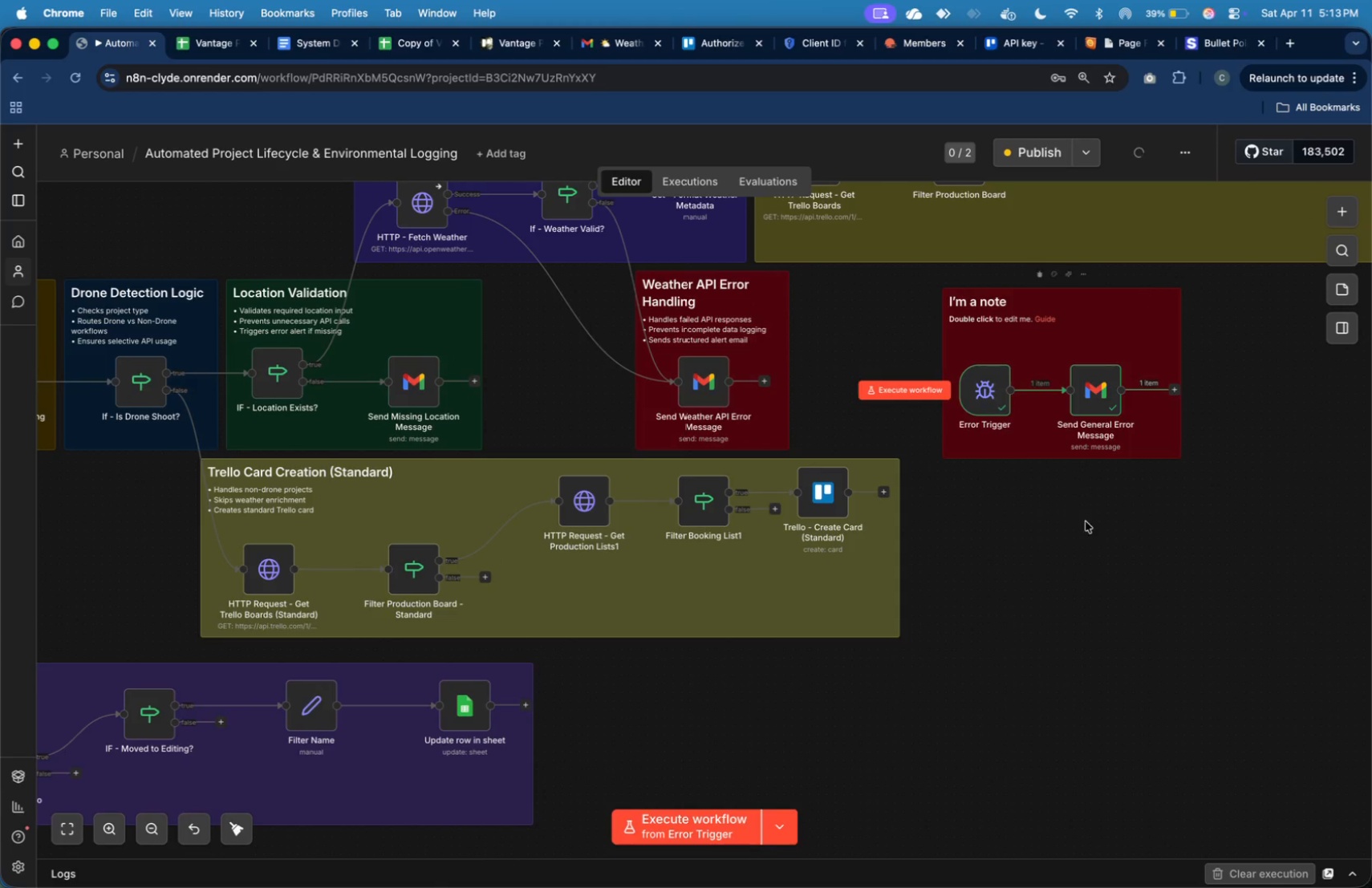 
left_click([1094, 534])
 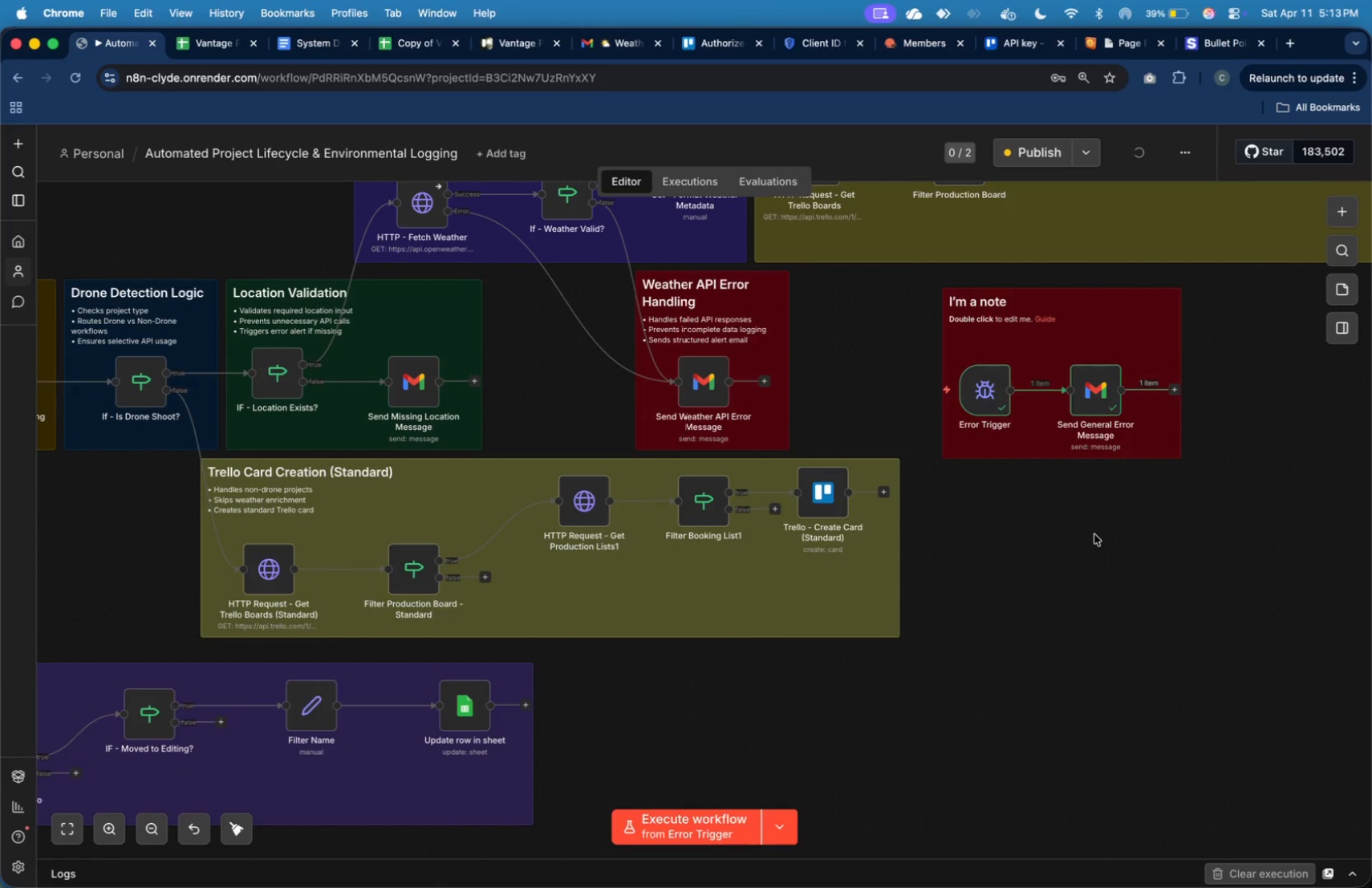 
key(Meta+CommandLeft)
 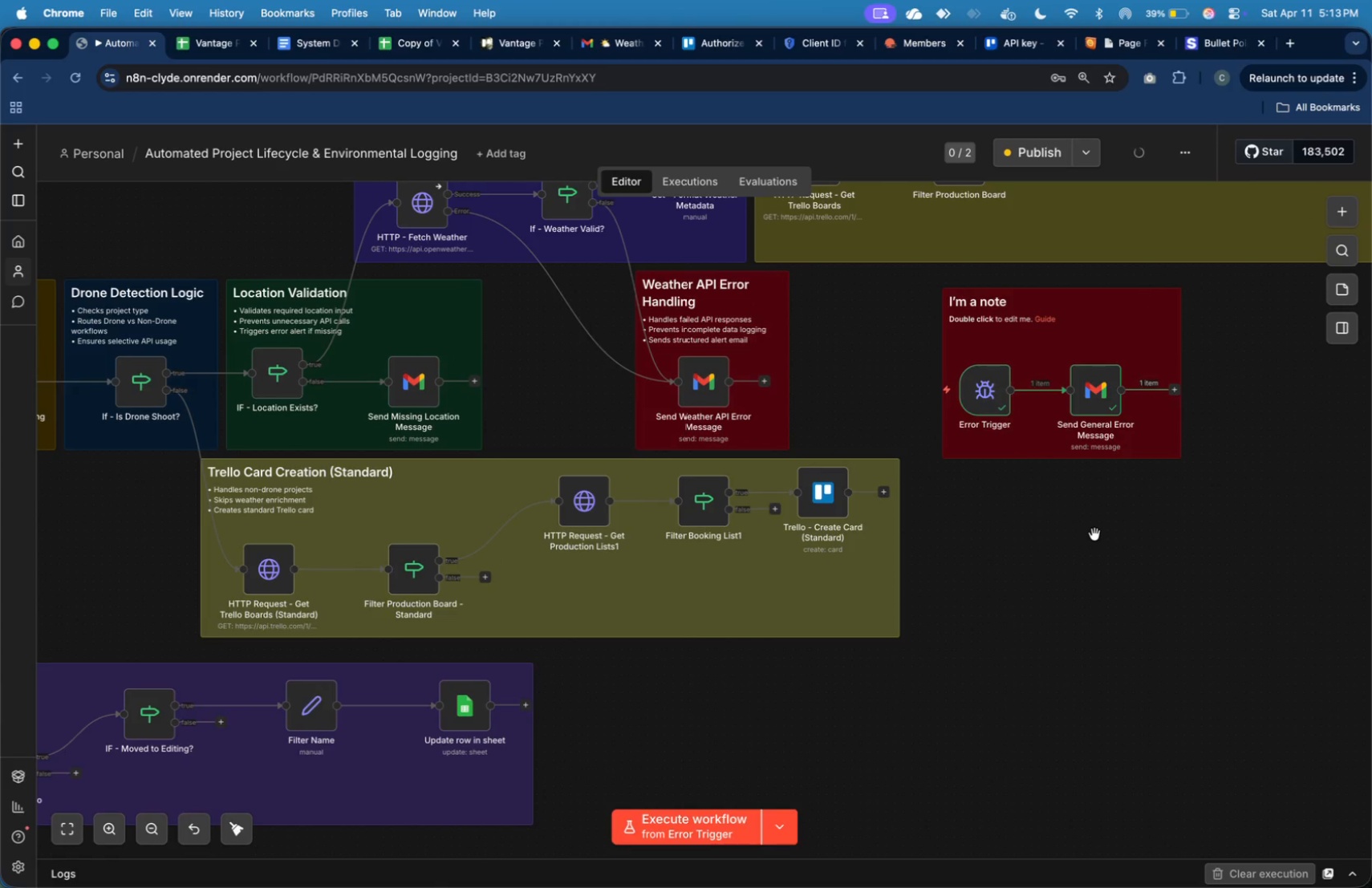 
key(Meta+Tab)
 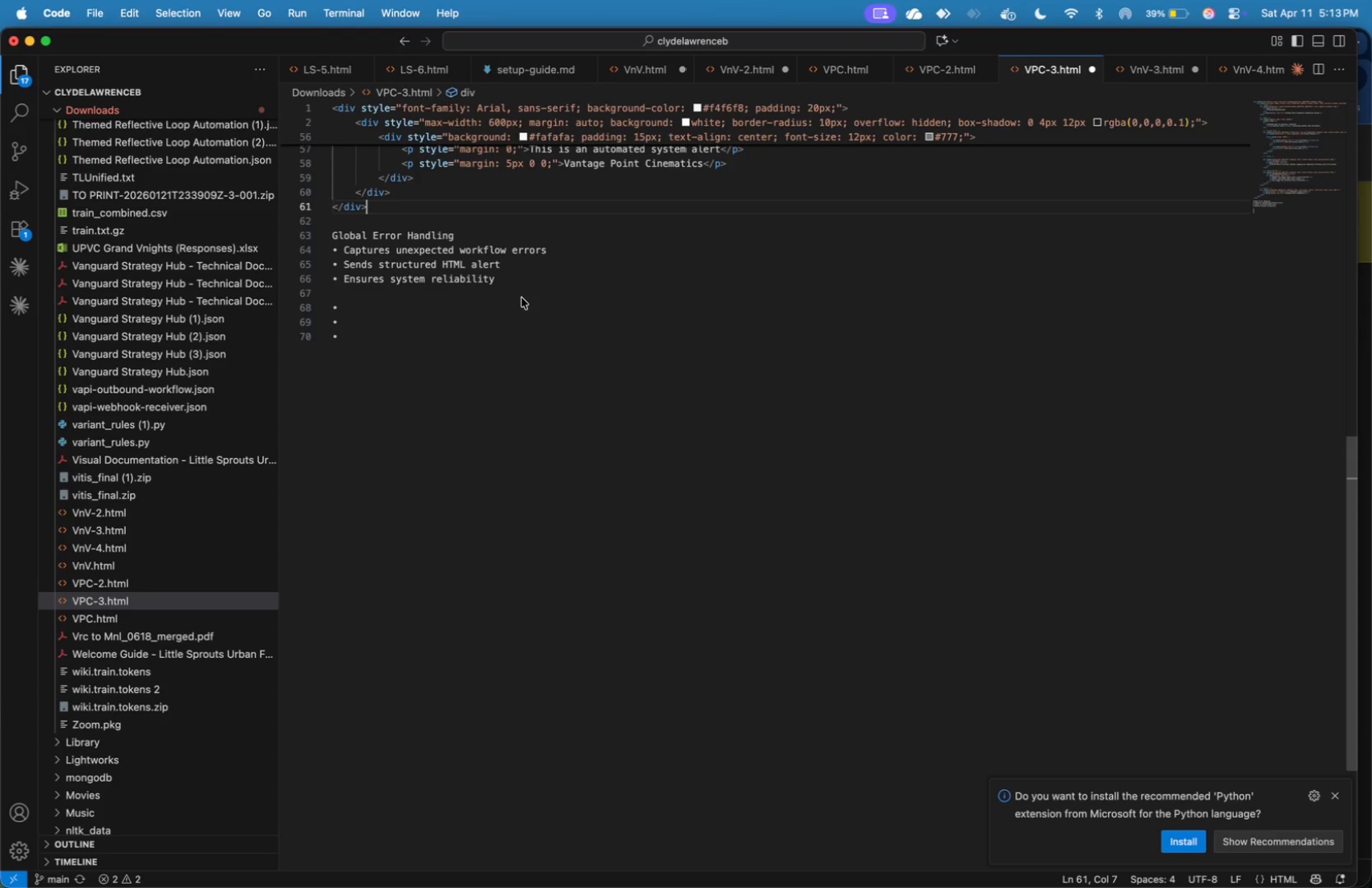 
left_click_drag(start_coordinate=[515, 285], to_coordinate=[304, 235])
 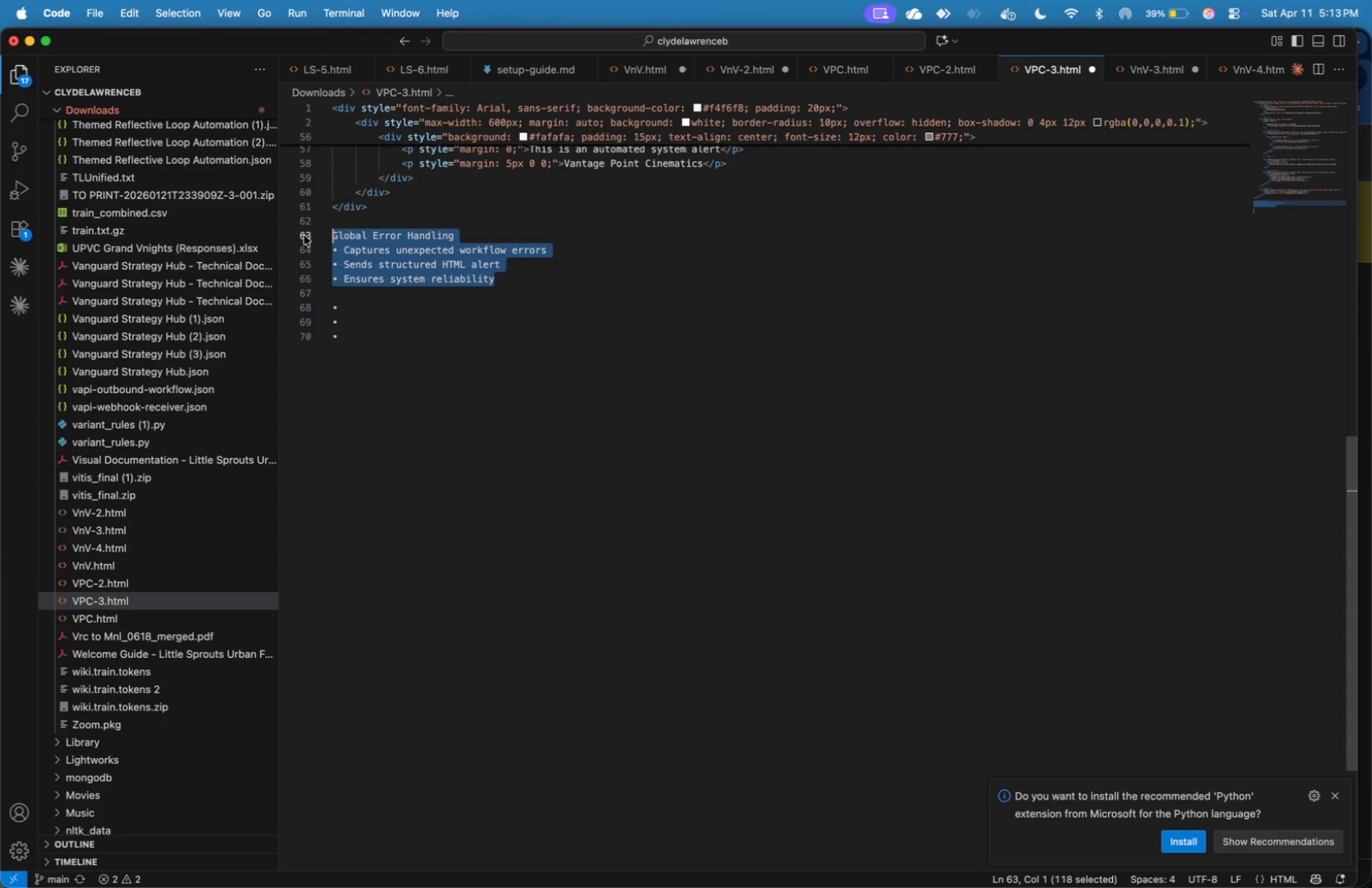 
key(Meta+X)
 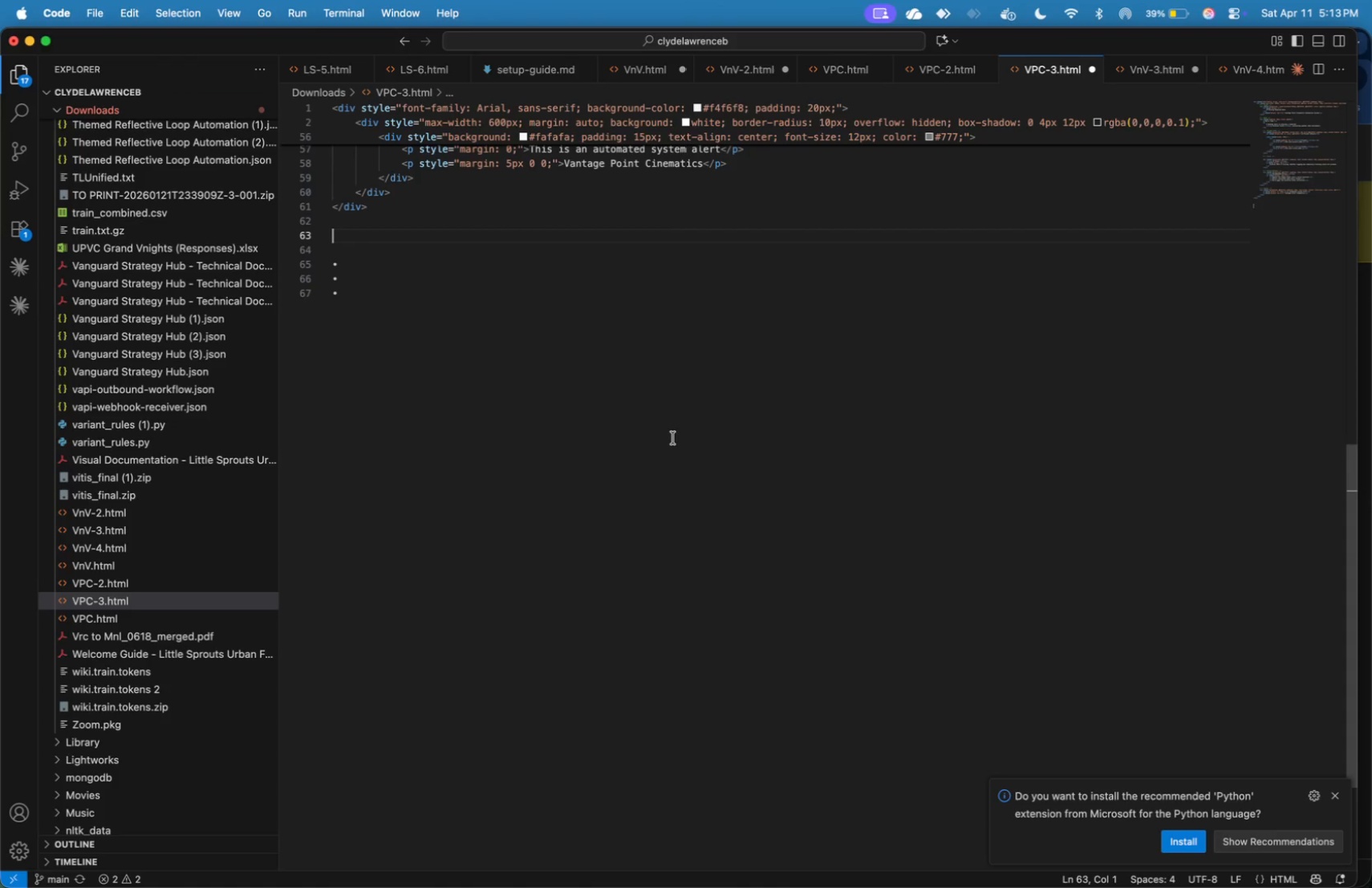 
key(Meta+CommandLeft)
 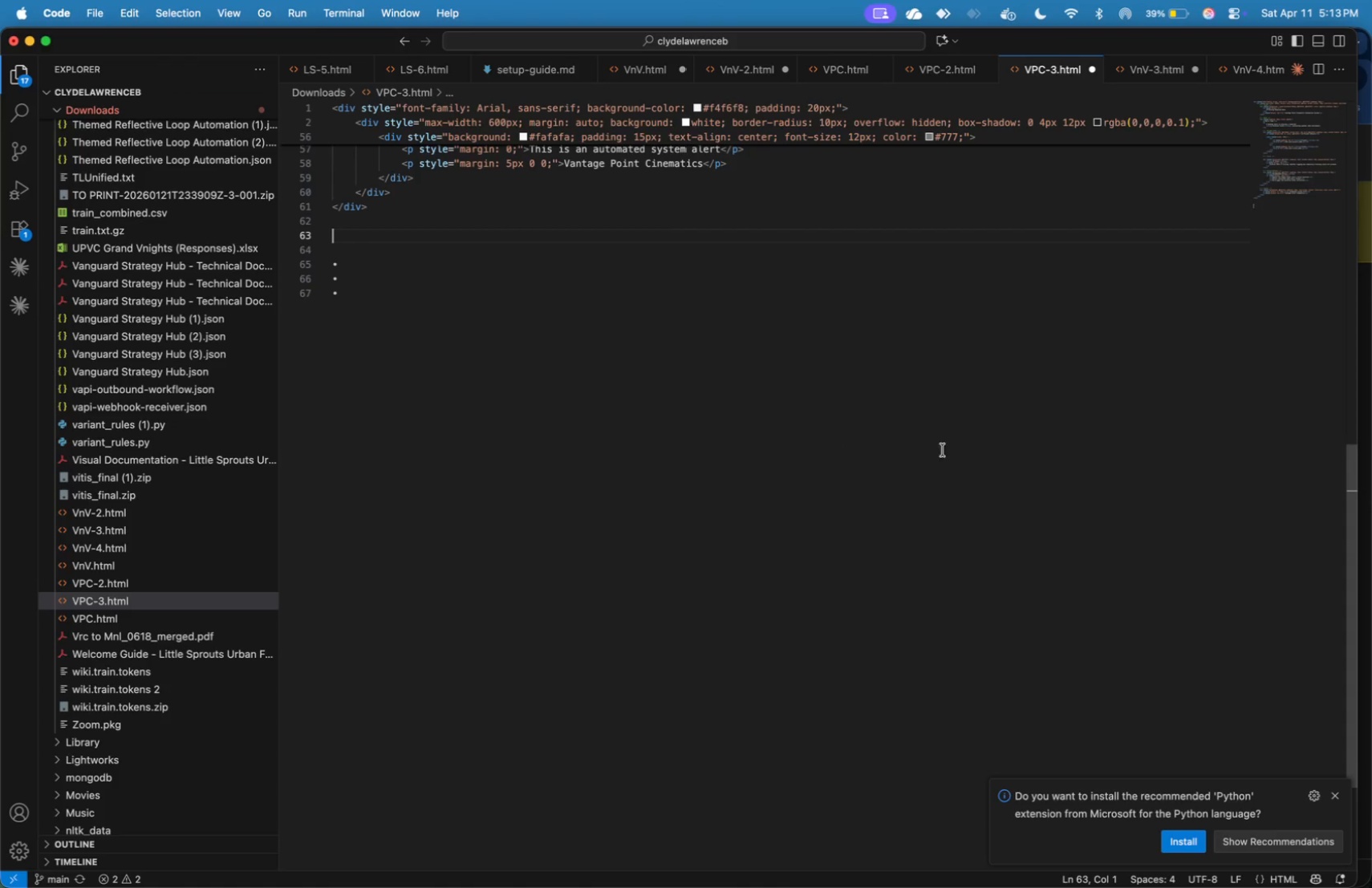 
key(Meta+Tab)
 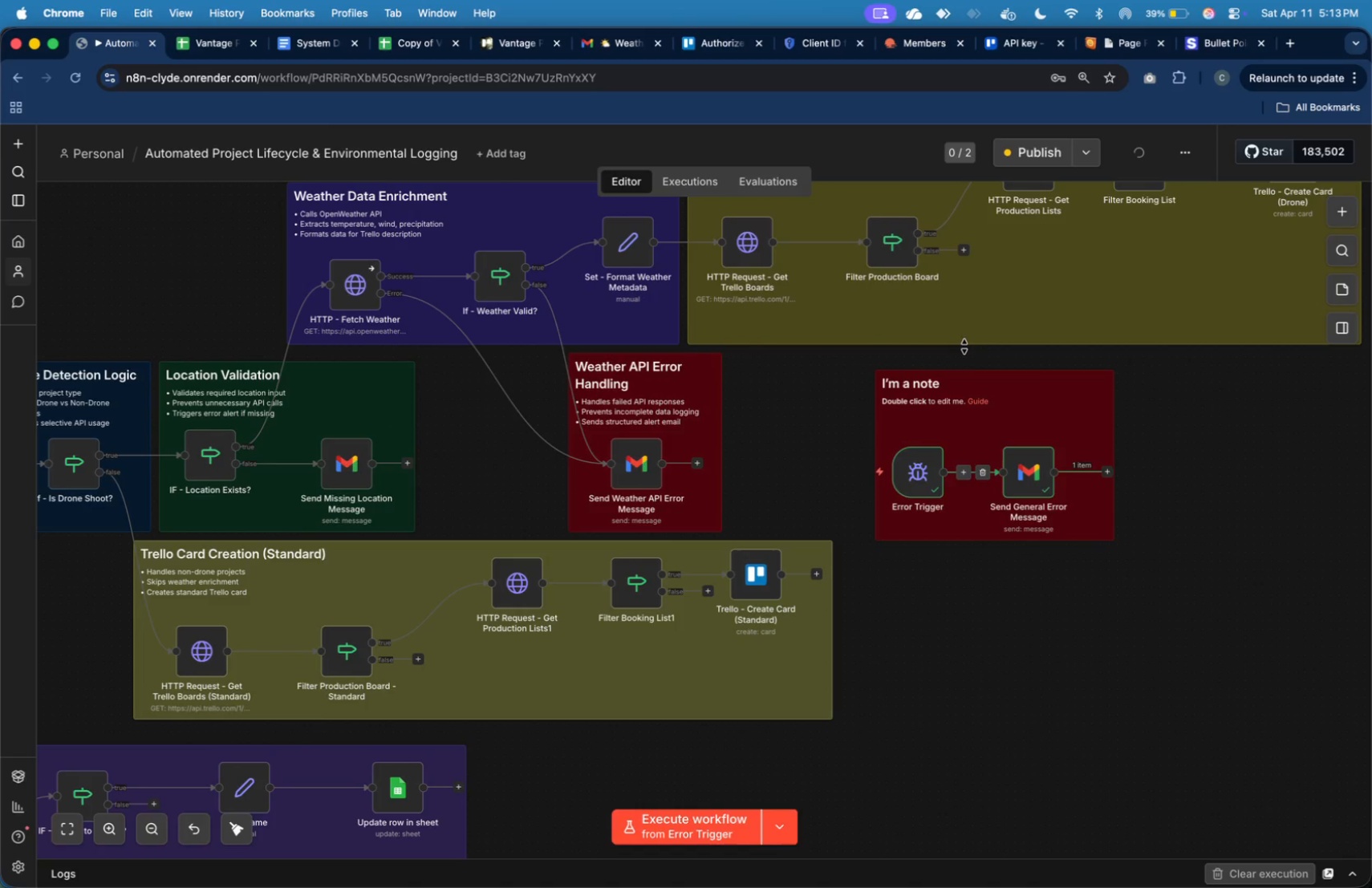 
double_click([997, 390])
 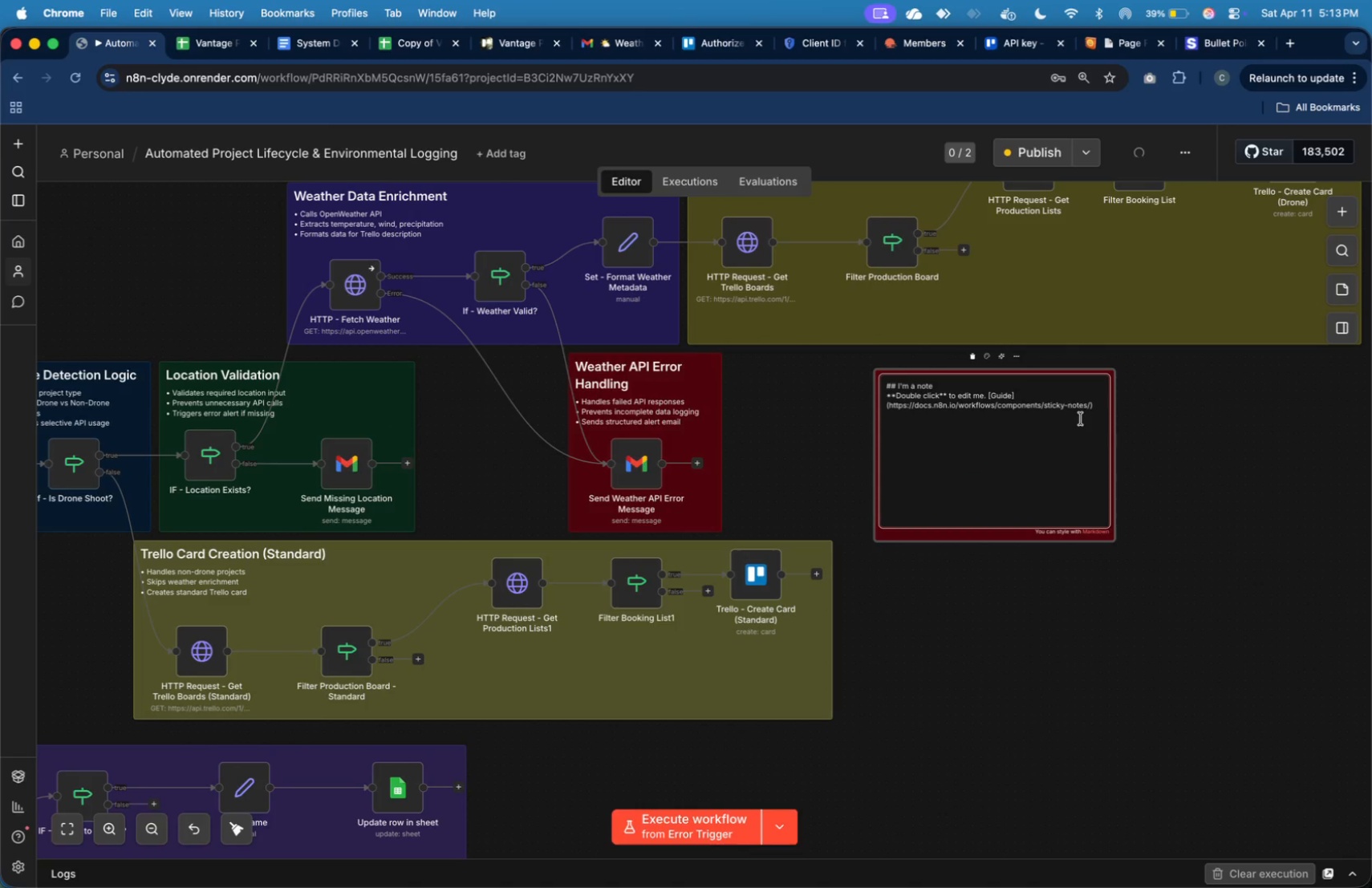 
left_click_drag(start_coordinate=[1103, 412], to_coordinate=[897, 387])
 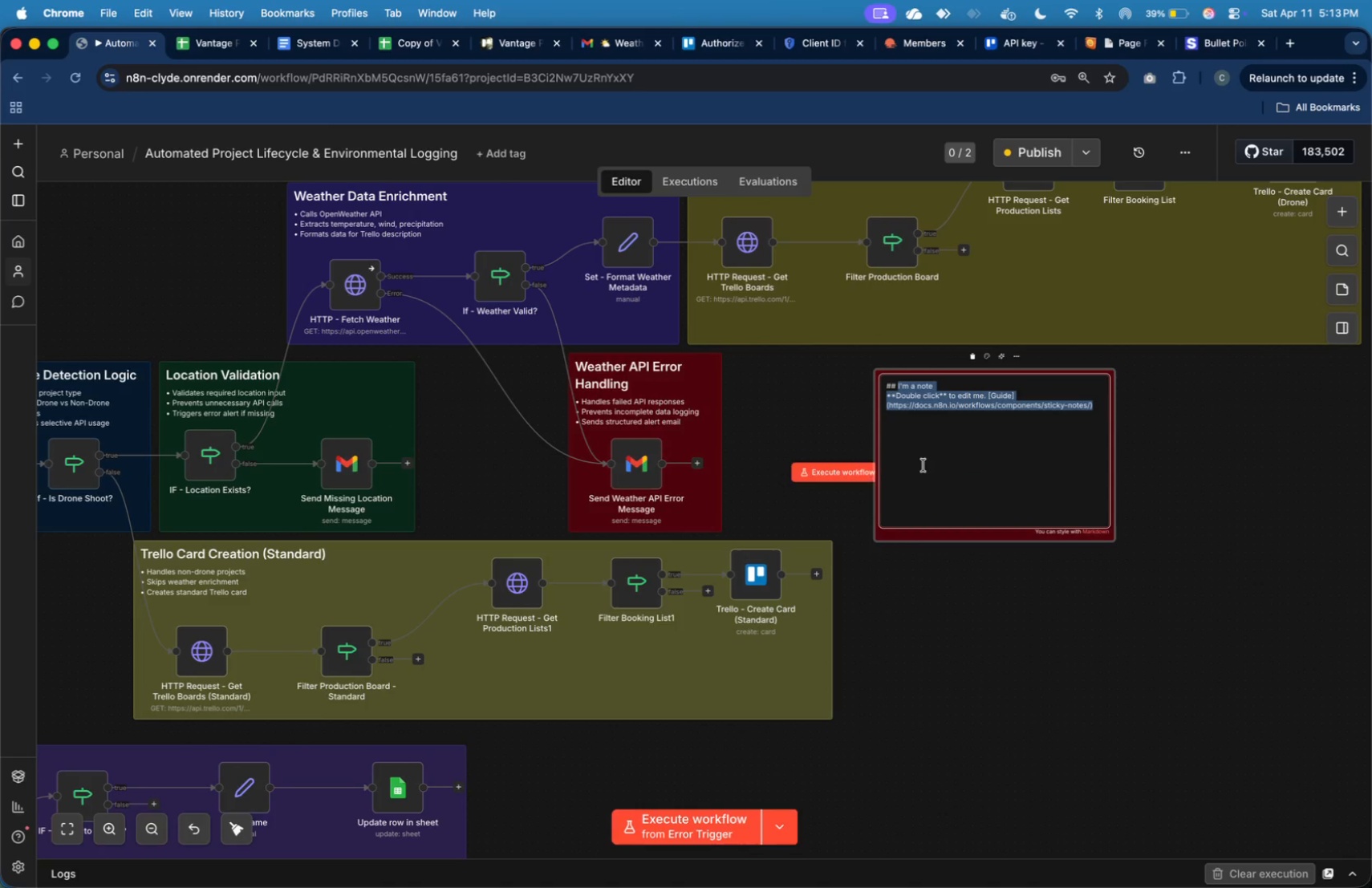 
key(Meta+V)
 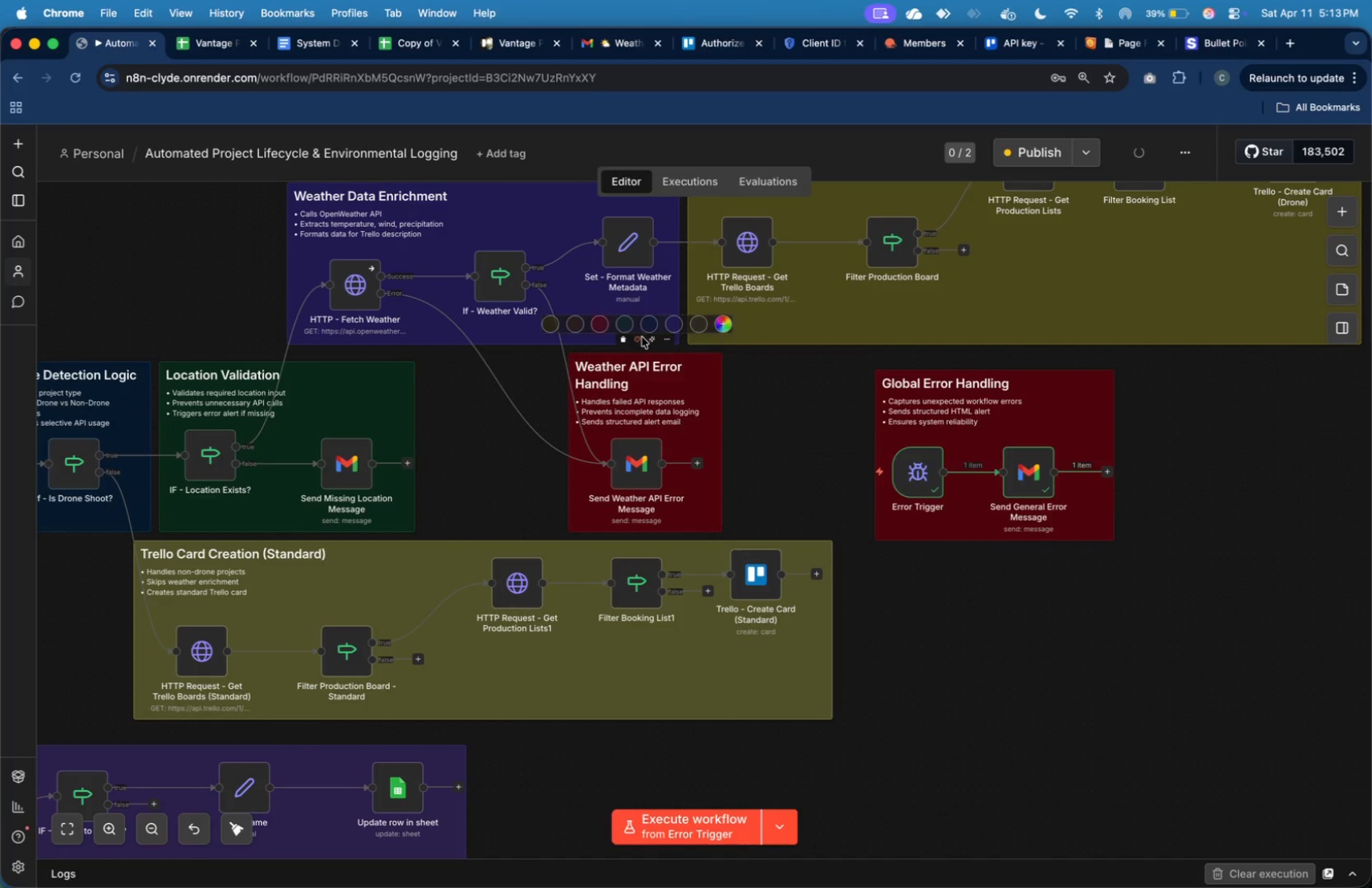 
left_click([729, 325])
 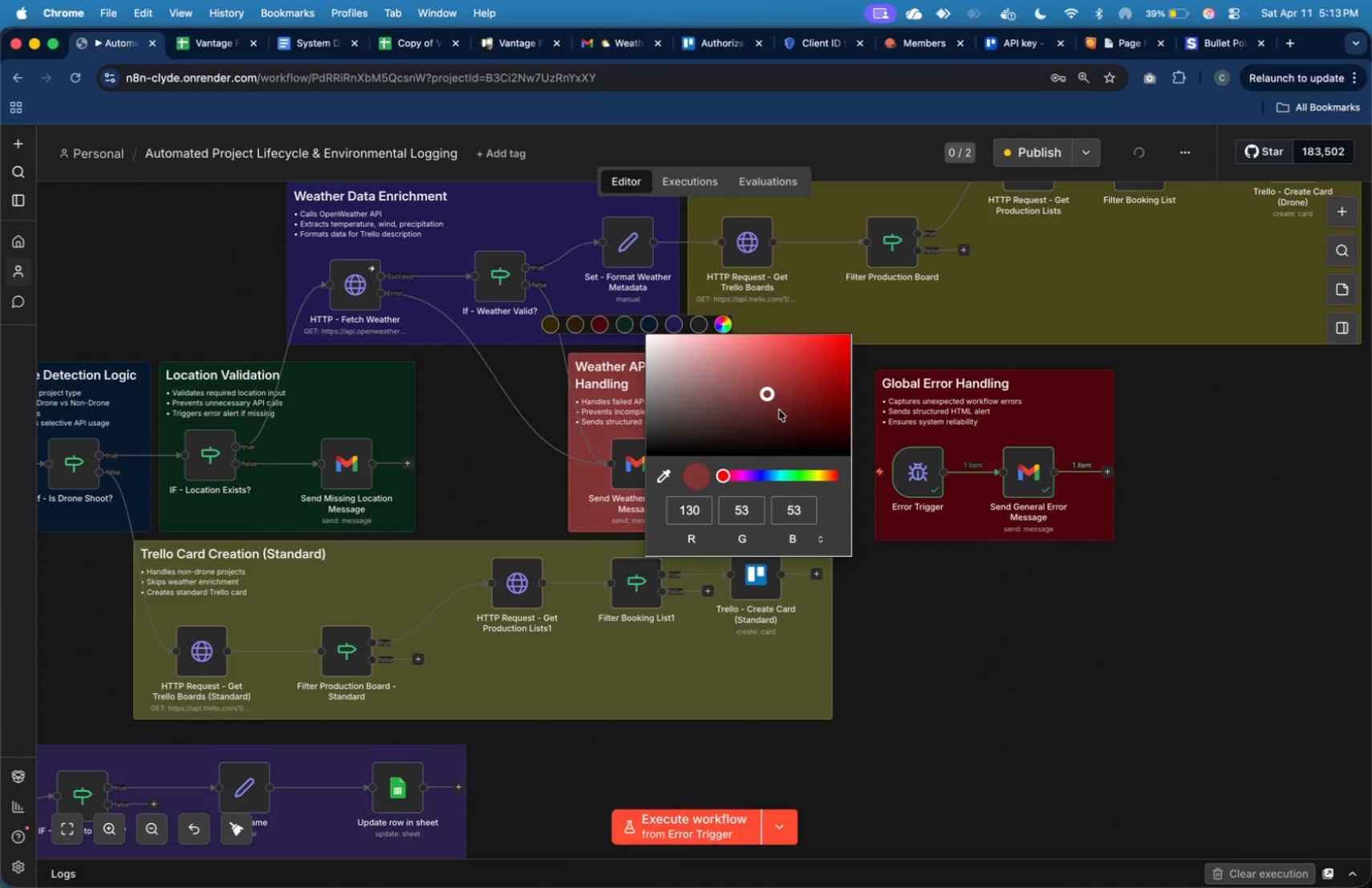 
left_click([779, 387])
 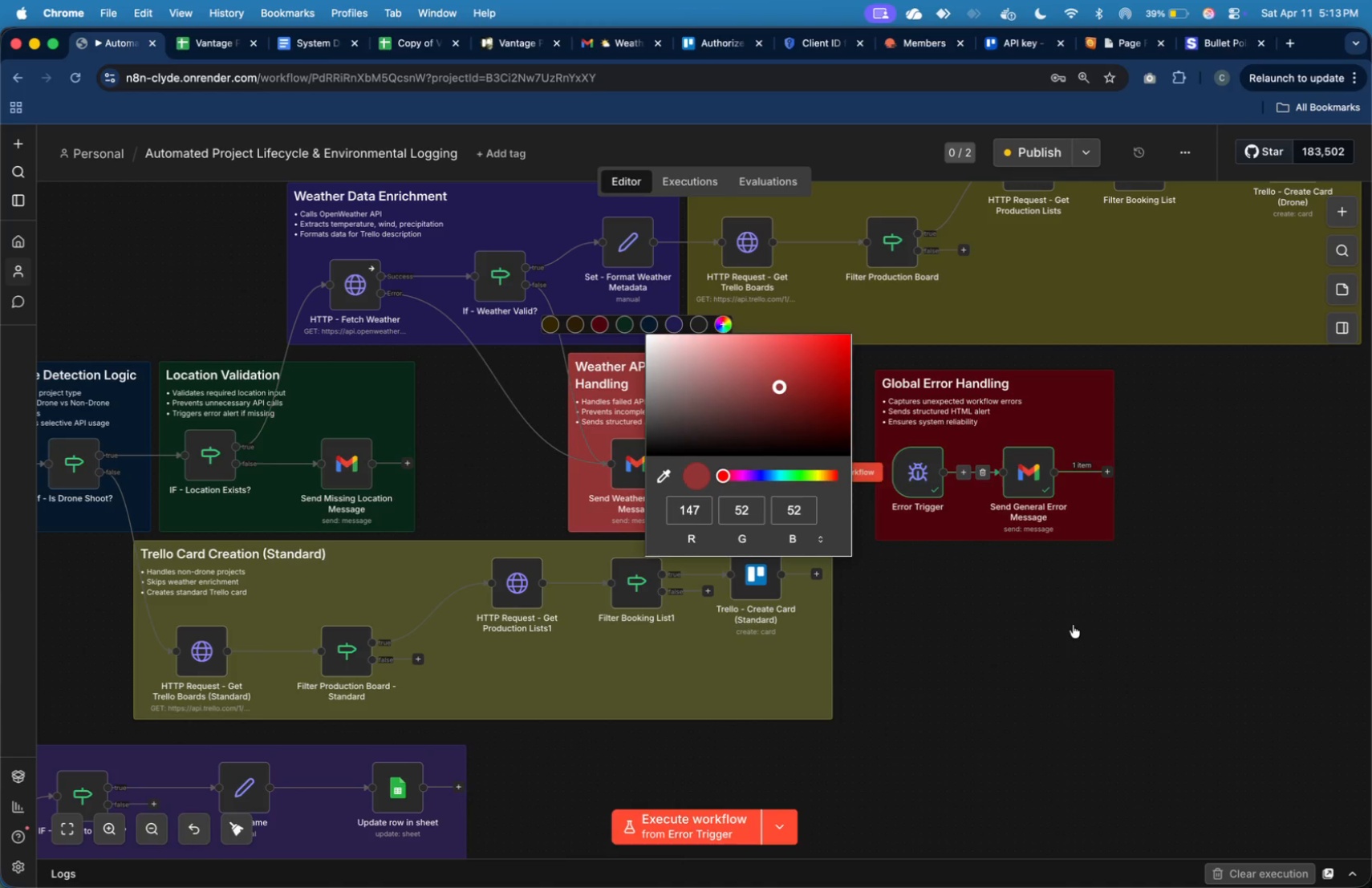 
left_click([1069, 655])
 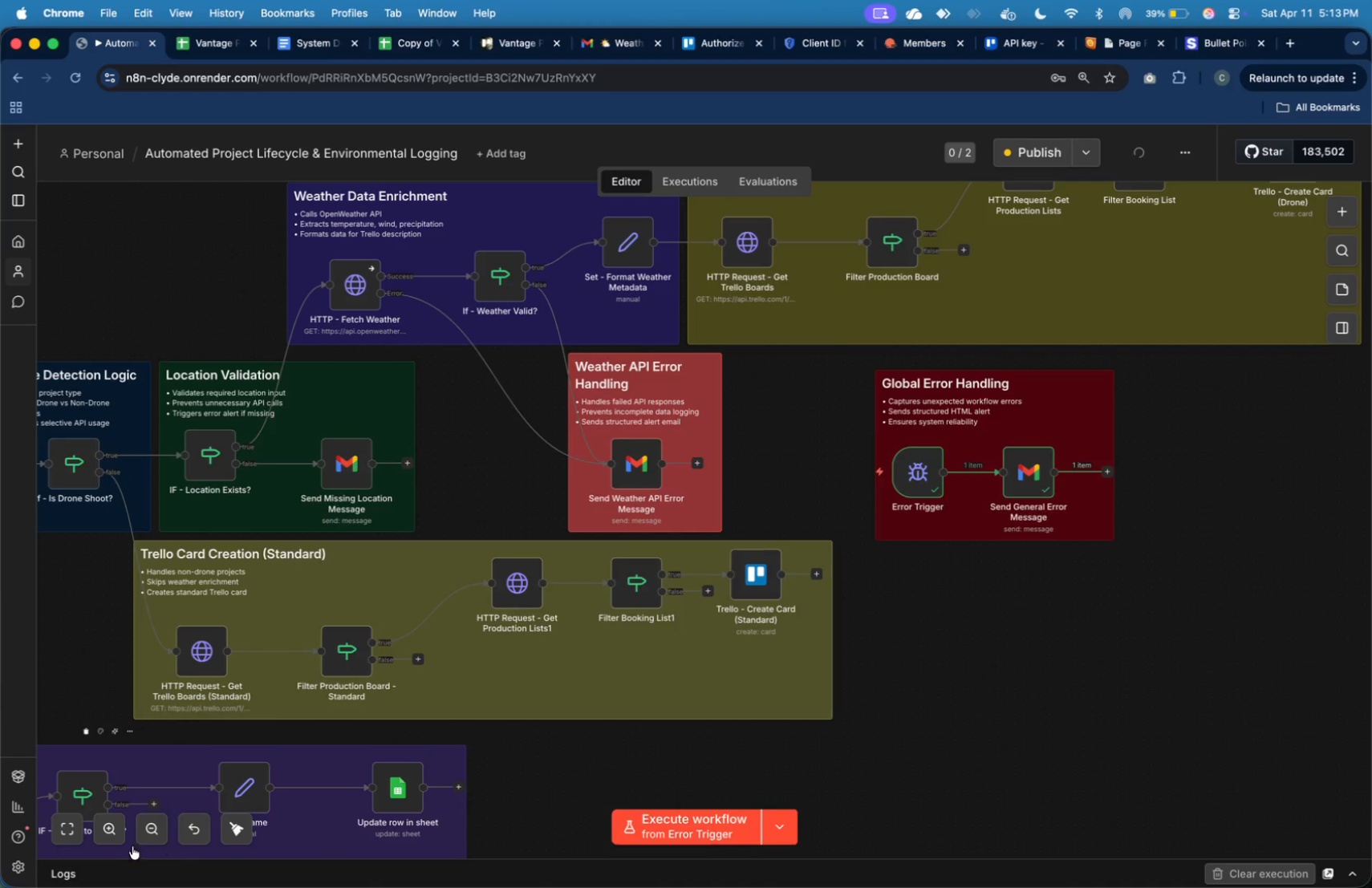 
left_click([71, 832])
 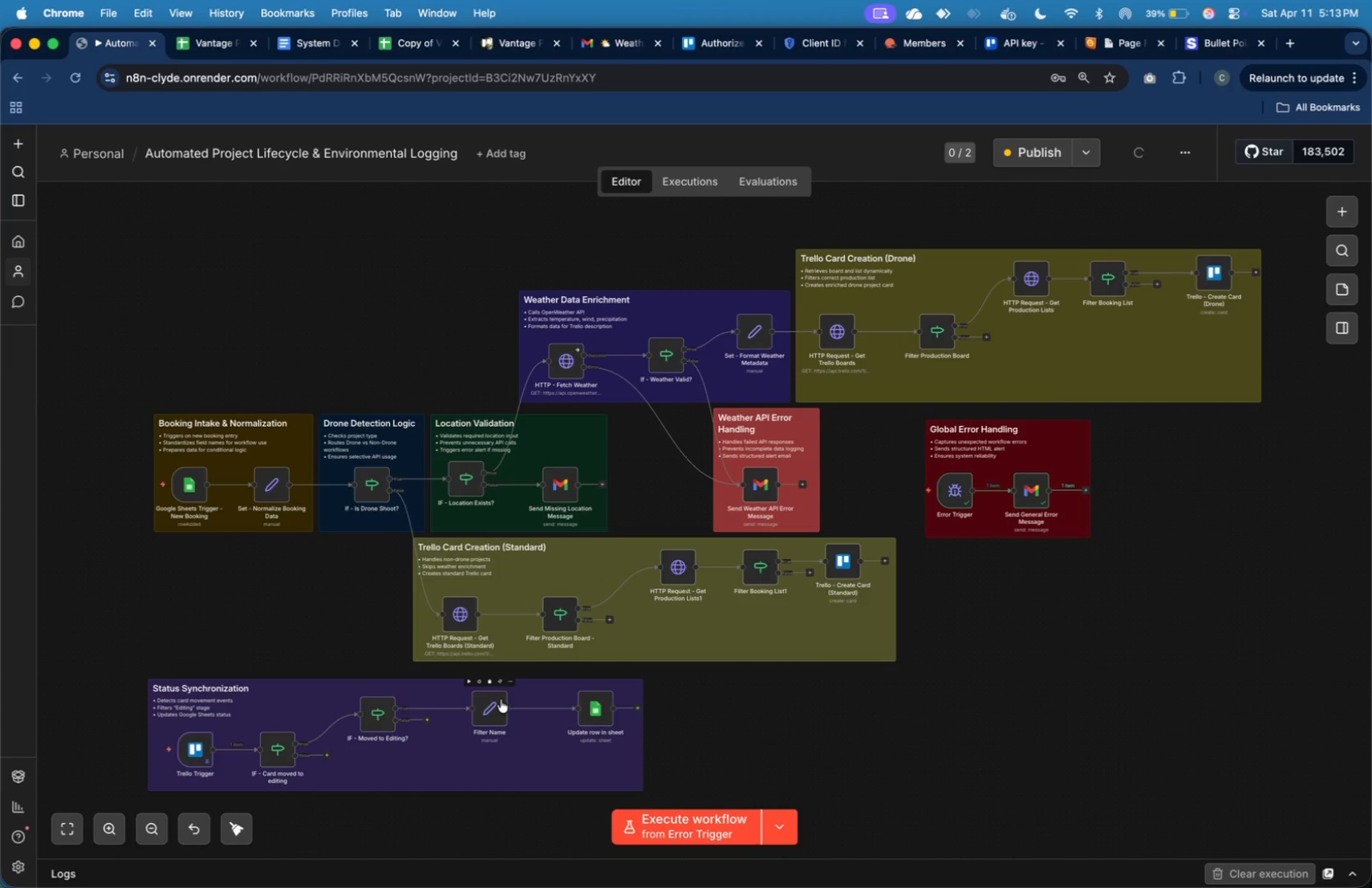 
wait(5.28)
 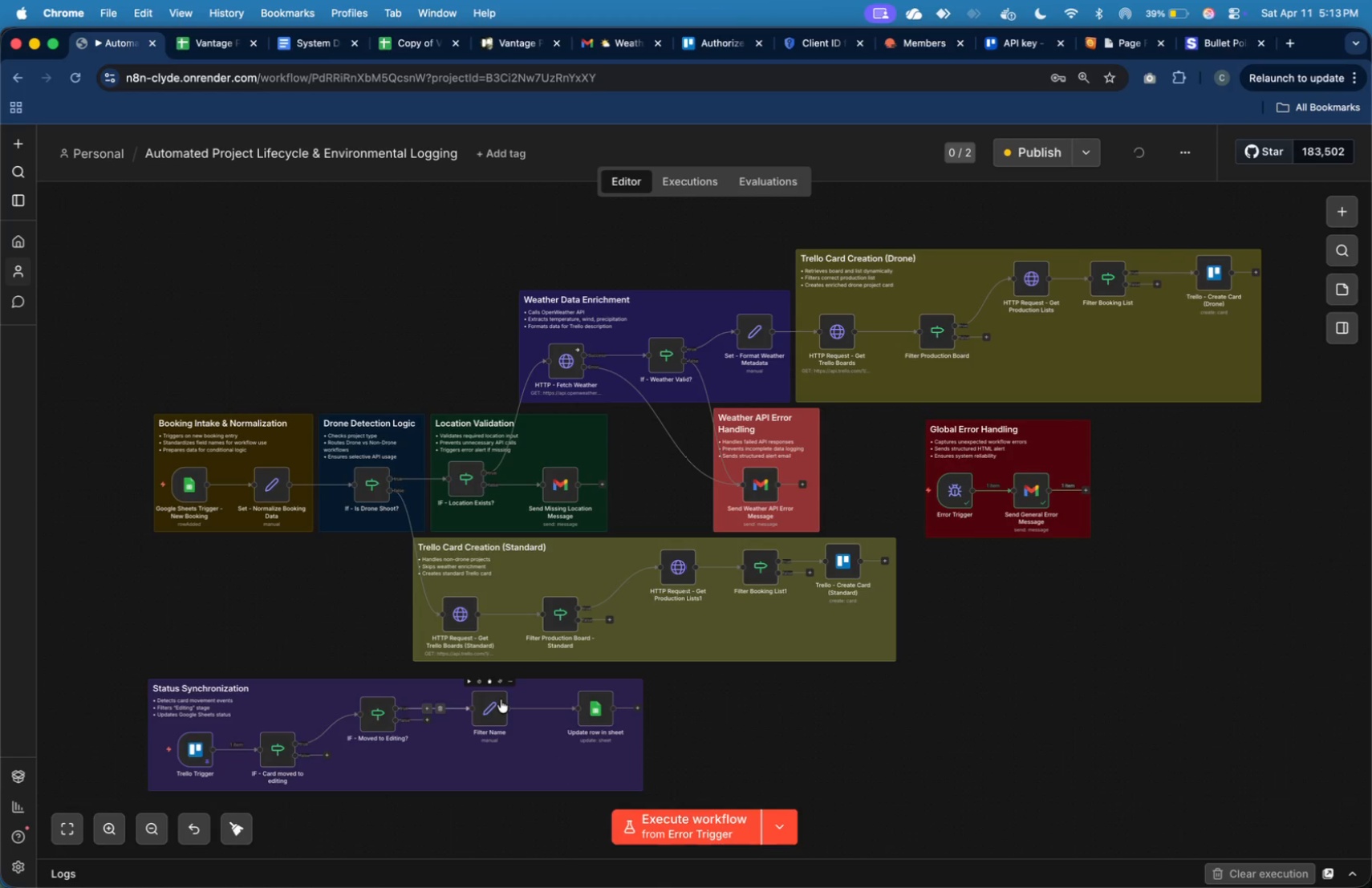 
left_click_drag(start_coordinate=[1023, 276], to_coordinate=[1031, 322])
 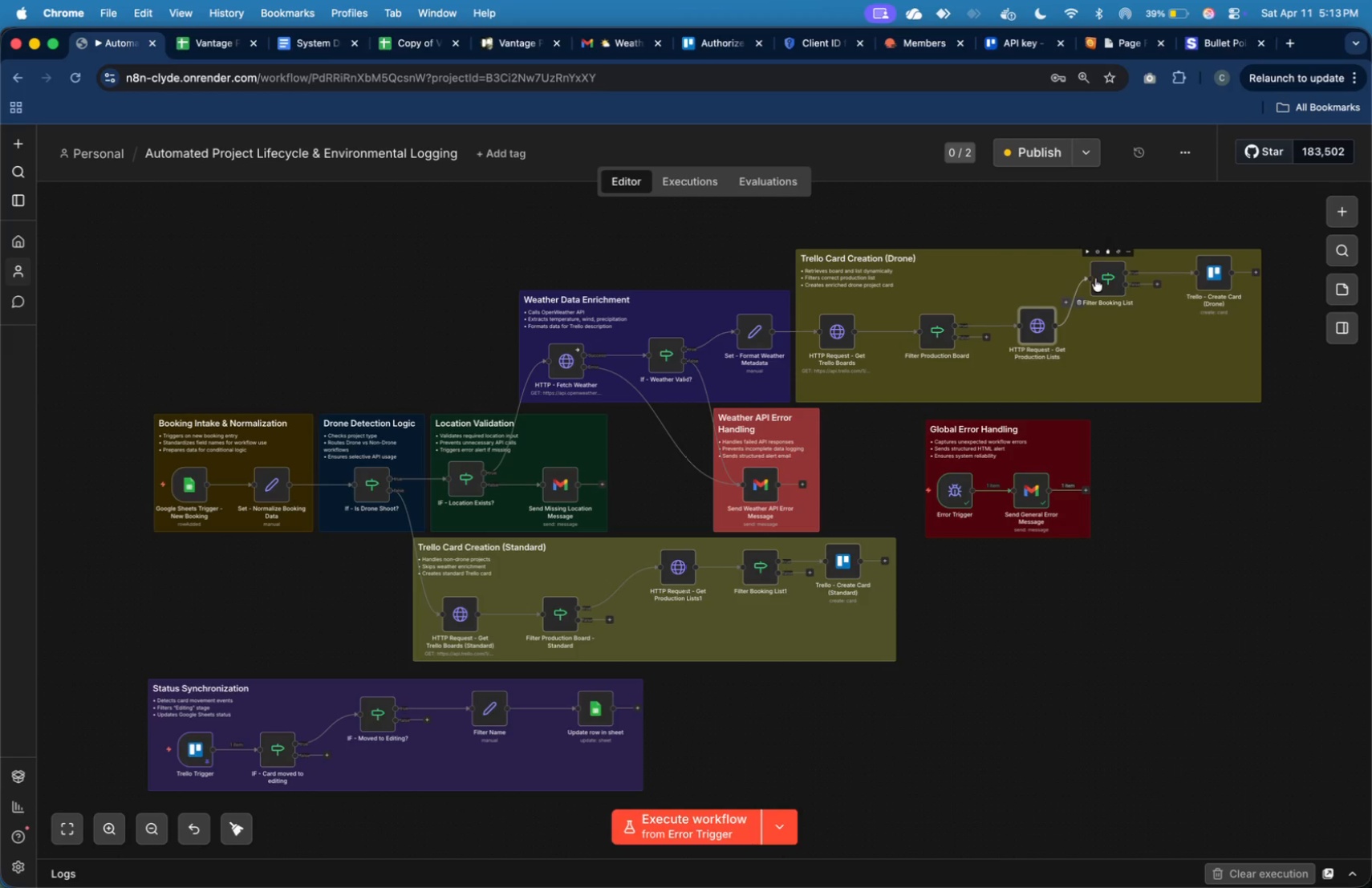 
left_click_drag(start_coordinate=[1098, 280], to_coordinate=[1105, 325])
 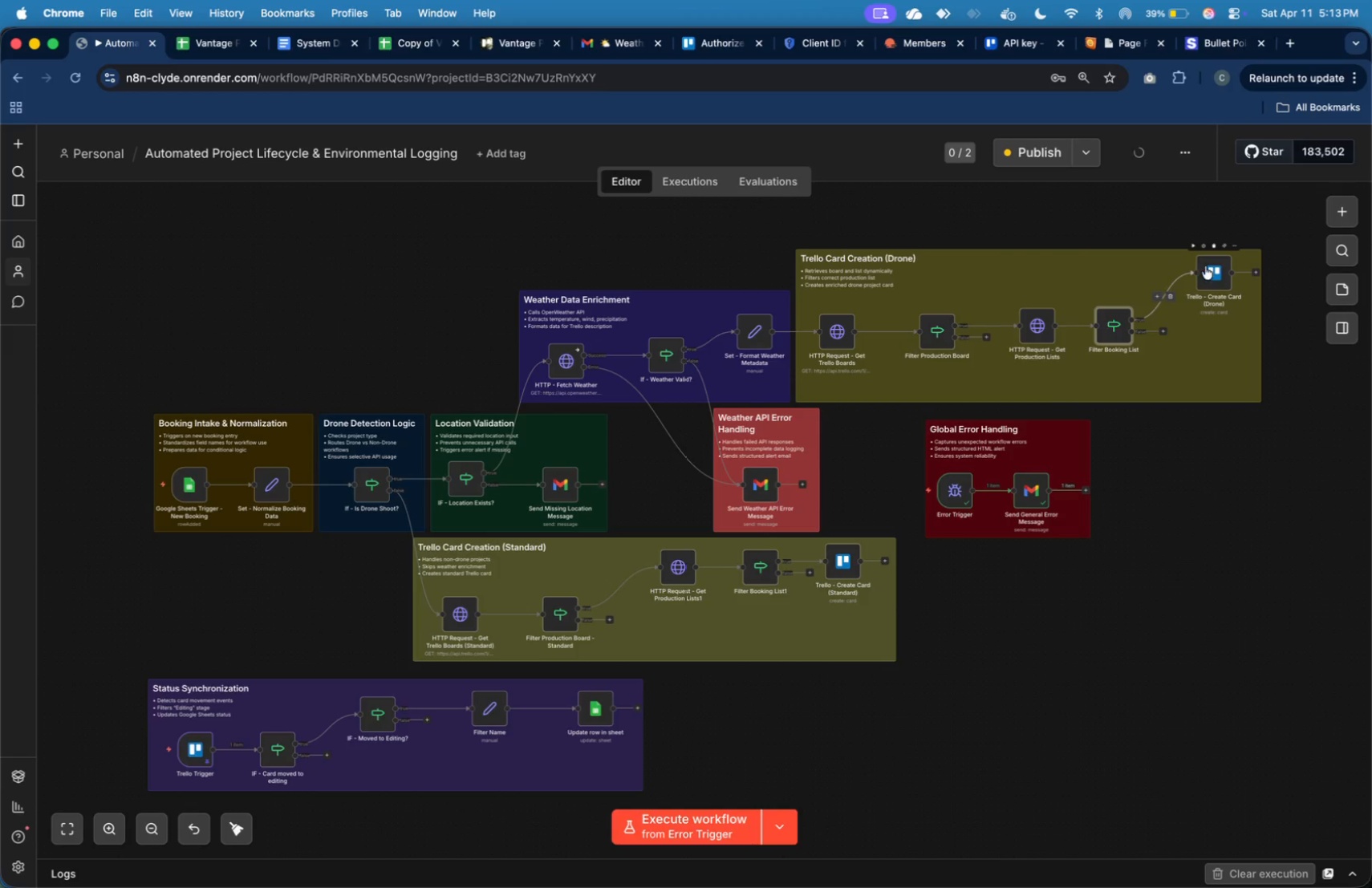 
left_click_drag(start_coordinate=[1208, 268], to_coordinate=[1204, 318])
 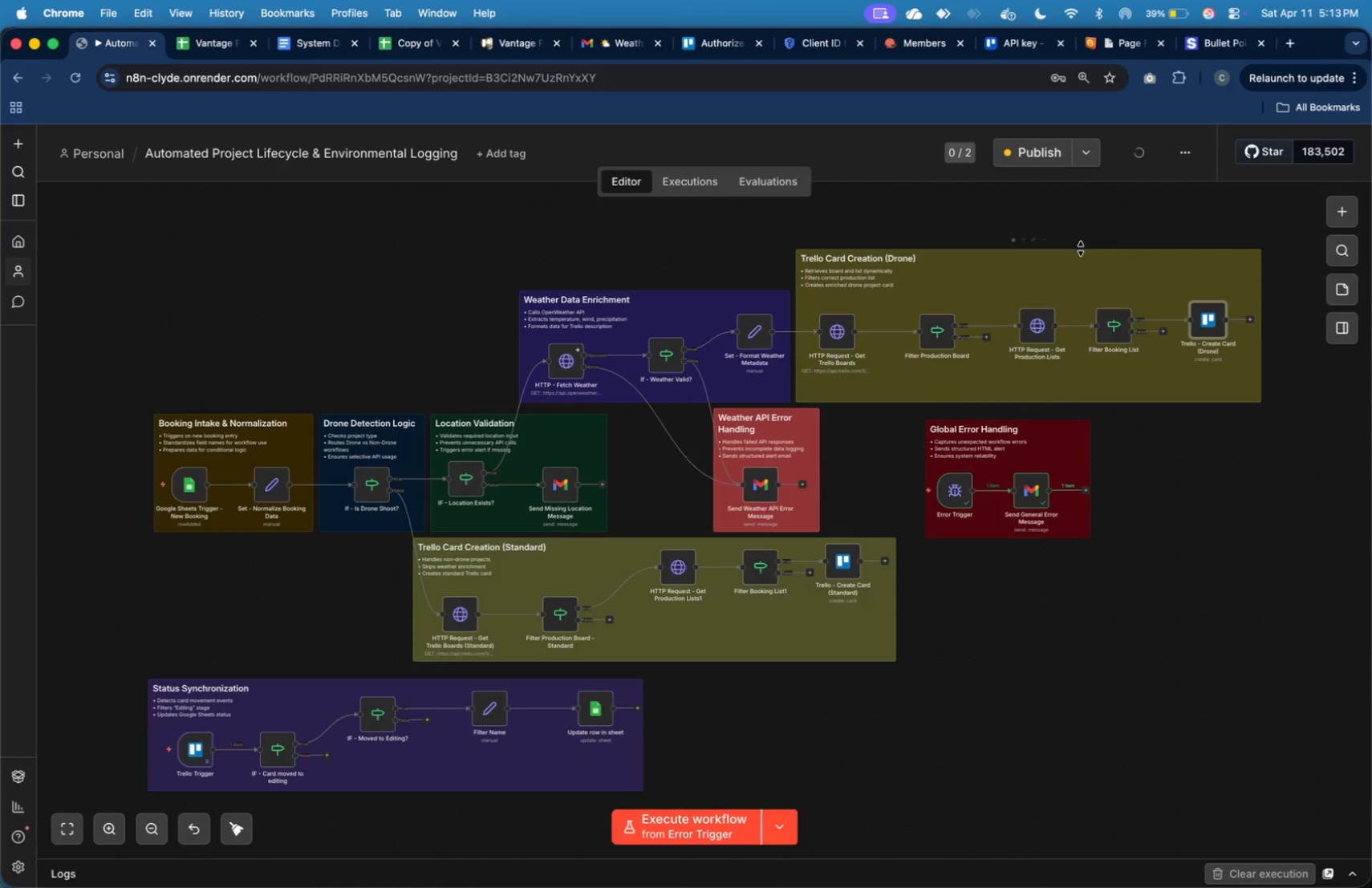 
left_click_drag(start_coordinate=[1081, 249], to_coordinate=[1084, 272])
 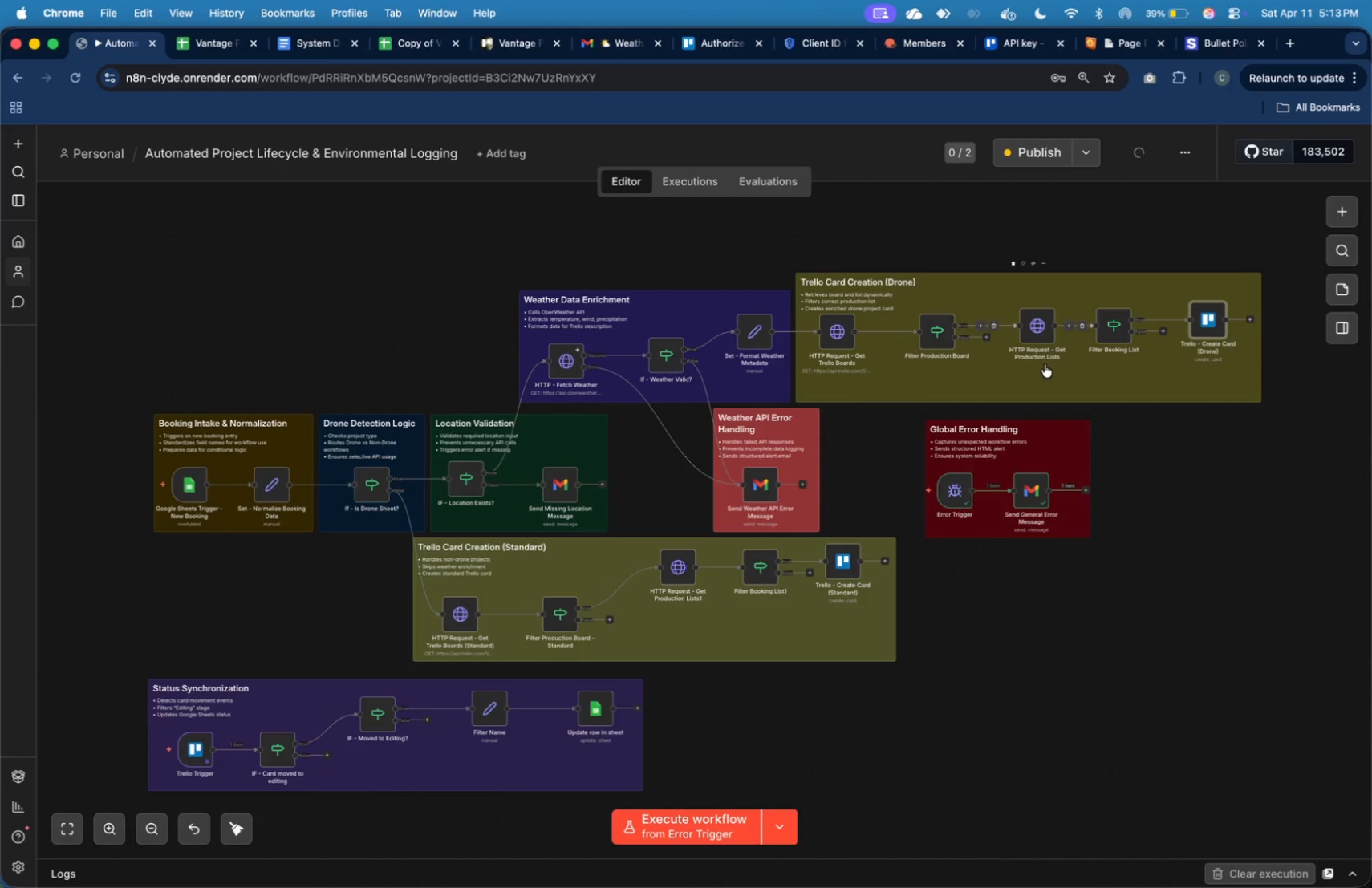 
wait(6.43)
 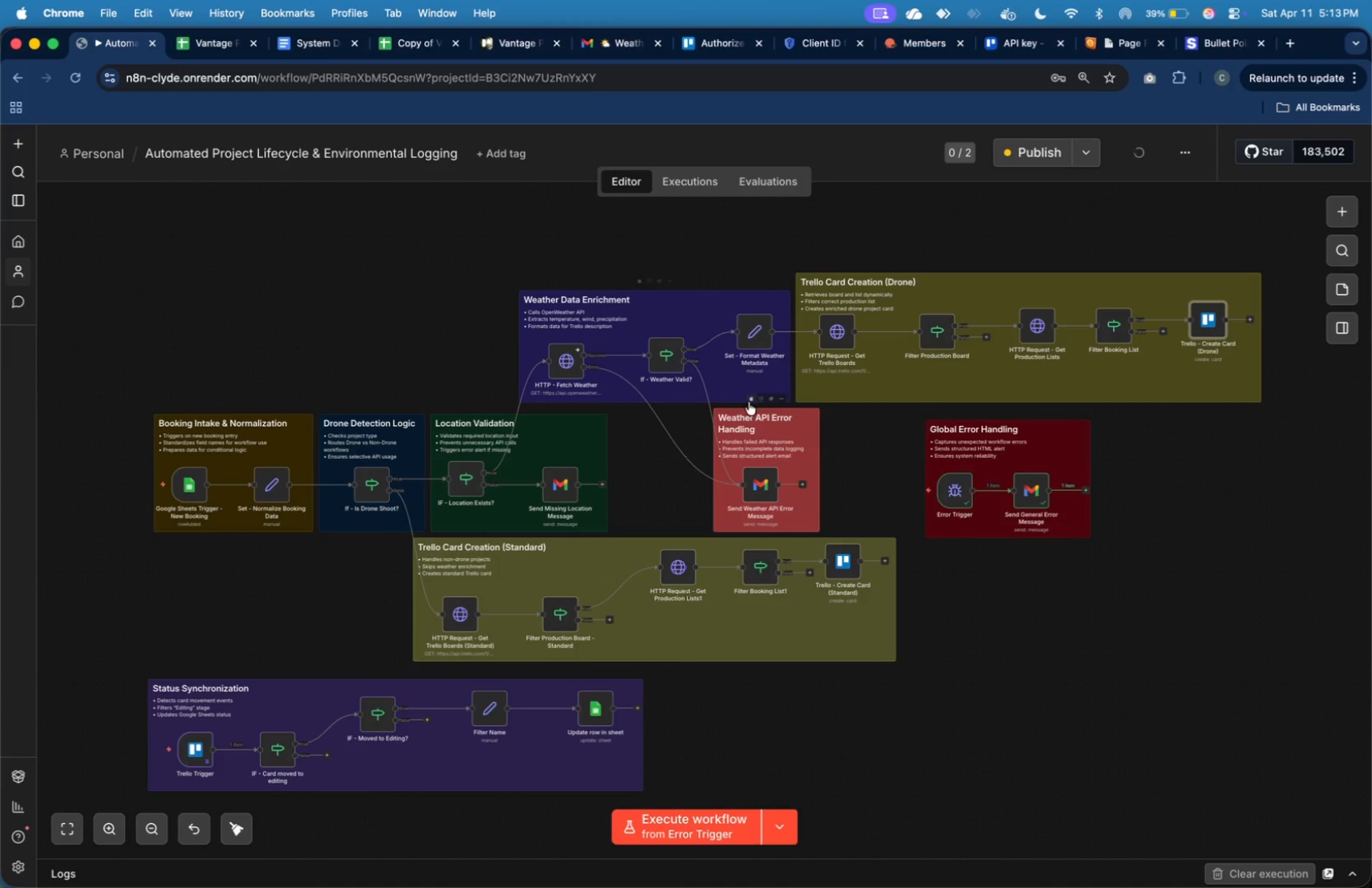 
left_click_drag(start_coordinate=[1046, 401], to_coordinate=[1050, 383])
 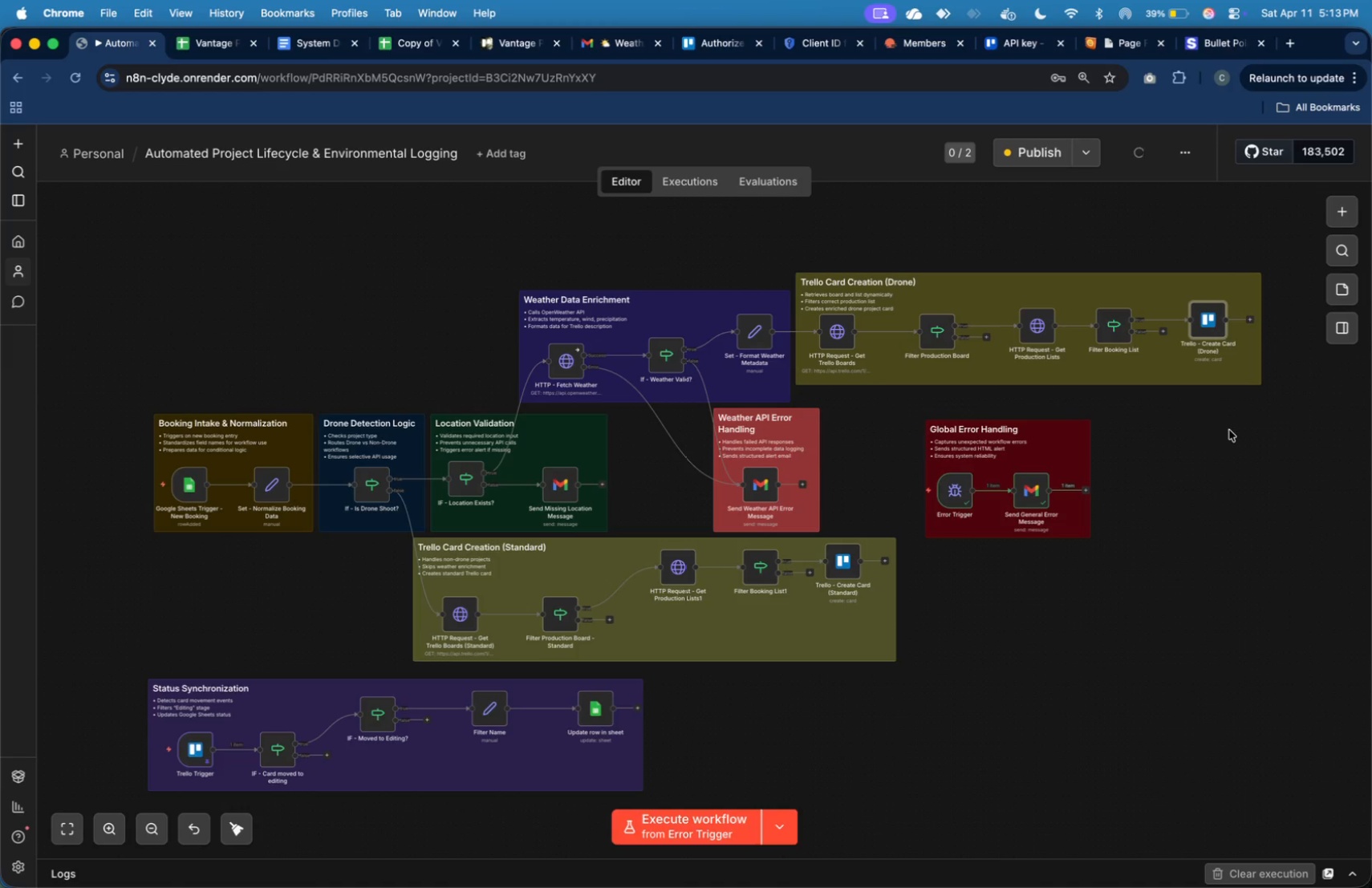 
left_click([1232, 436])
 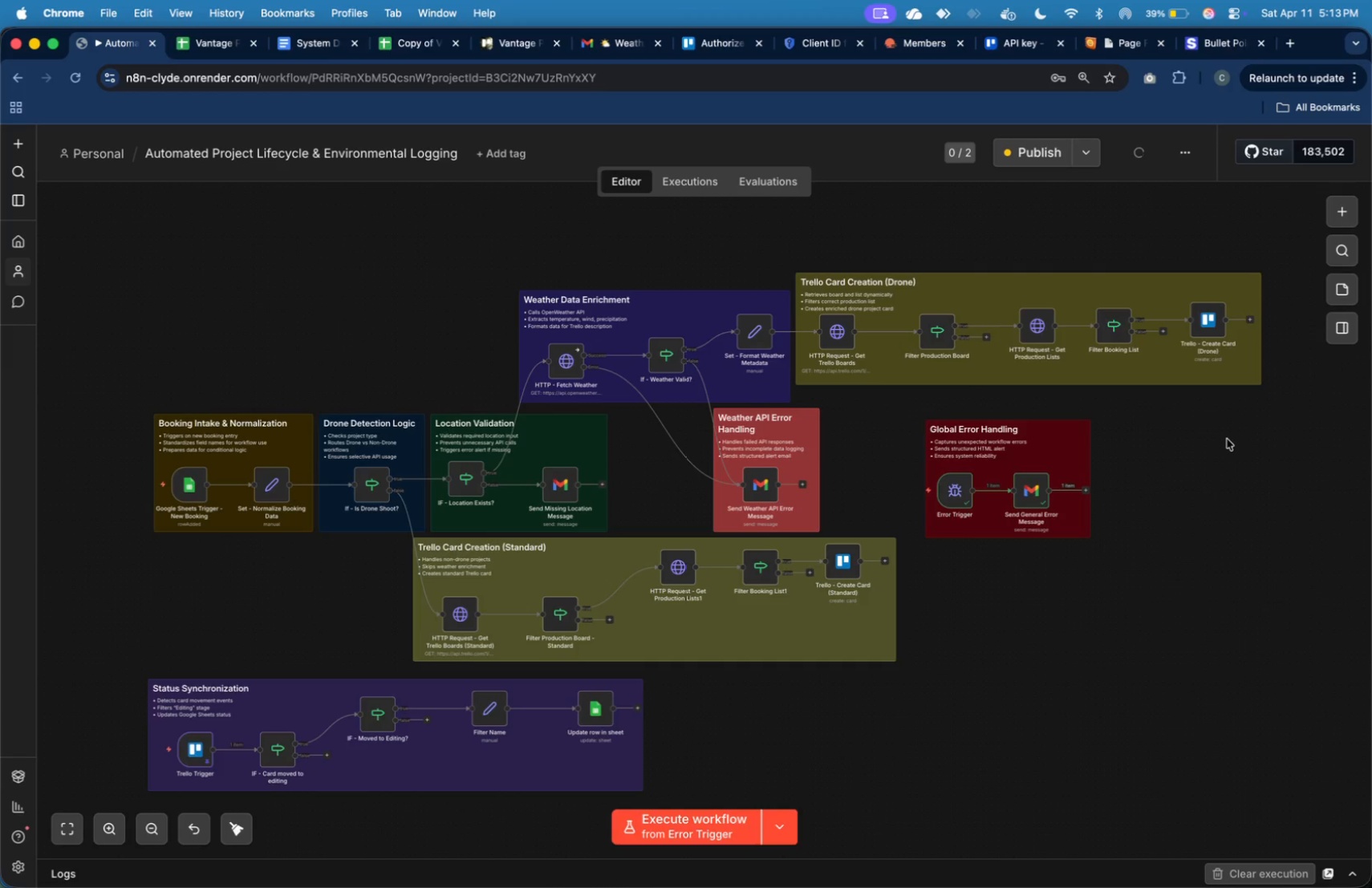 
wait(6.32)
 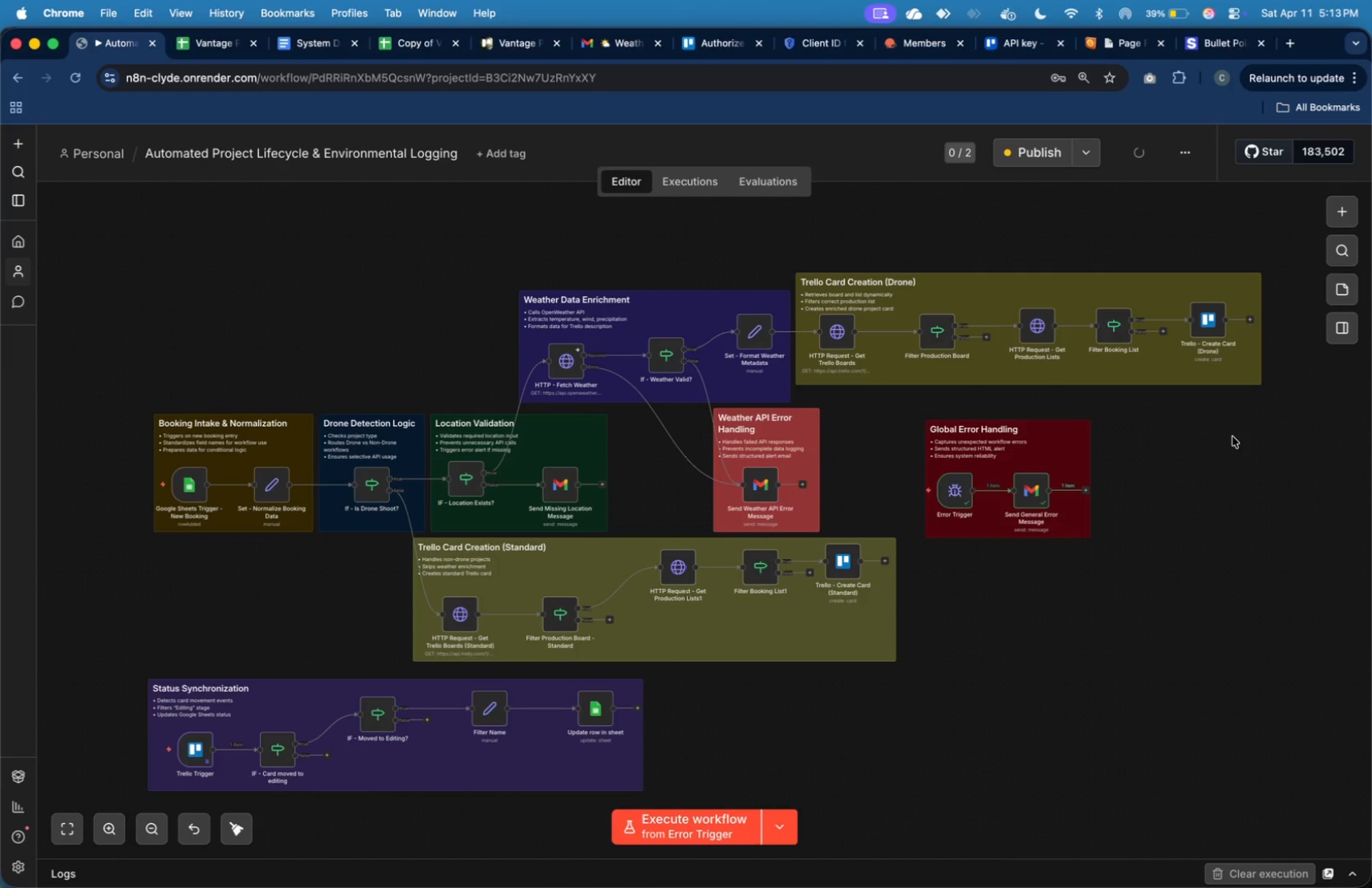 
left_click_drag(start_coordinate=[684, 569], to_coordinate=[679, 606])
 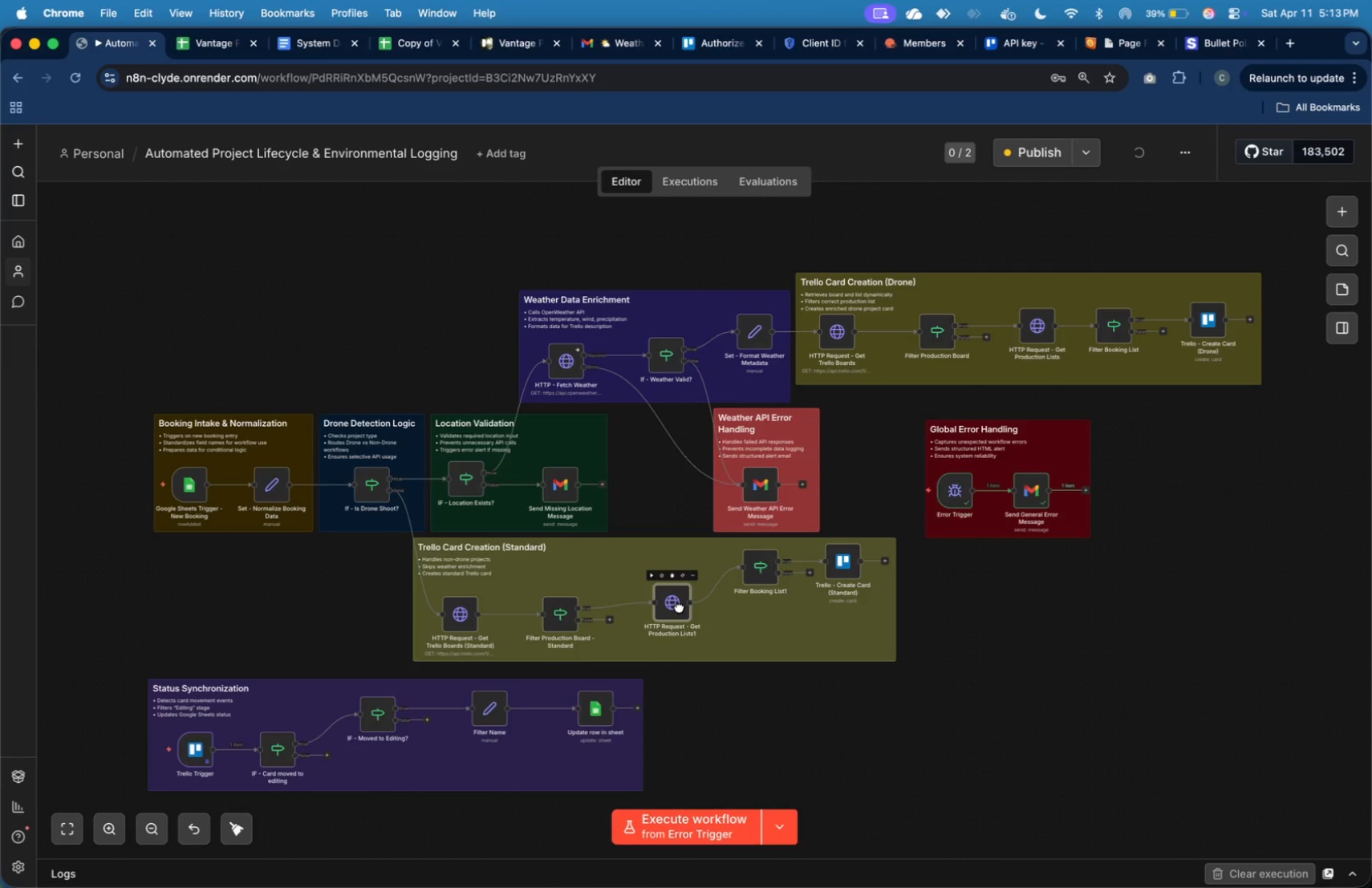 
left_click_drag(start_coordinate=[679, 606], to_coordinate=[678, 610])
 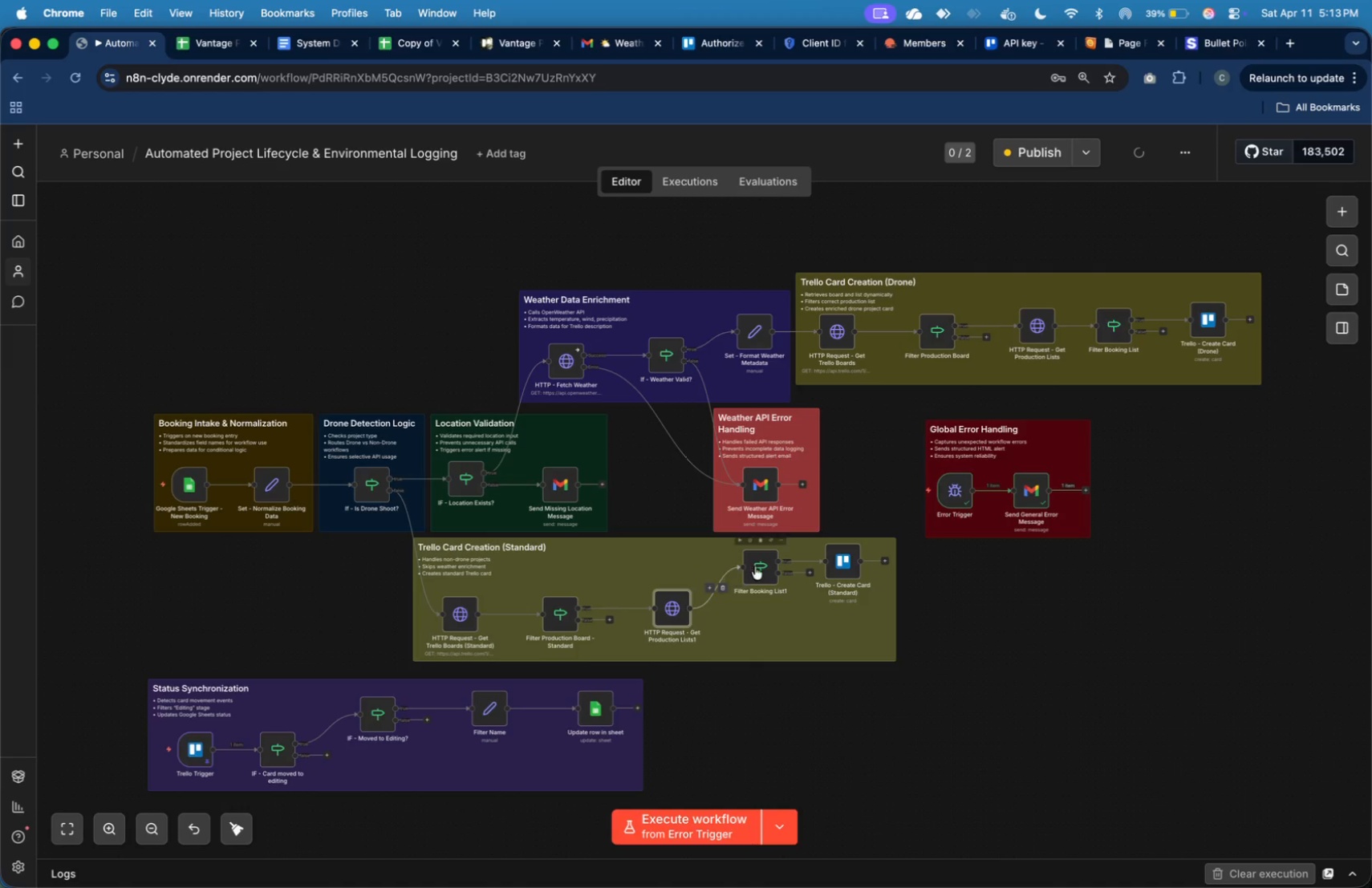 
left_click_drag(start_coordinate=[760, 566], to_coordinate=[761, 605])
 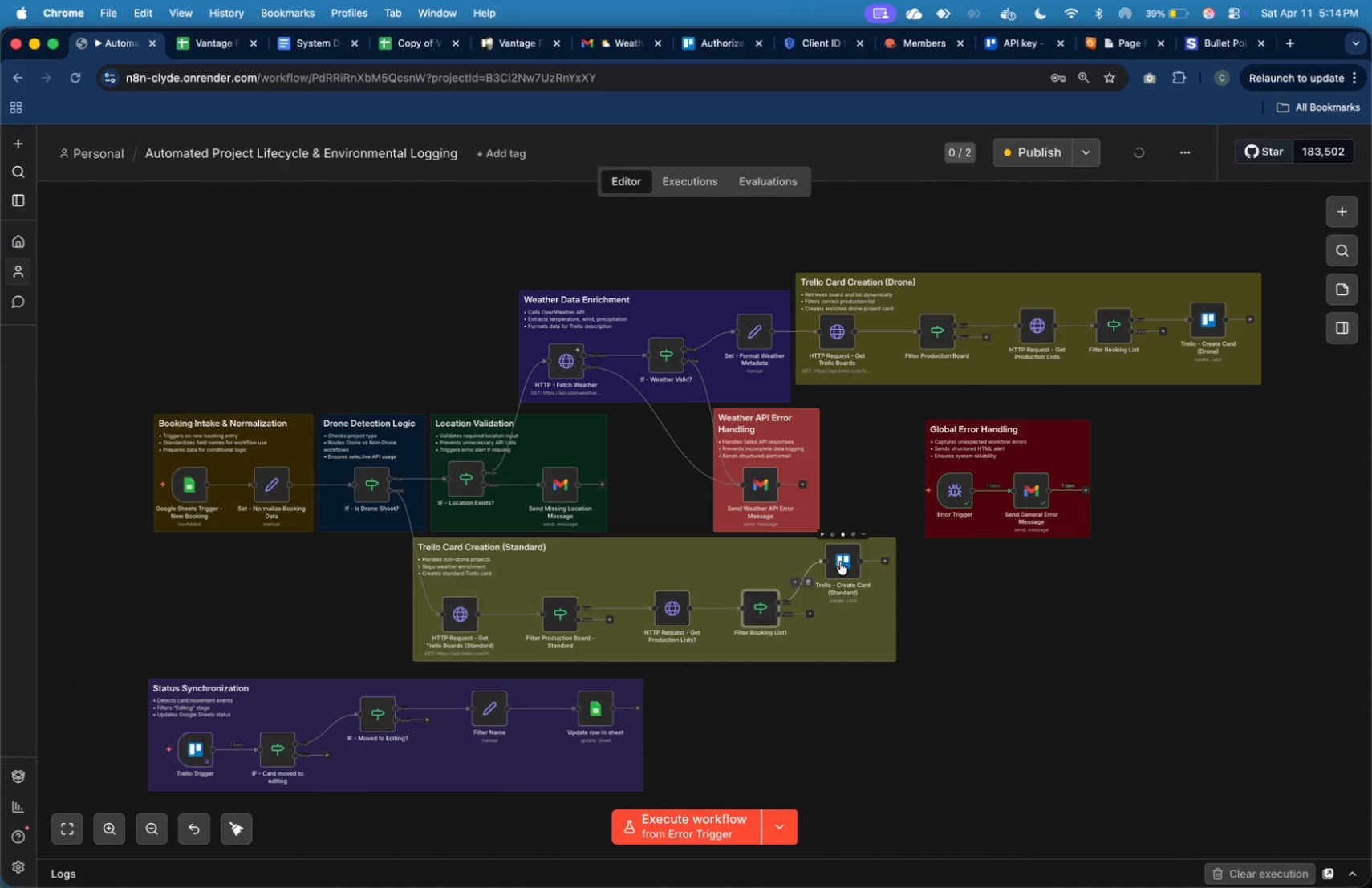 
left_click_drag(start_coordinate=[841, 562], to_coordinate=[844, 601])
 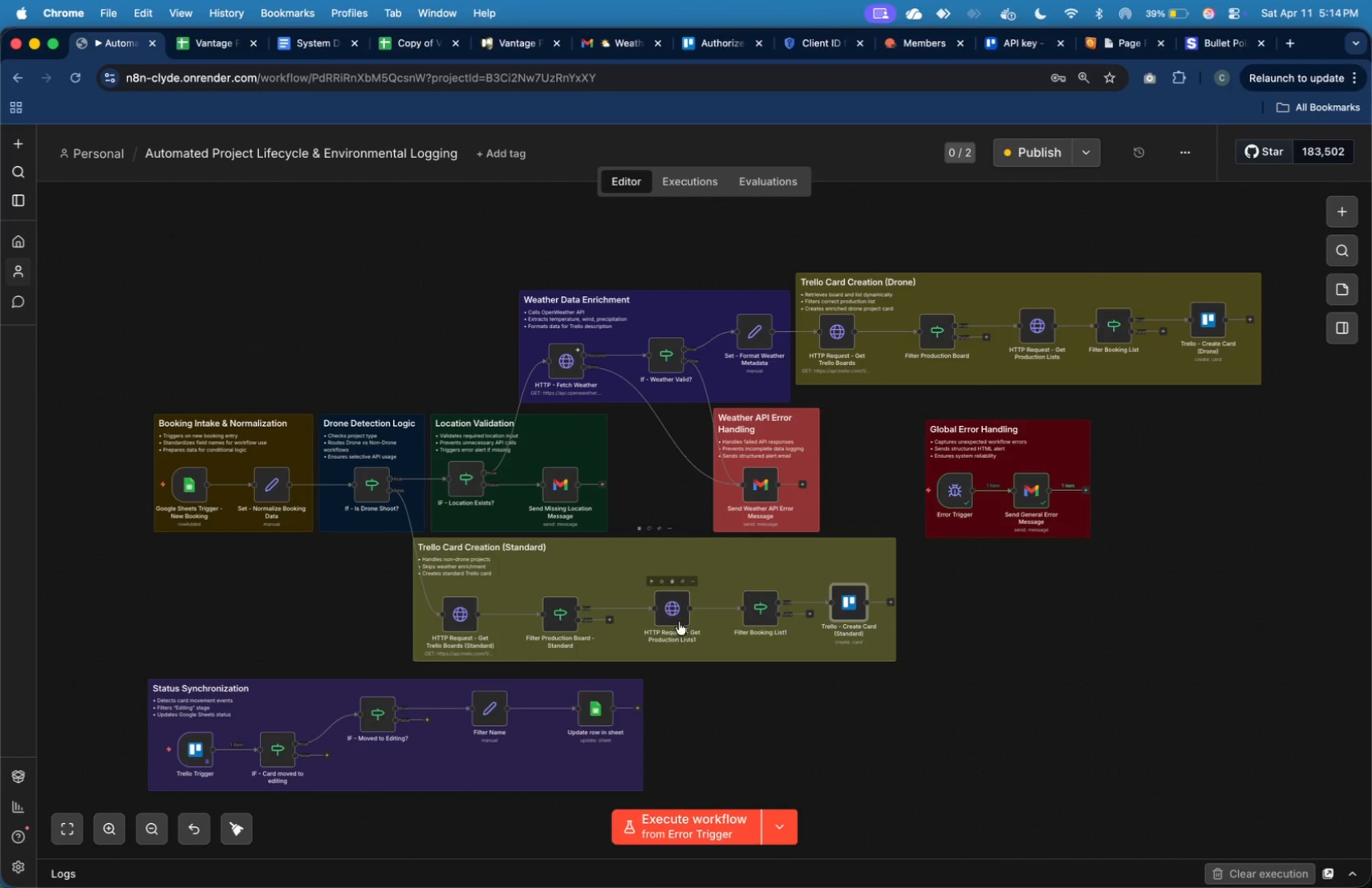 
left_click_drag(start_coordinate=[675, 615], to_coordinate=[668, 616])
 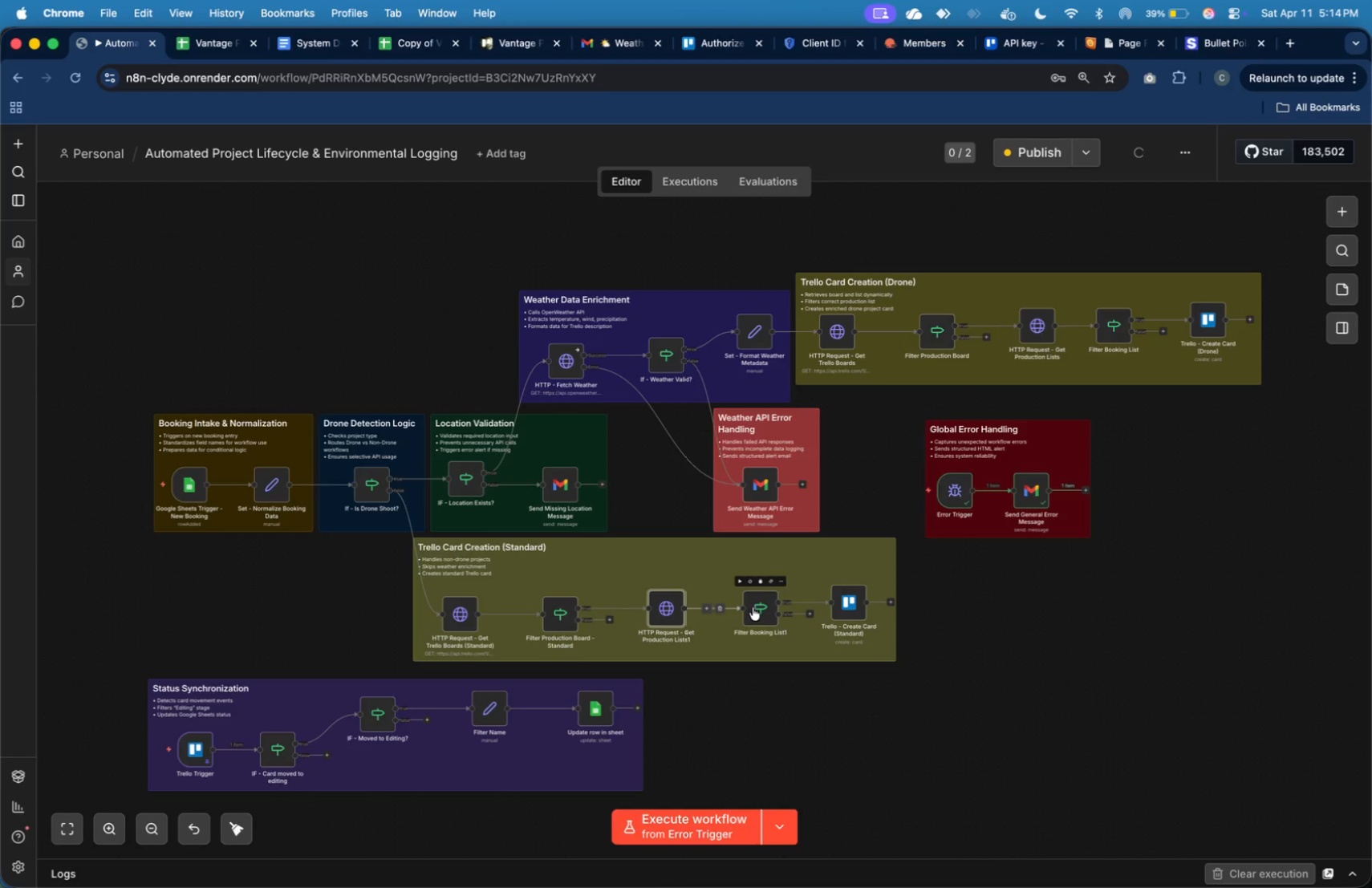 
left_click_drag(start_coordinate=[753, 607], to_coordinate=[744, 606])
 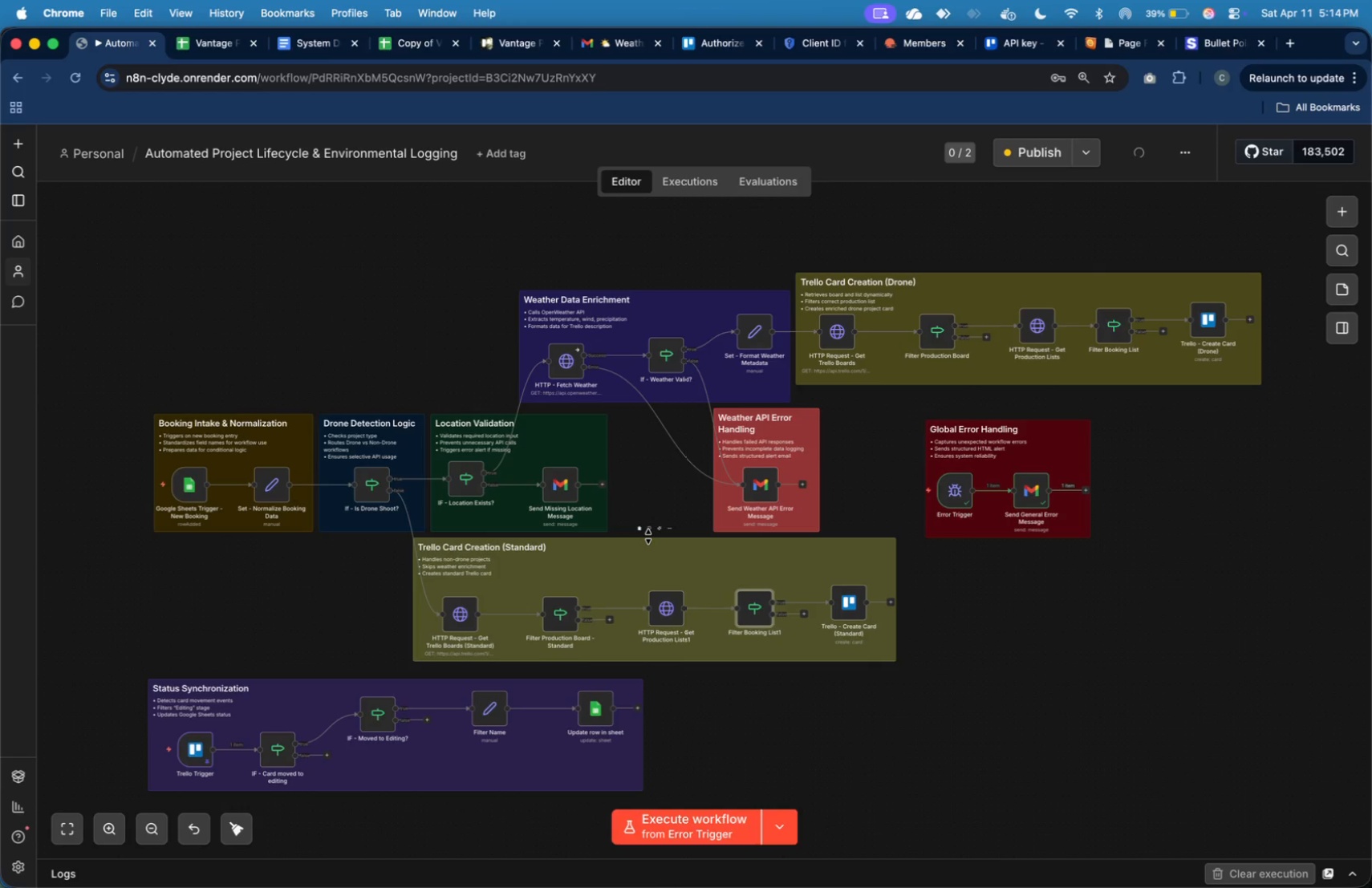 
left_click_drag(start_coordinate=[648, 537], to_coordinate=[649, 556])
 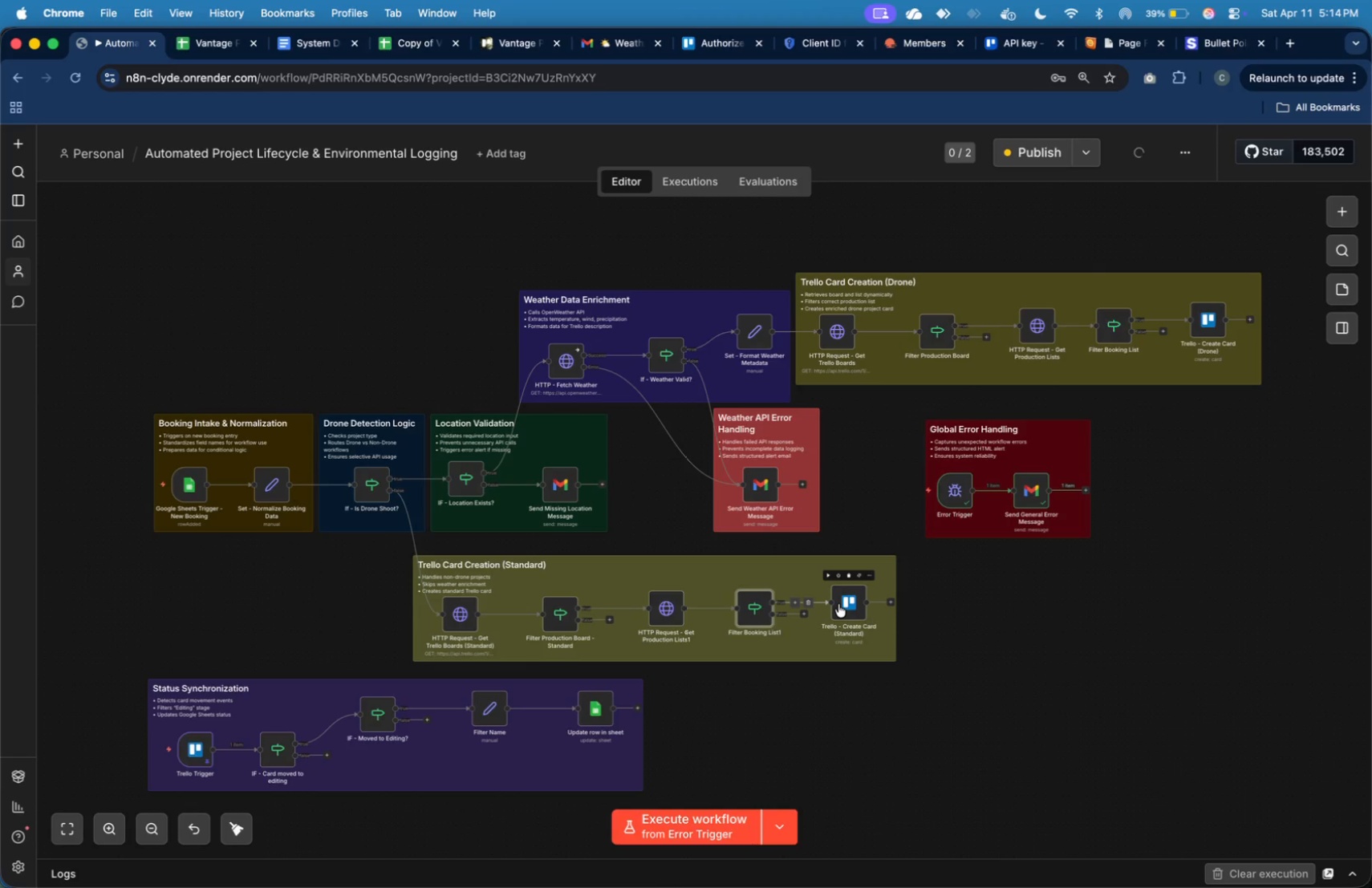 
left_click([962, 672])
 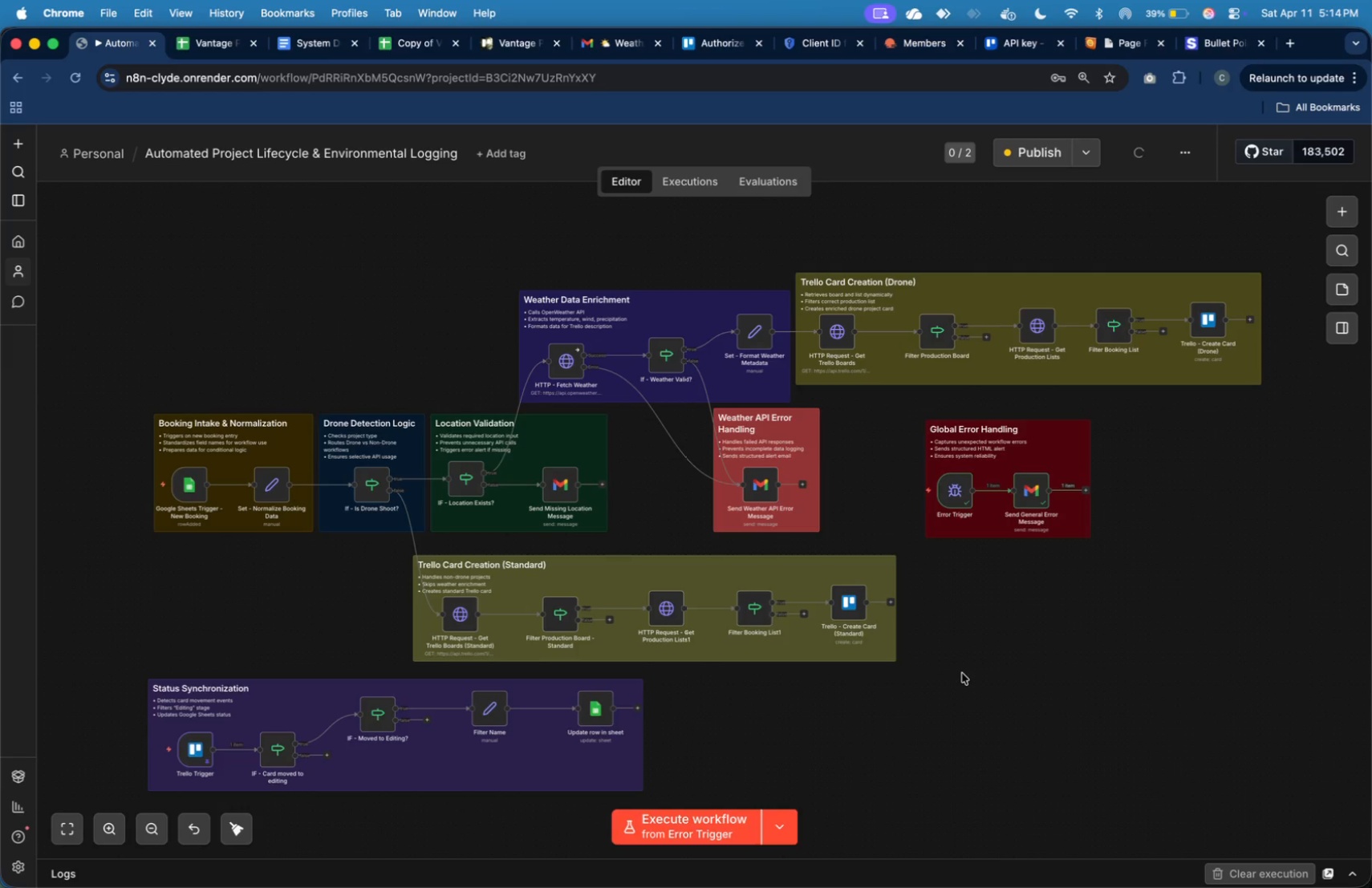 
left_click_drag(start_coordinate=[375, 718], to_coordinate=[373, 748])
 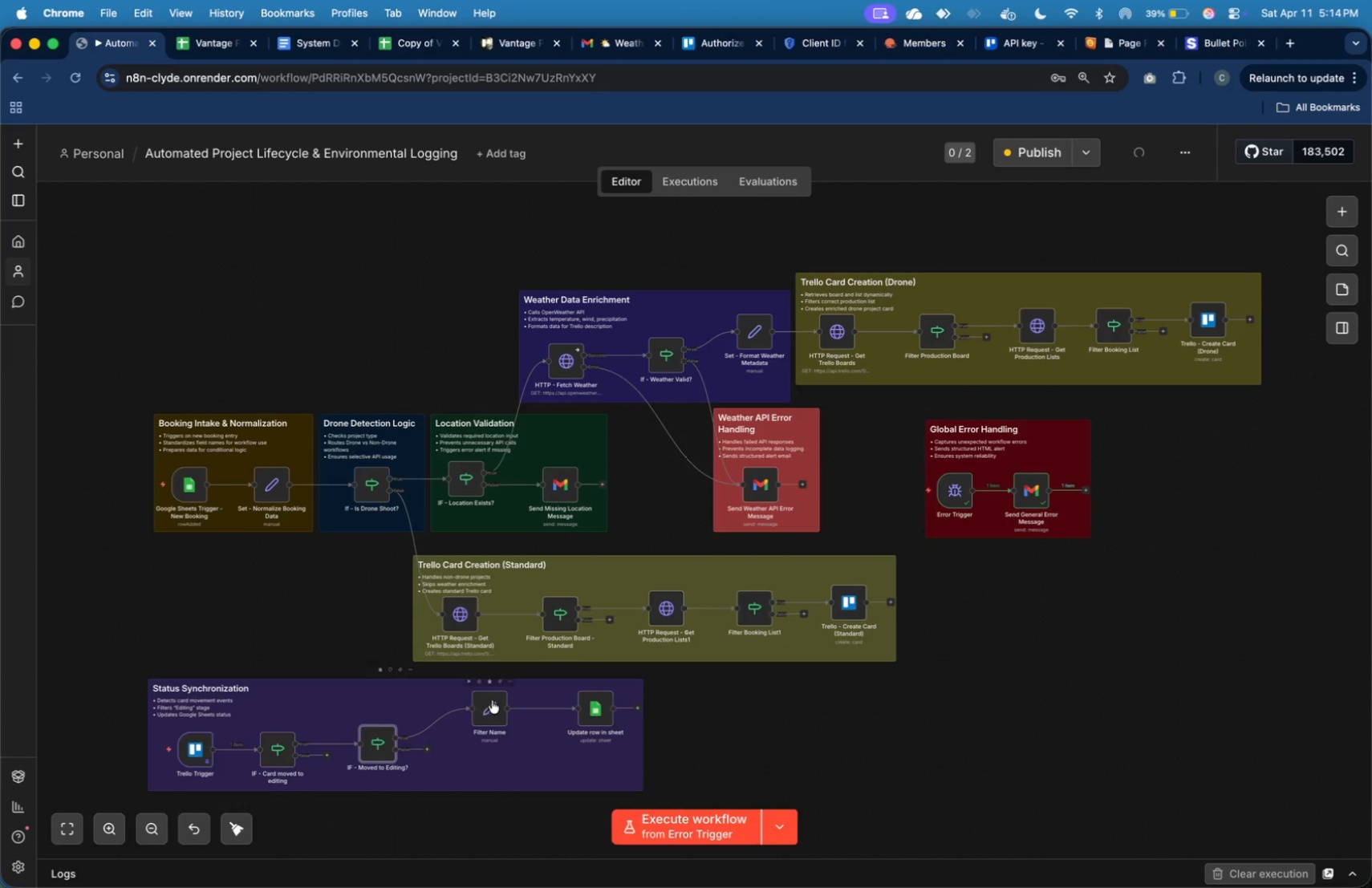 
left_click_drag(start_coordinate=[491, 701], to_coordinate=[489, 732])
 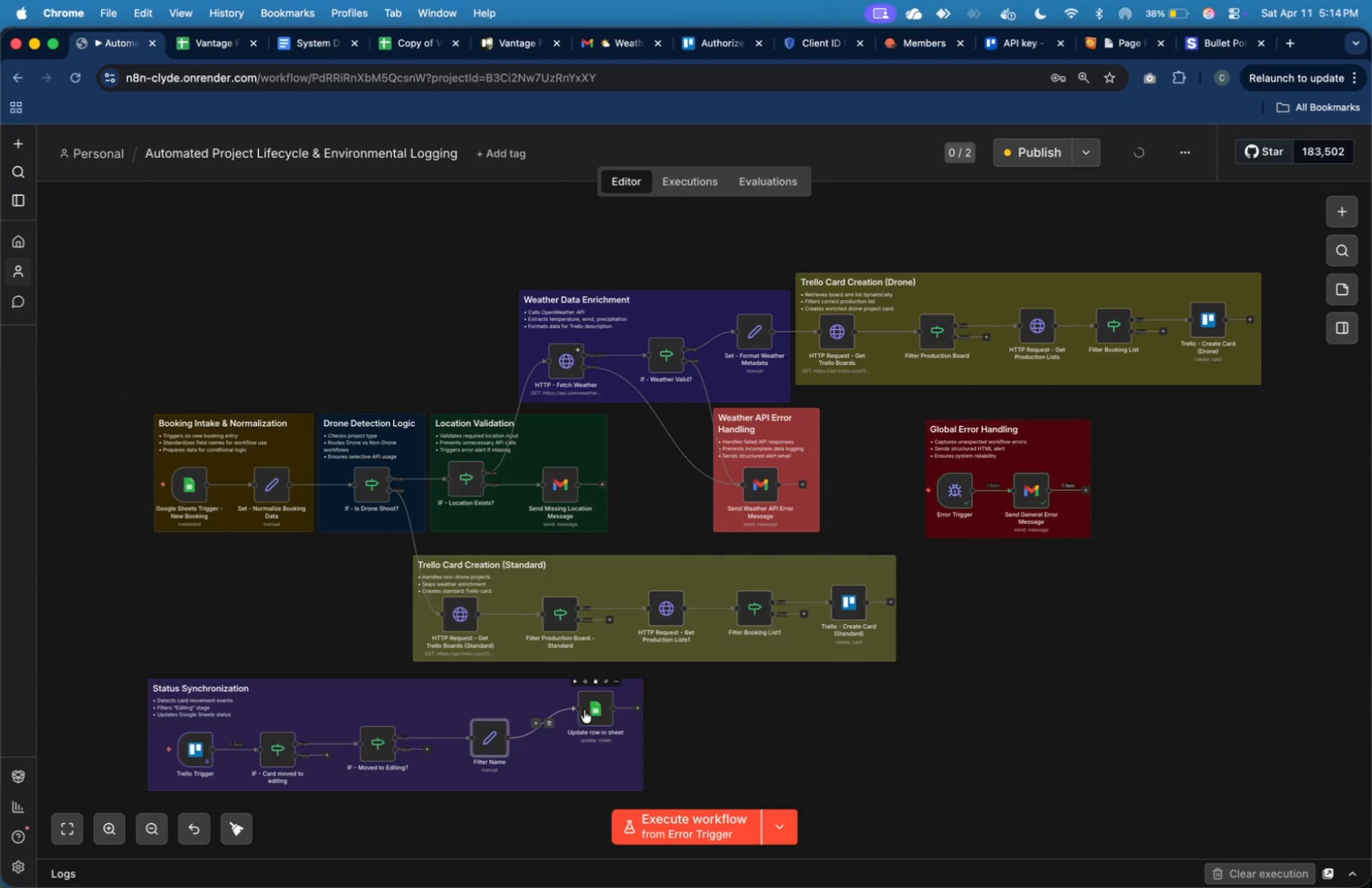 
left_click_drag(start_coordinate=[590, 709], to_coordinate=[587, 741])
 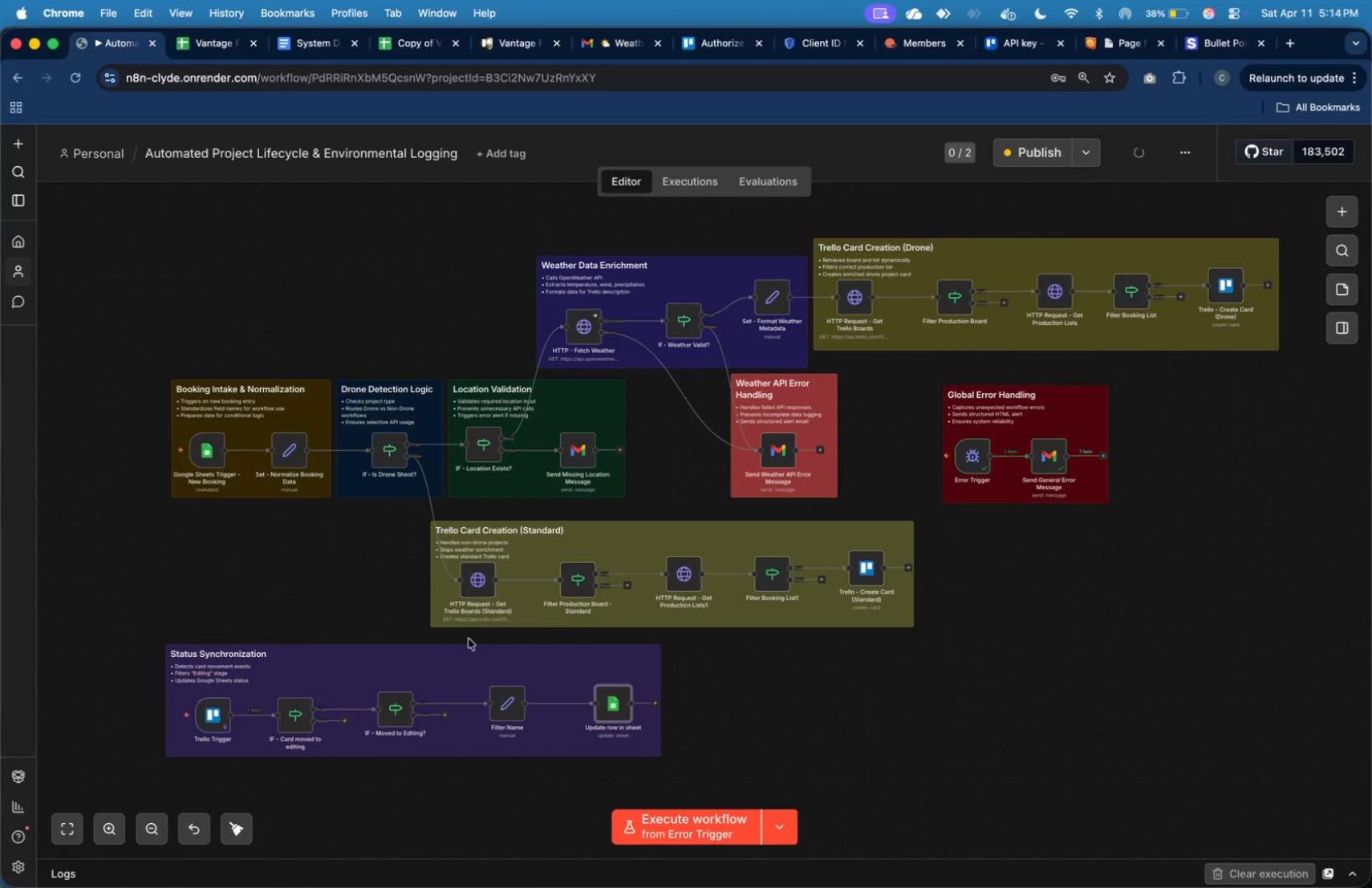 
left_click_drag(start_coordinate=[456, 643], to_coordinate=[456, 650])
 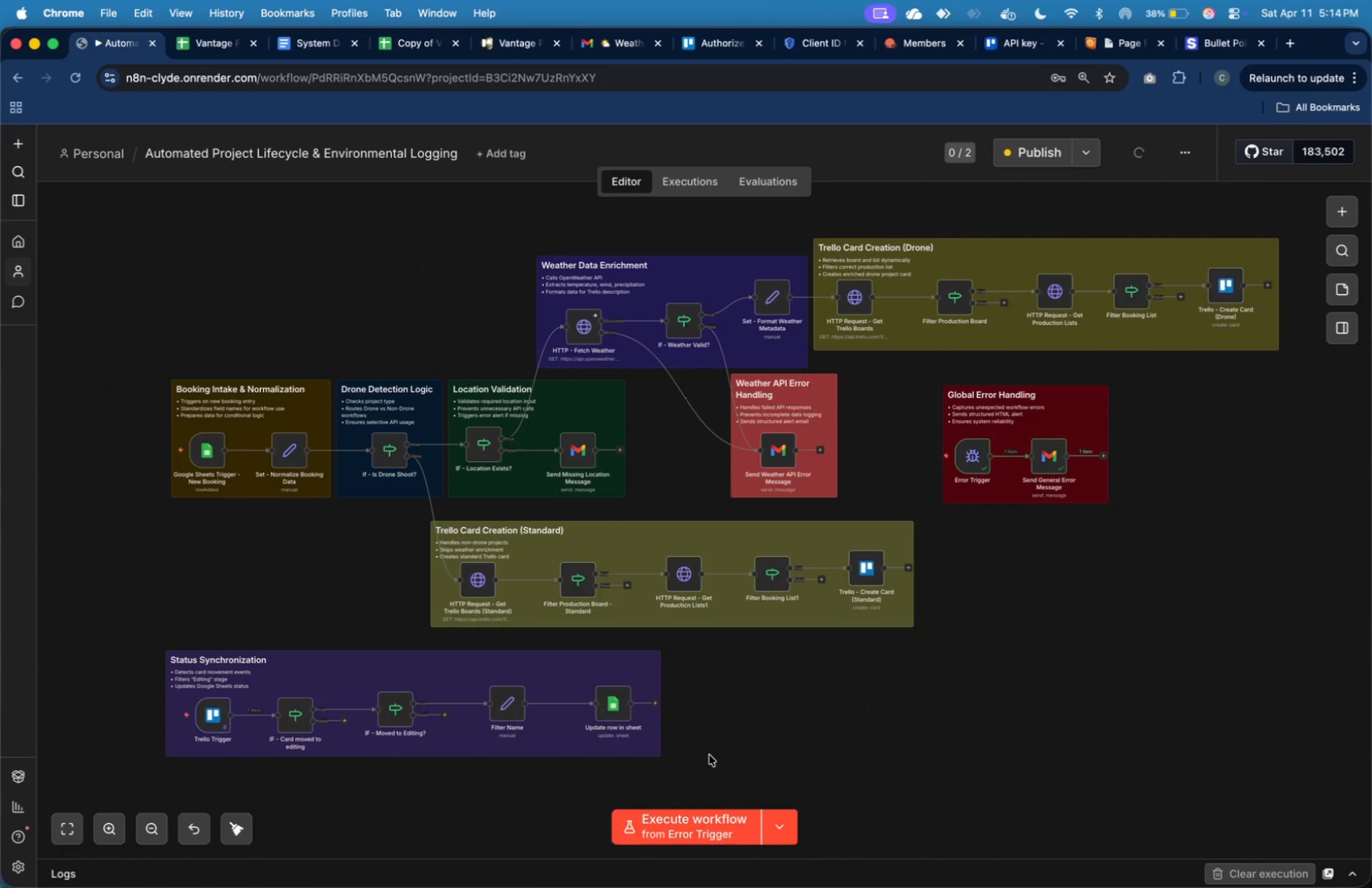 
left_click_drag(start_coordinate=[684, 781], to_coordinate=[105, 635])
 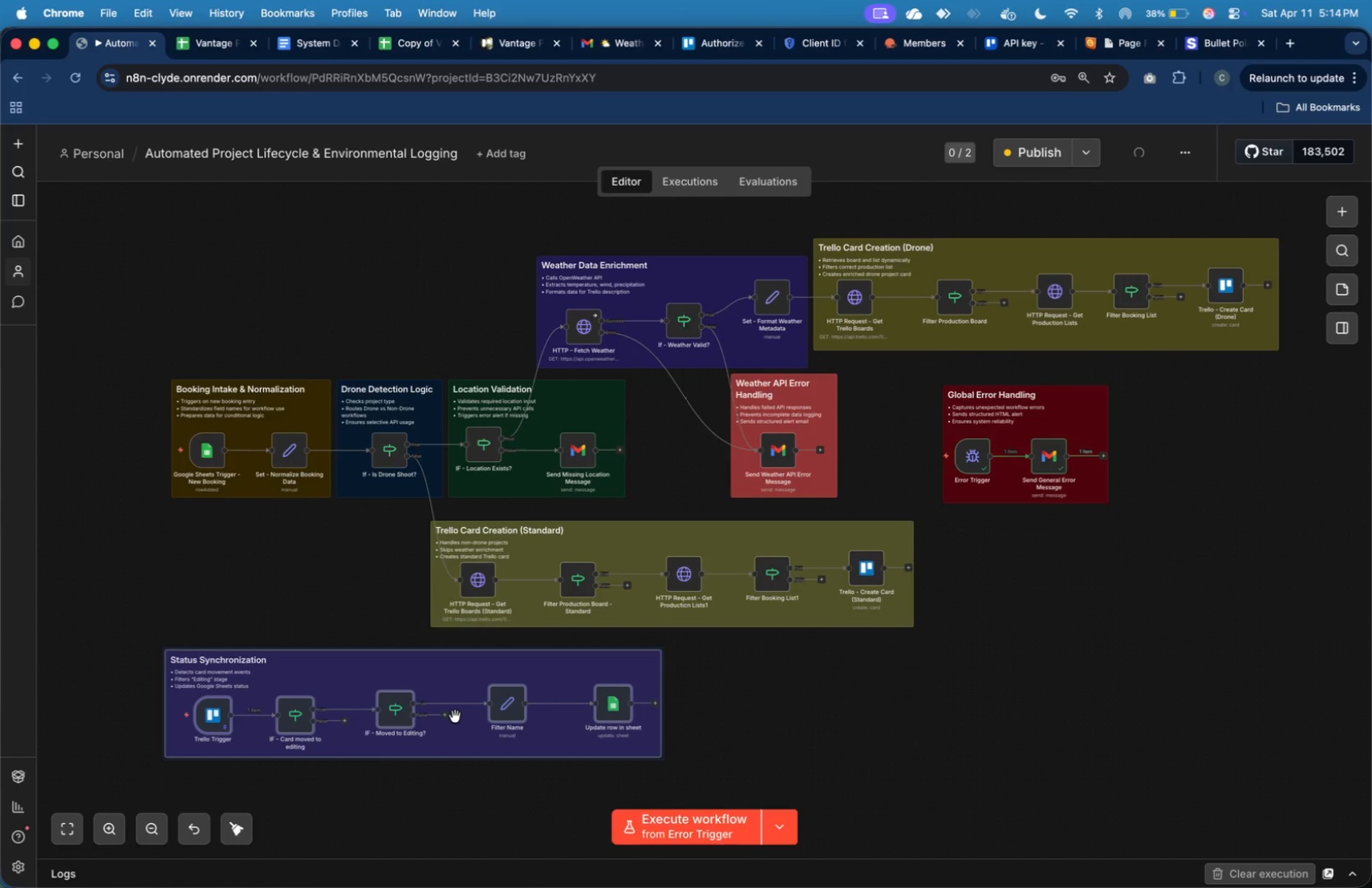 
left_click_drag(start_coordinate=[456, 722], to_coordinate=[458, 710])
 